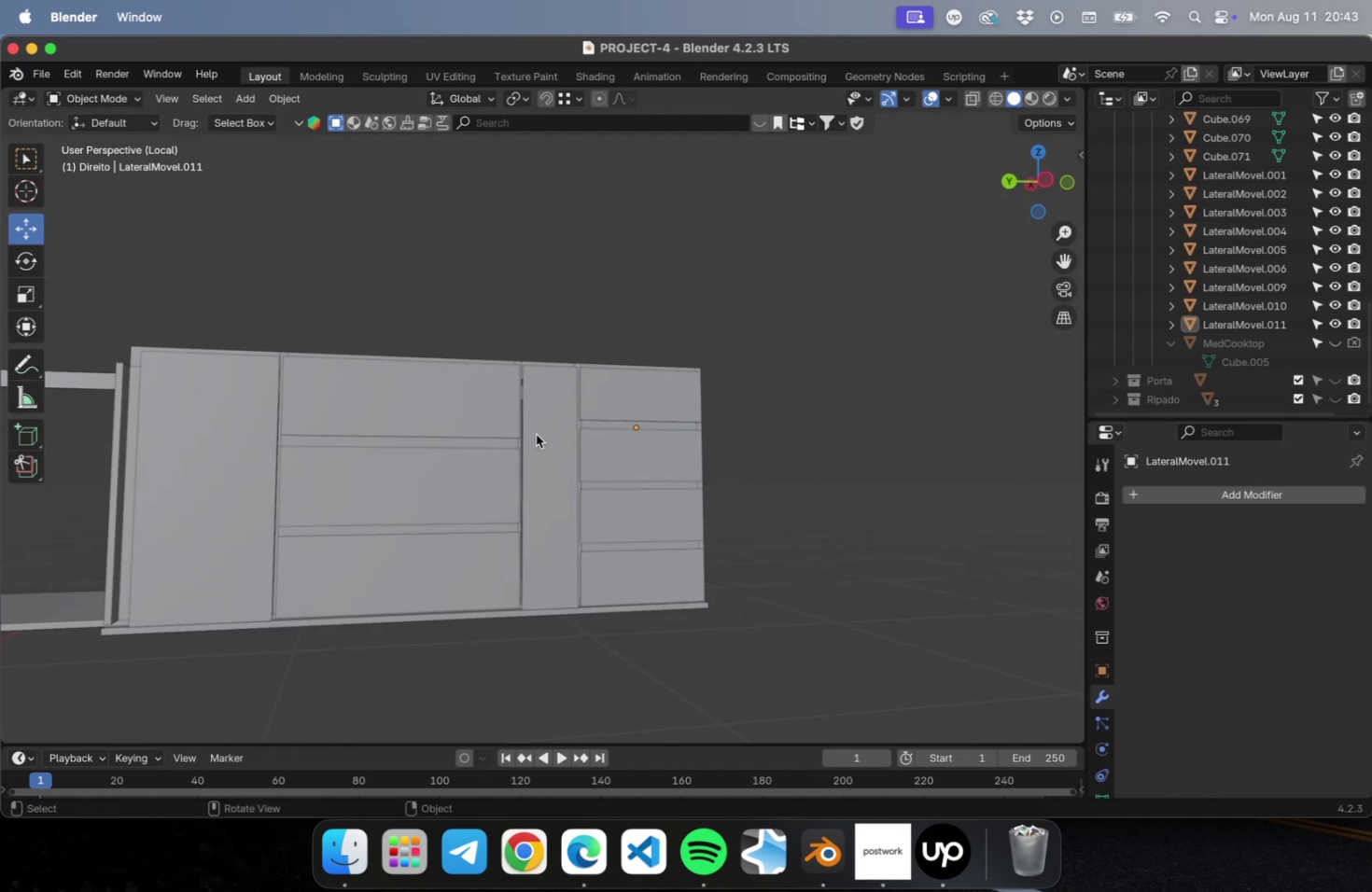 
hold_key(key=ShiftLeft, duration=0.47)
 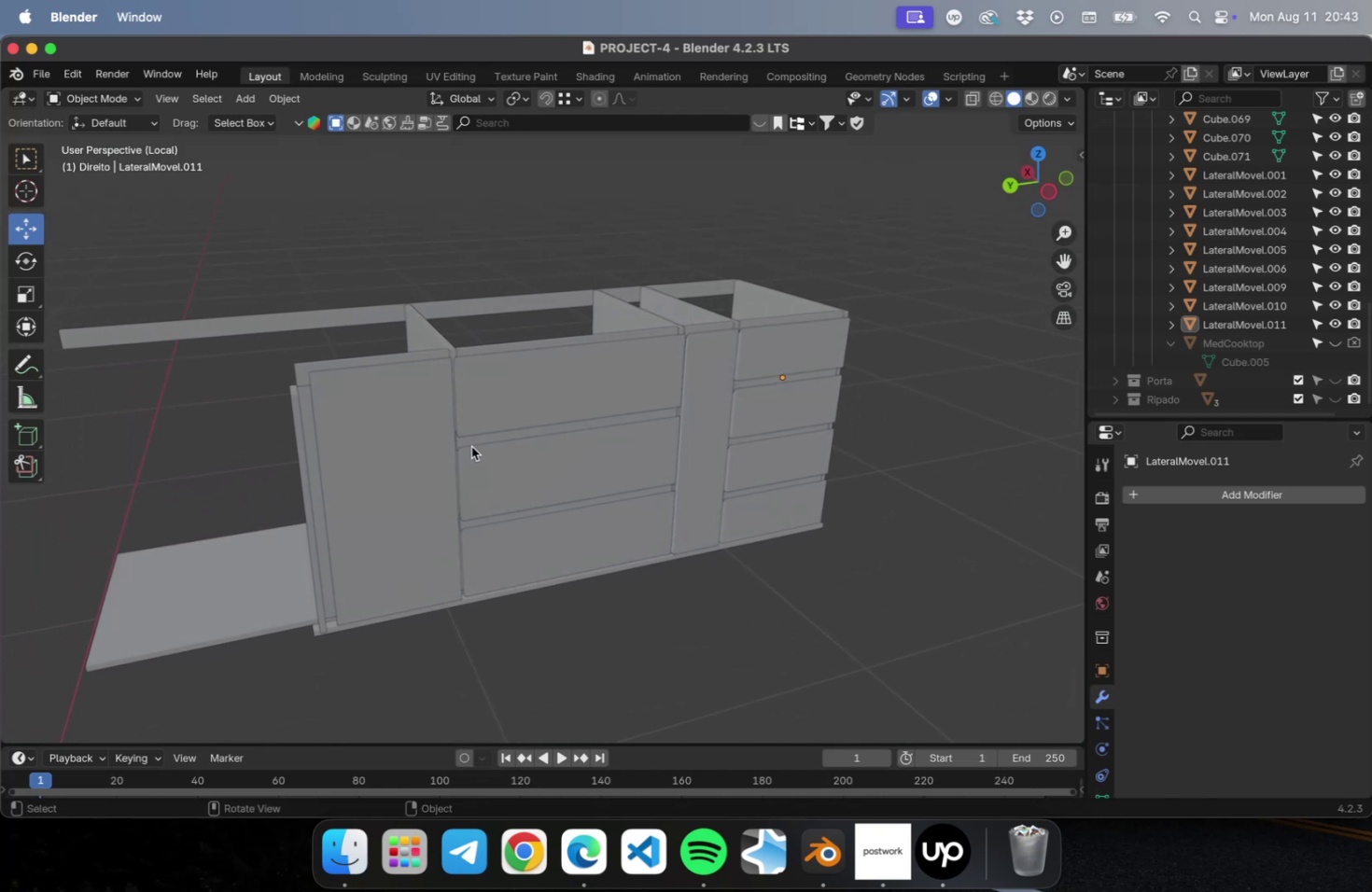 
left_click([483, 415])
 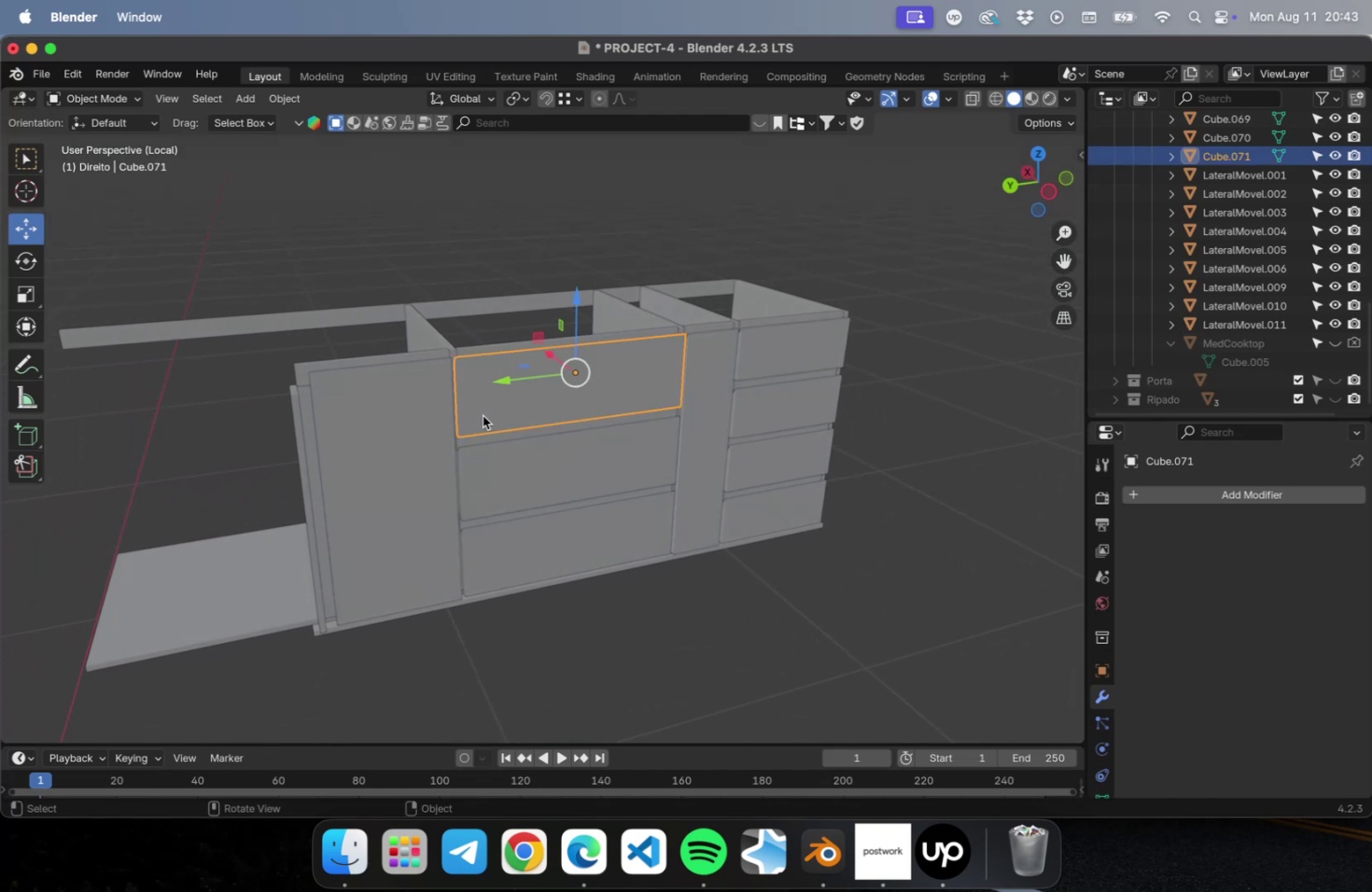 
key(Shift+ShiftLeft)
 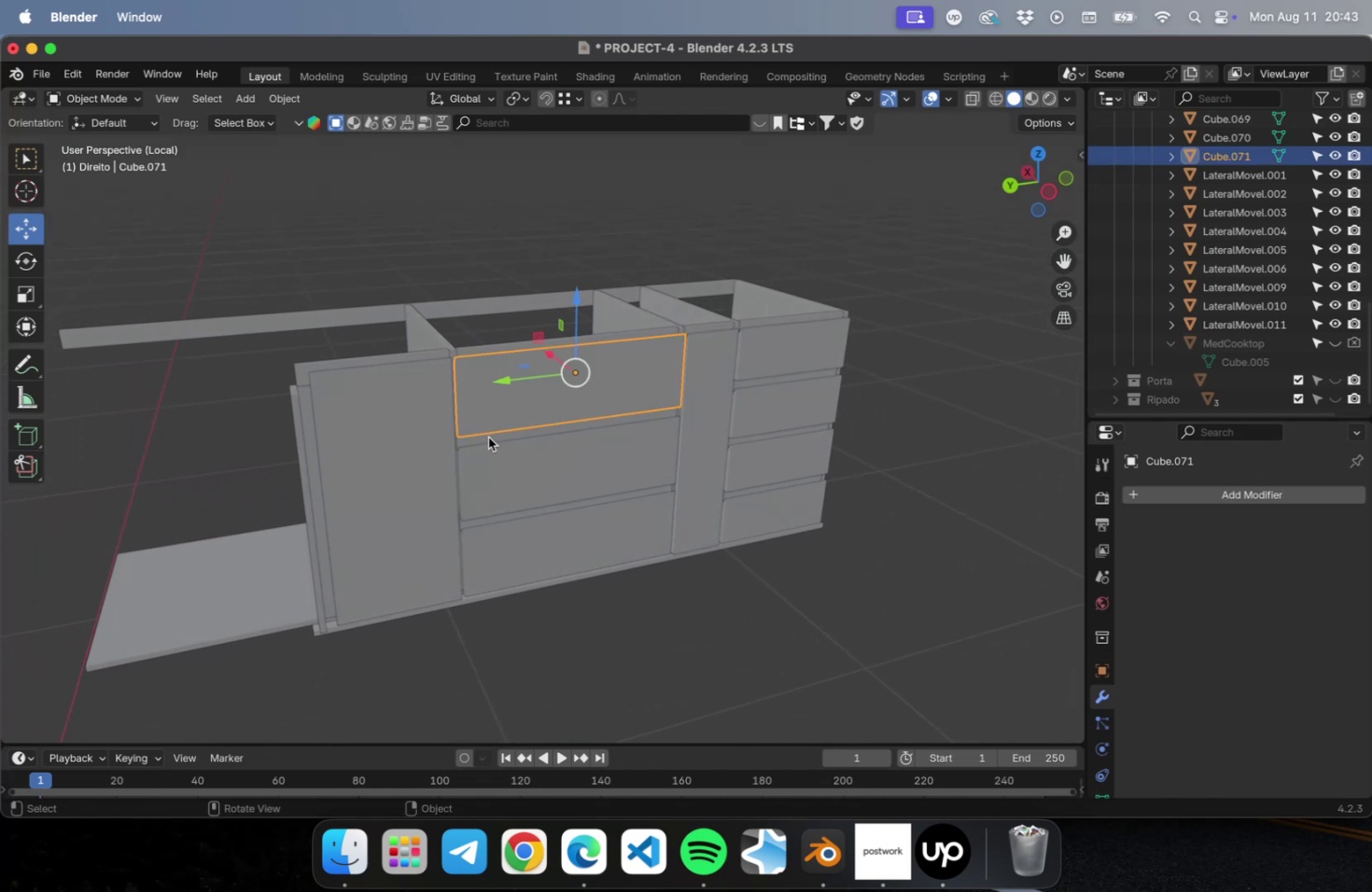 
left_click([487, 439])
 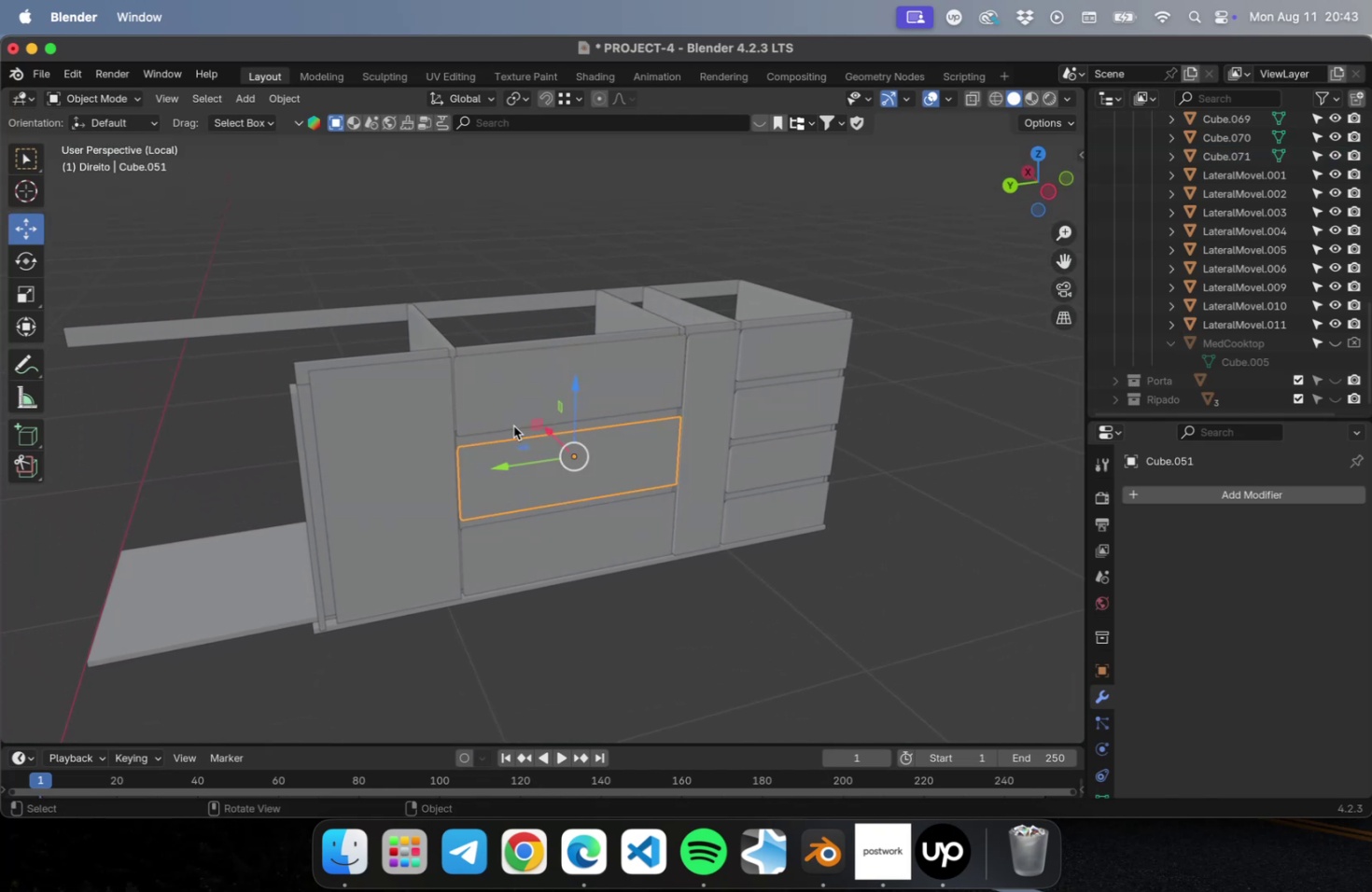 
left_click([511, 434])
 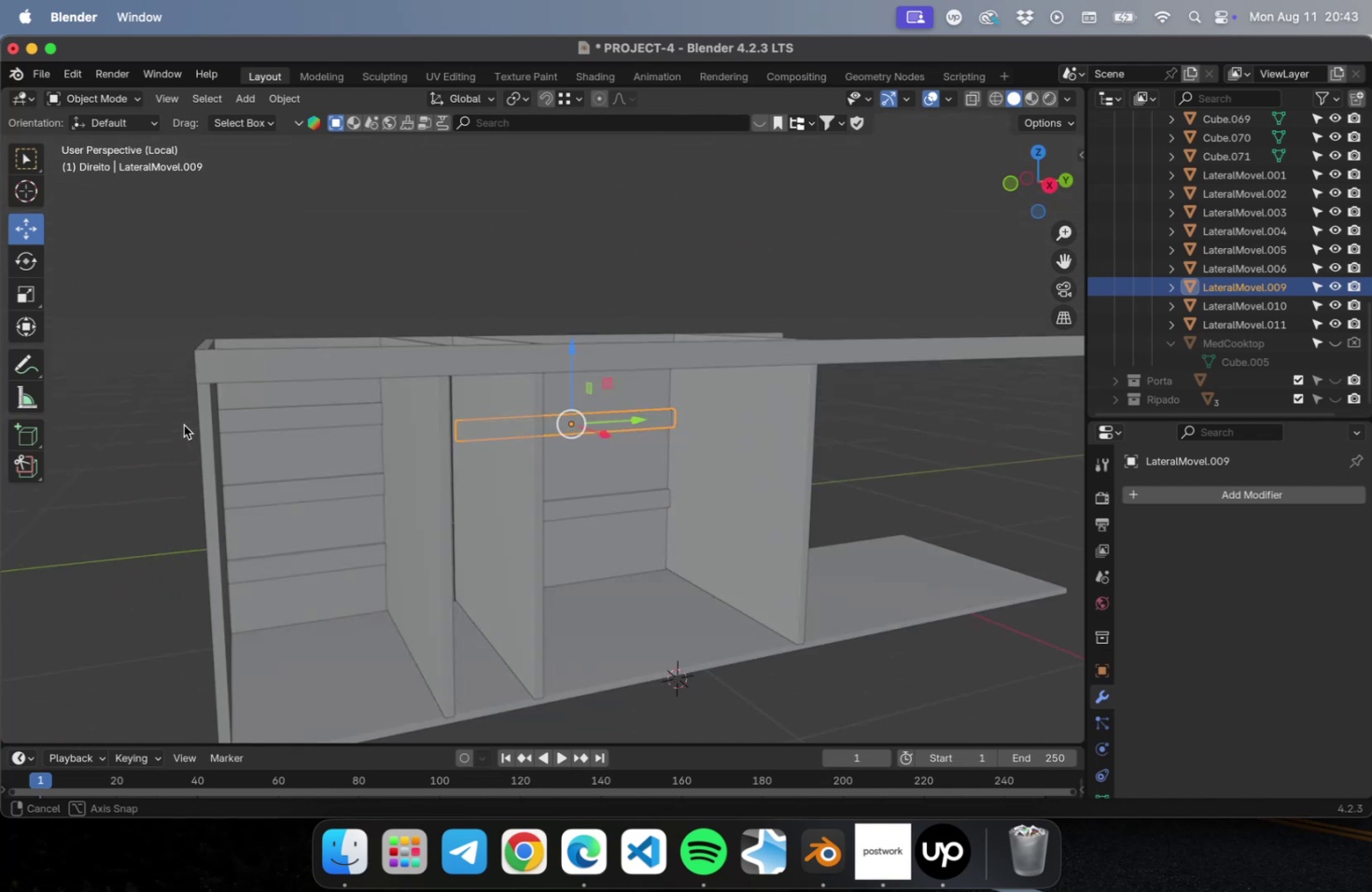 
hold_key(key=ShiftLeft, duration=0.68)
left_click([586, 505])
 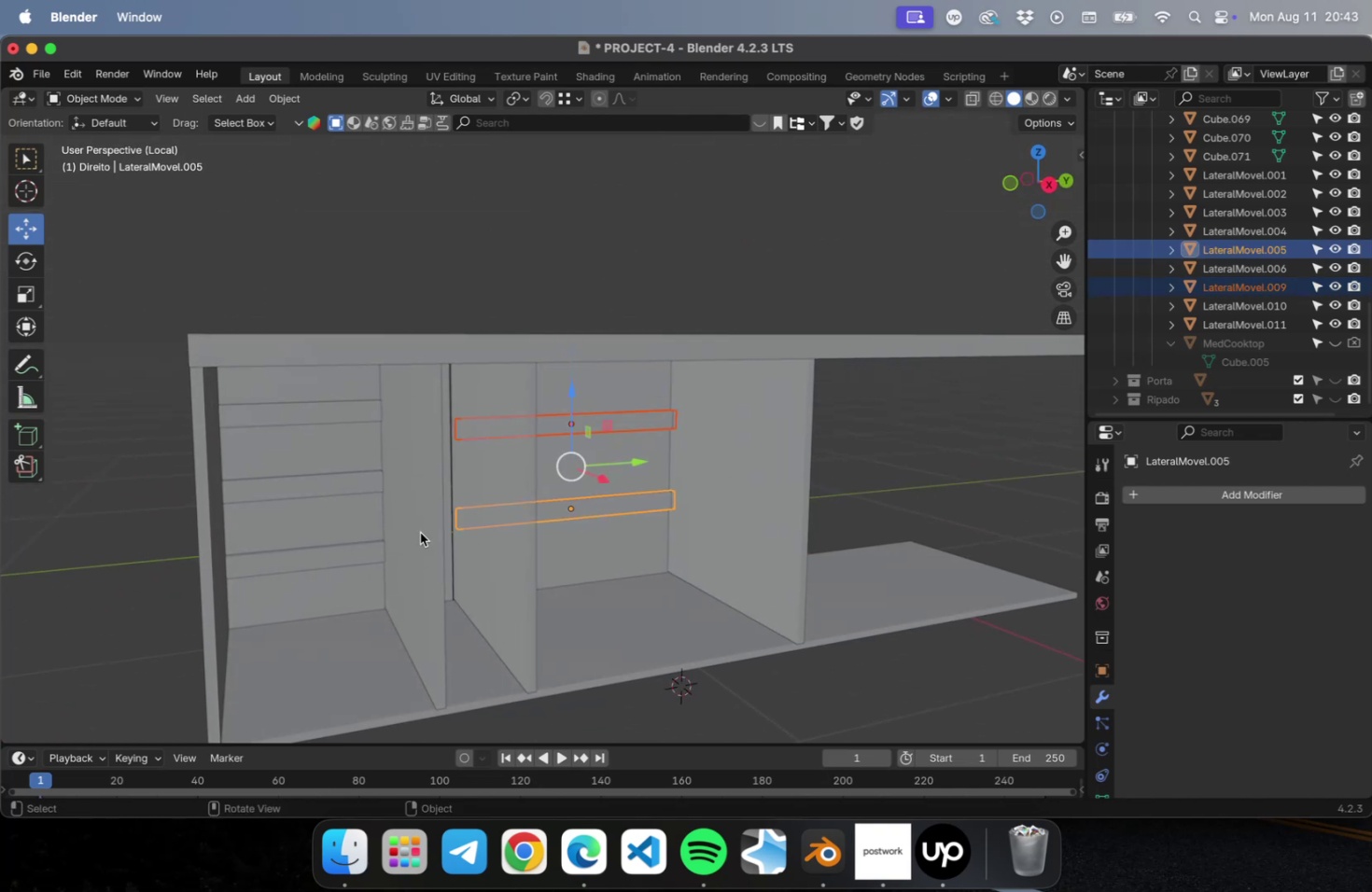 
hold_key(key=ShiftLeft, duration=4.32)
left_click([361, 545])
 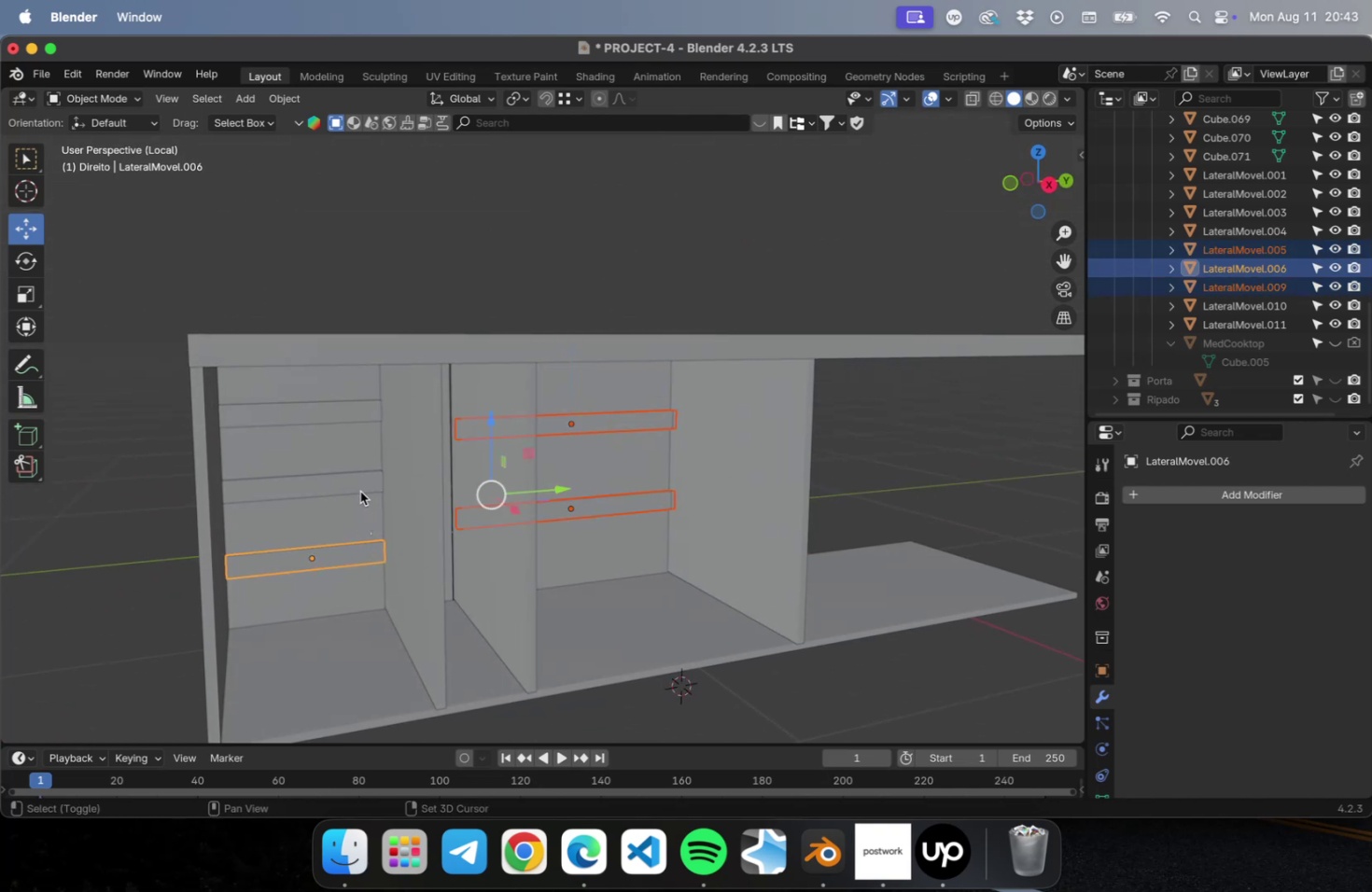 
left_click([359, 485])
 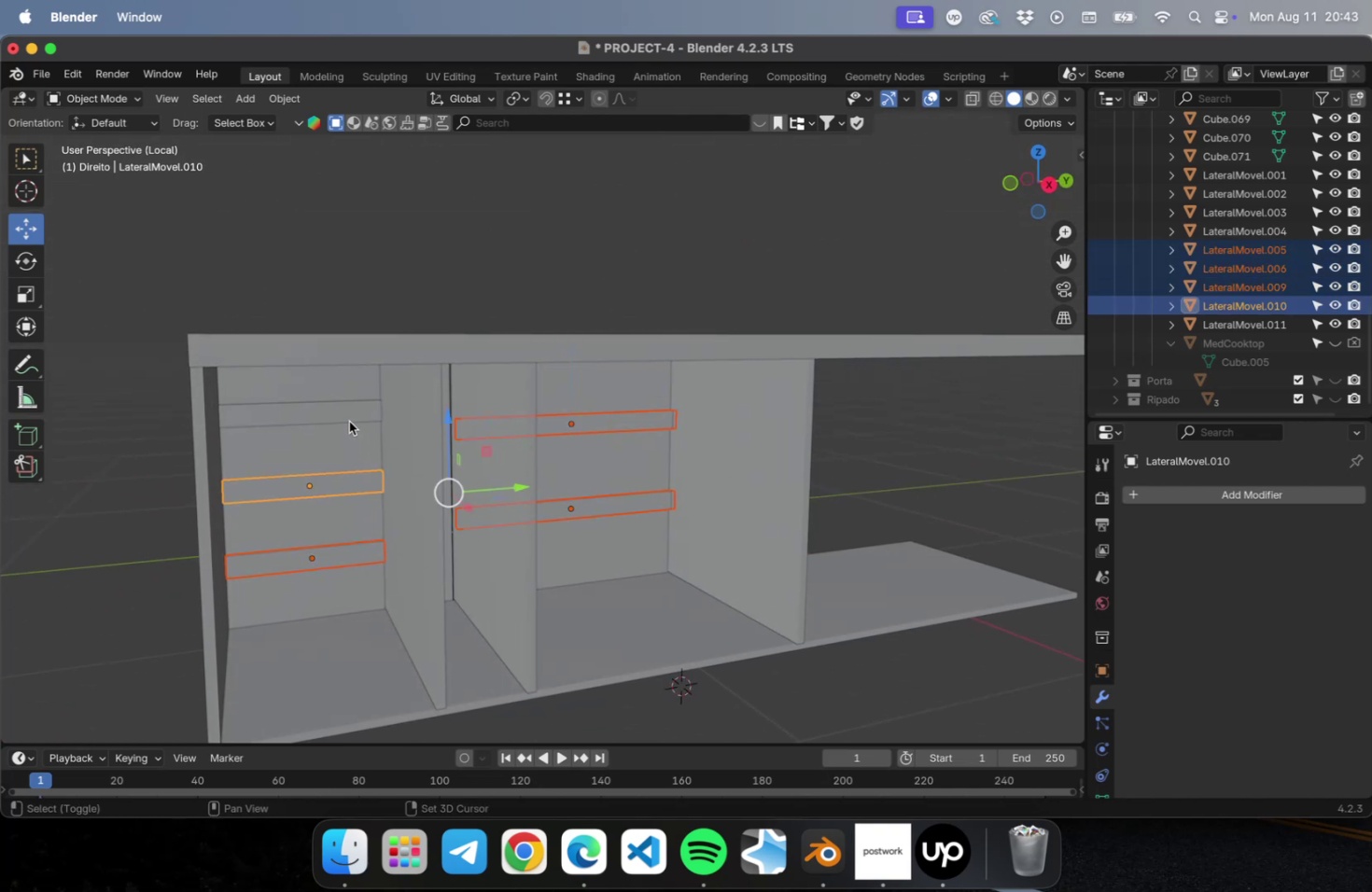 
left_click([350, 411])
 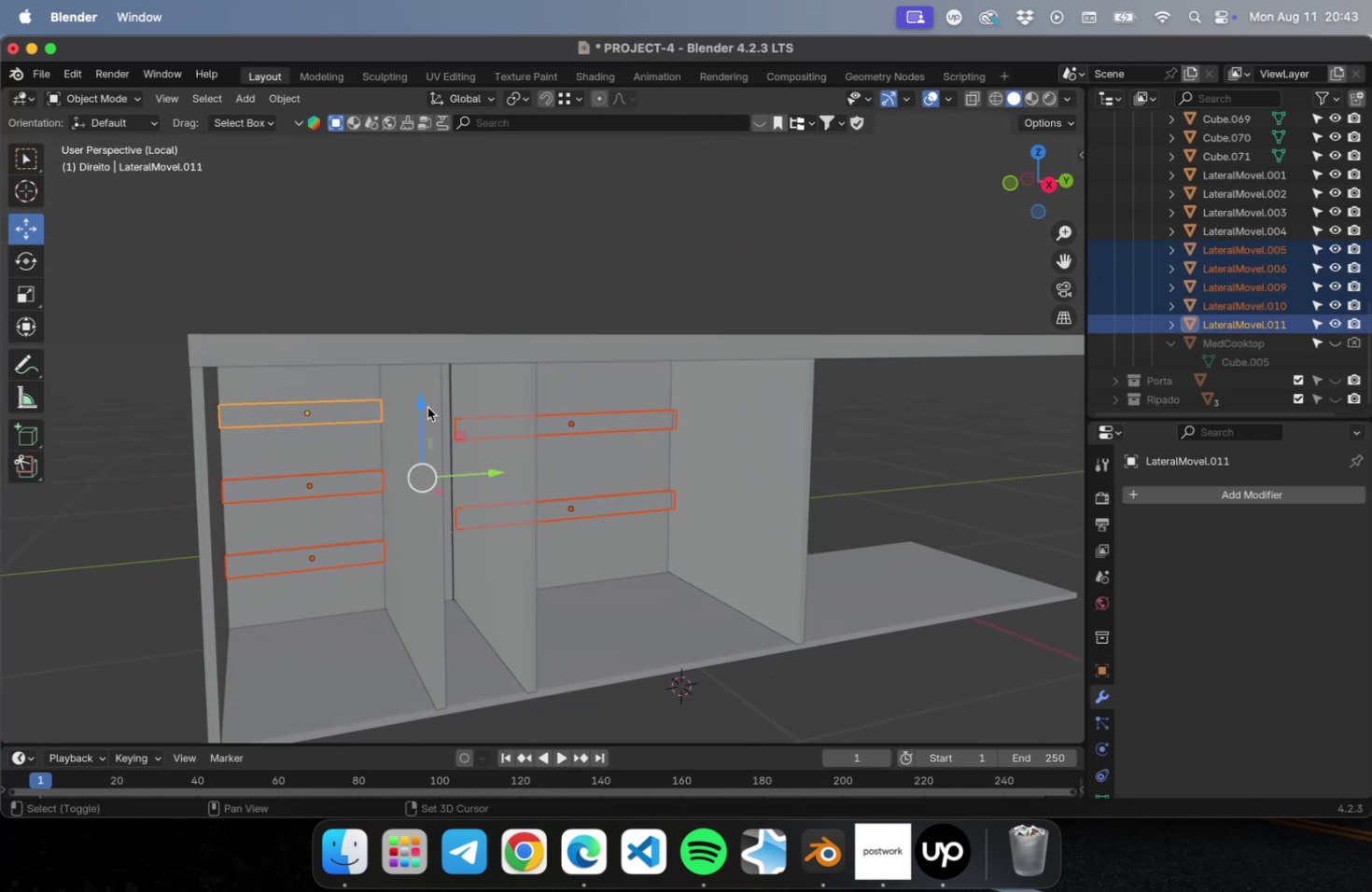 
left_click([431, 395])
 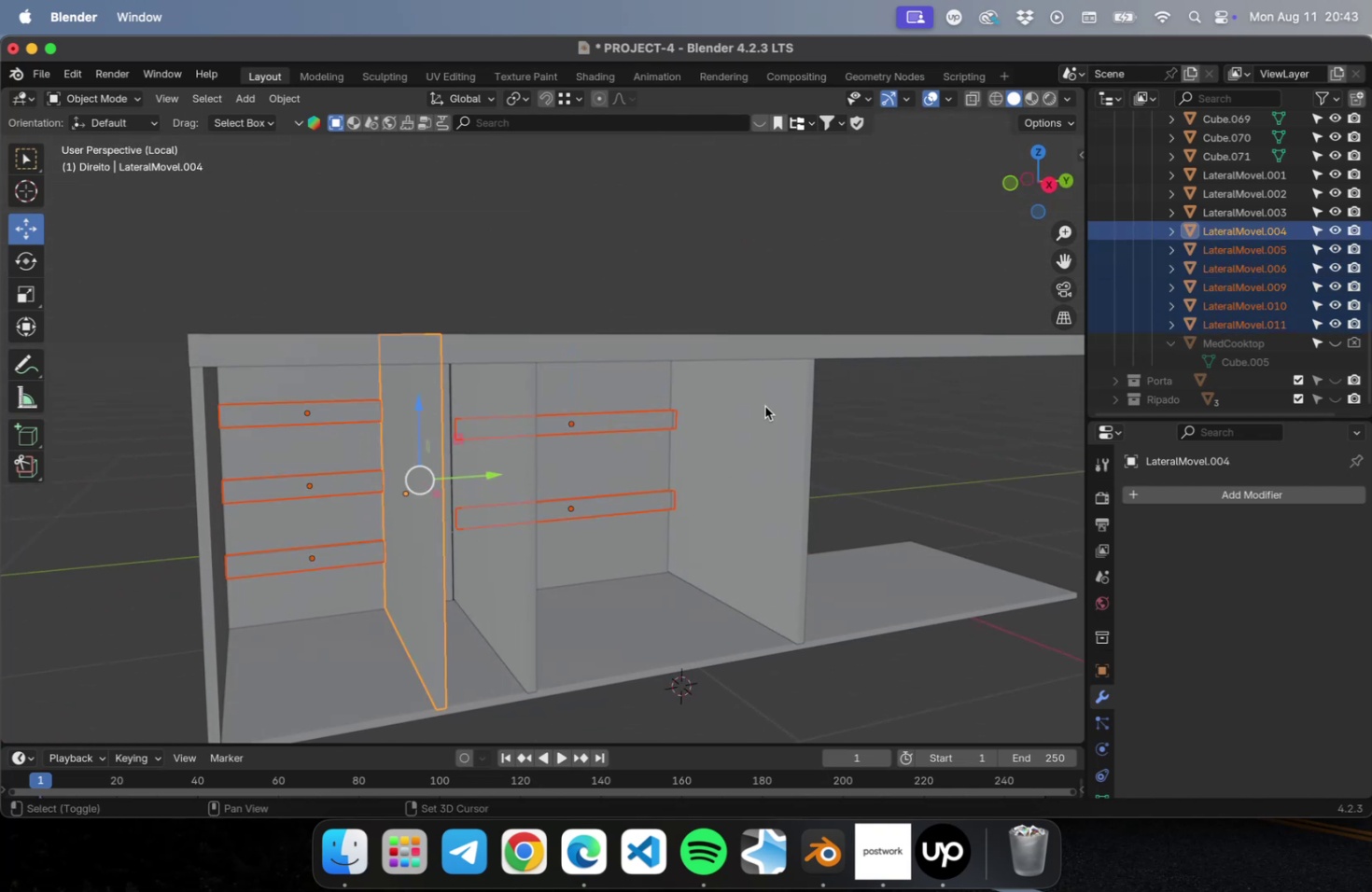 
left_click([764, 406])
 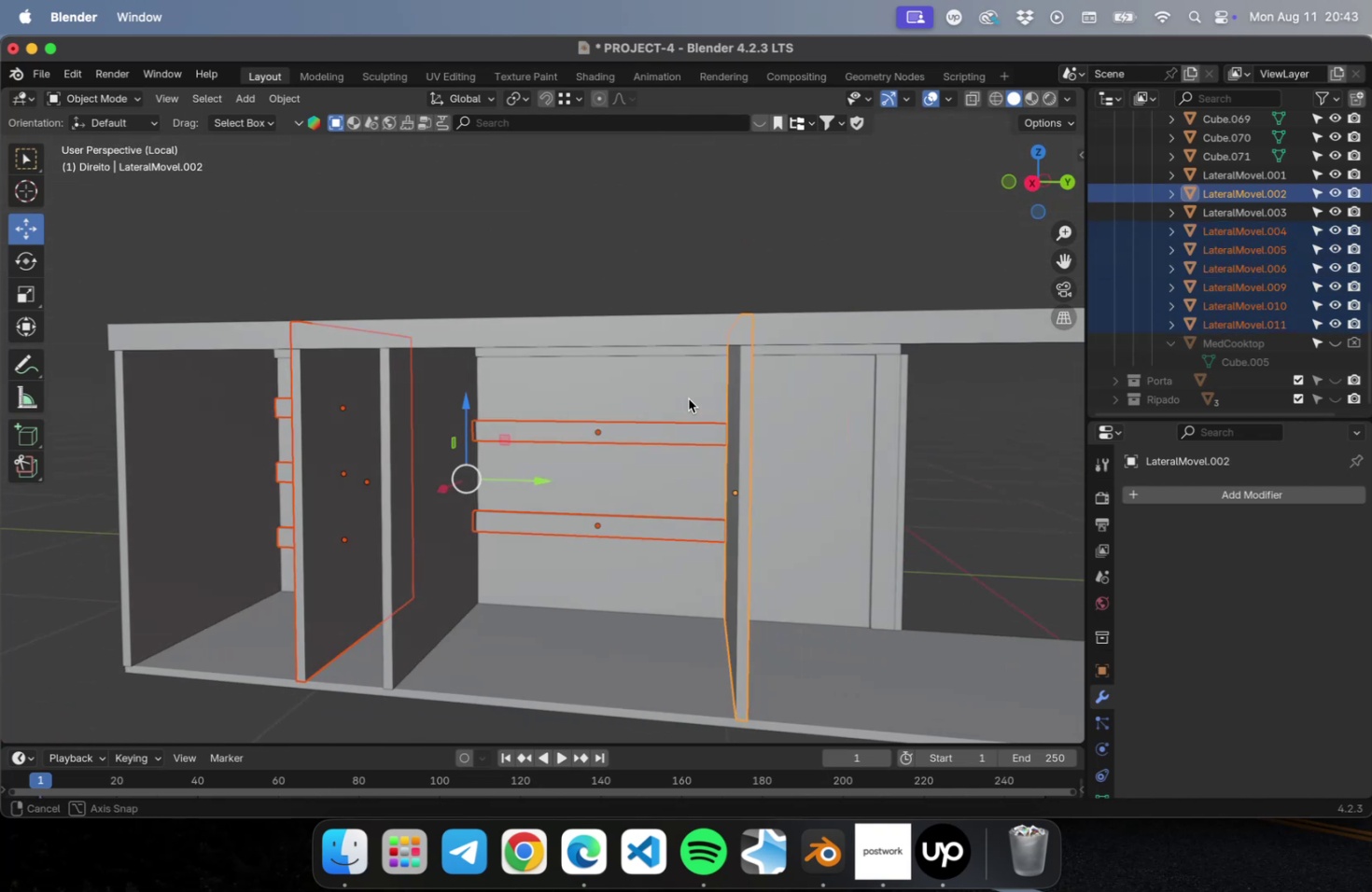 
hold_key(key=ShiftLeft, duration=0.89)
left_click([194, 432])
 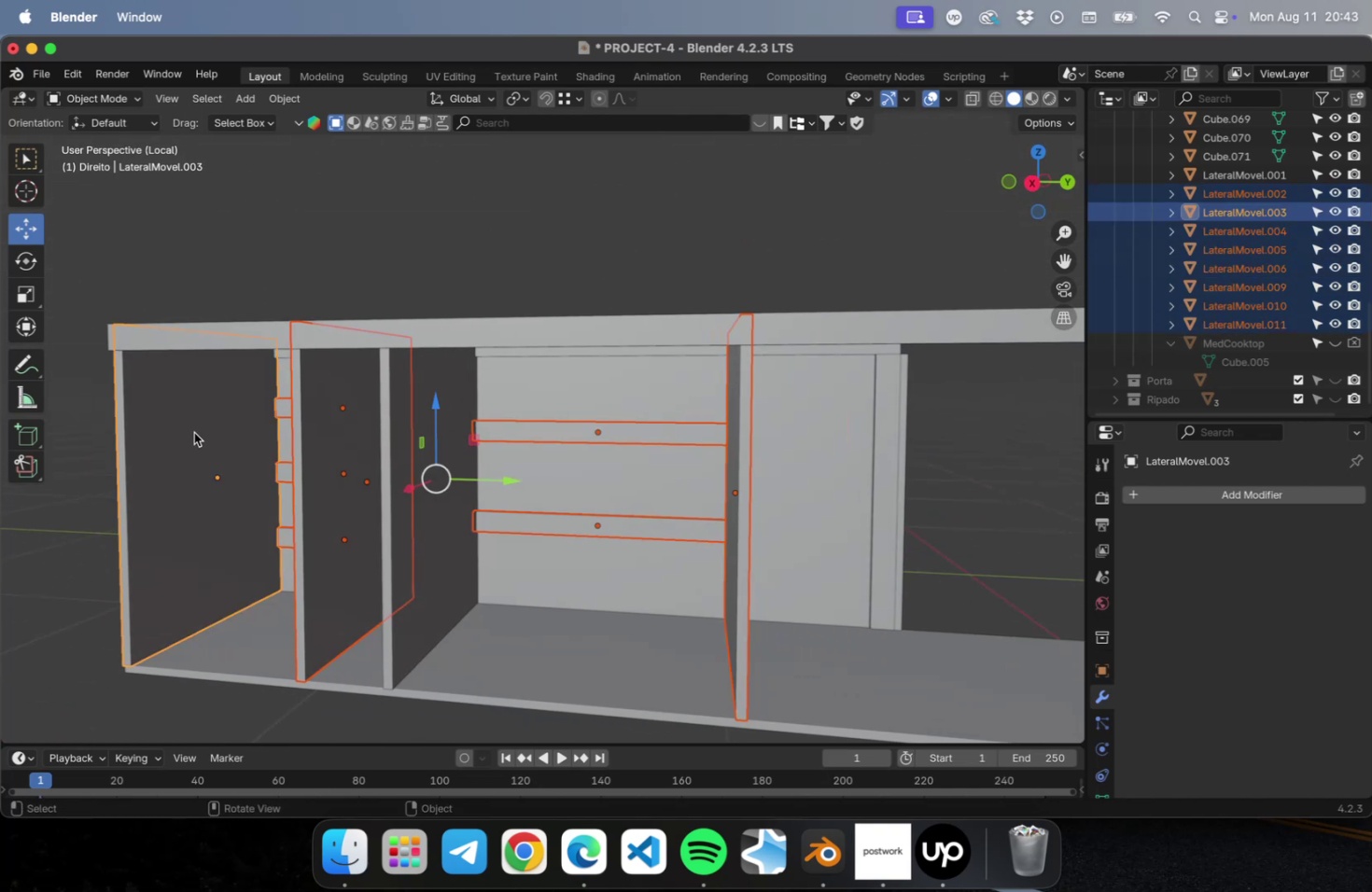 
key(NumpadDivide)
 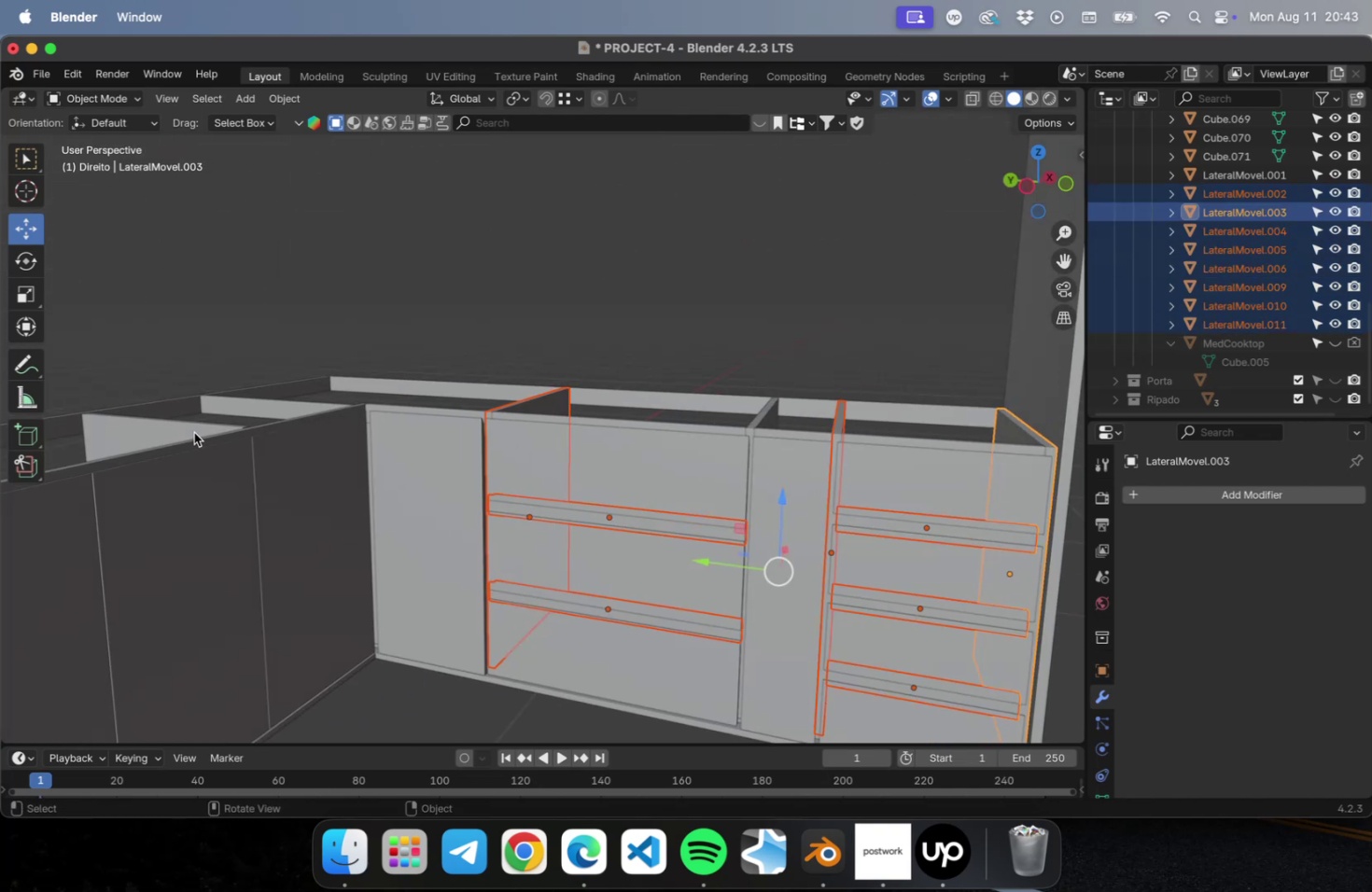 
key(NumpadDivide)
 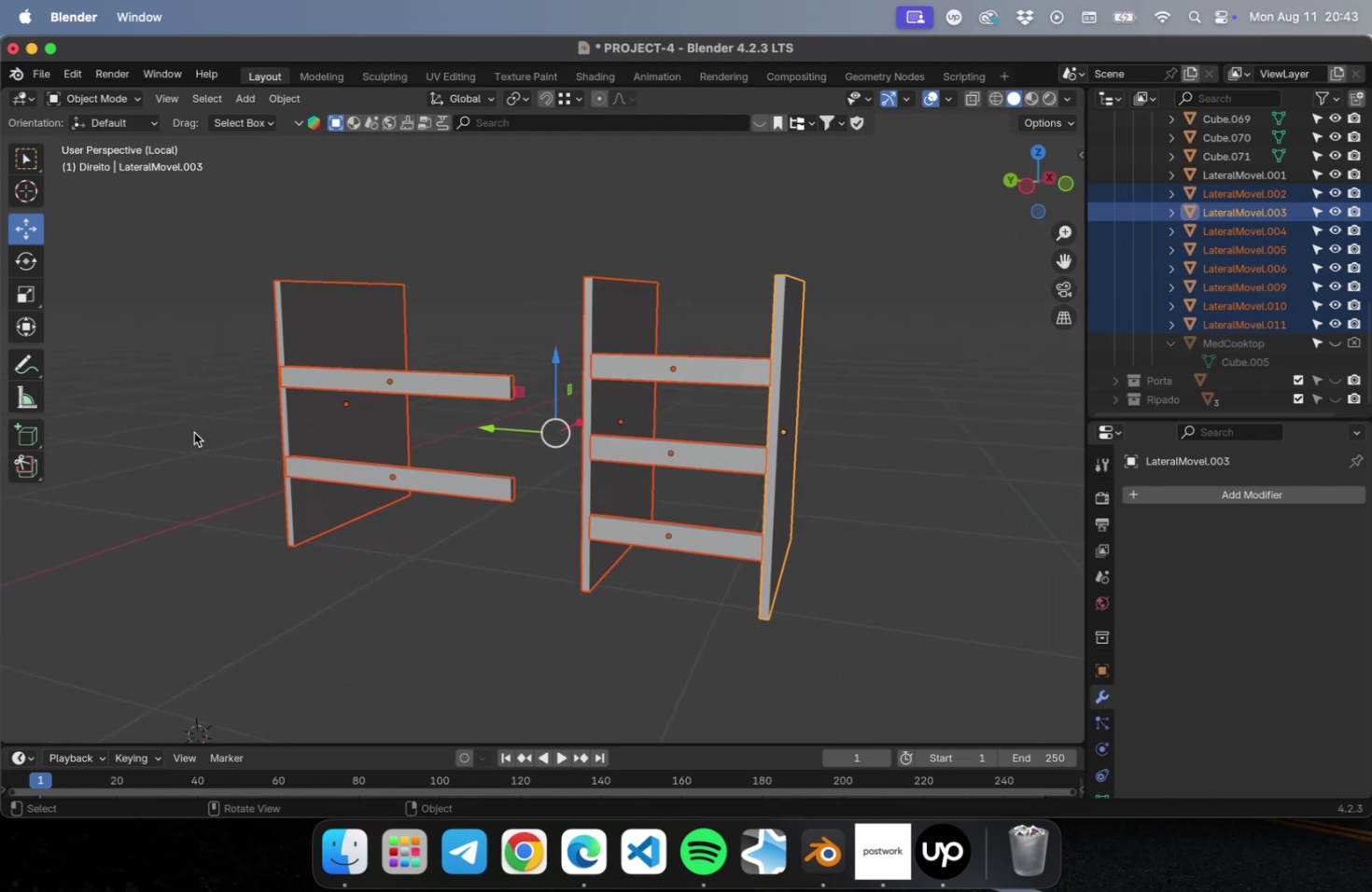 
key(Numpad7)
 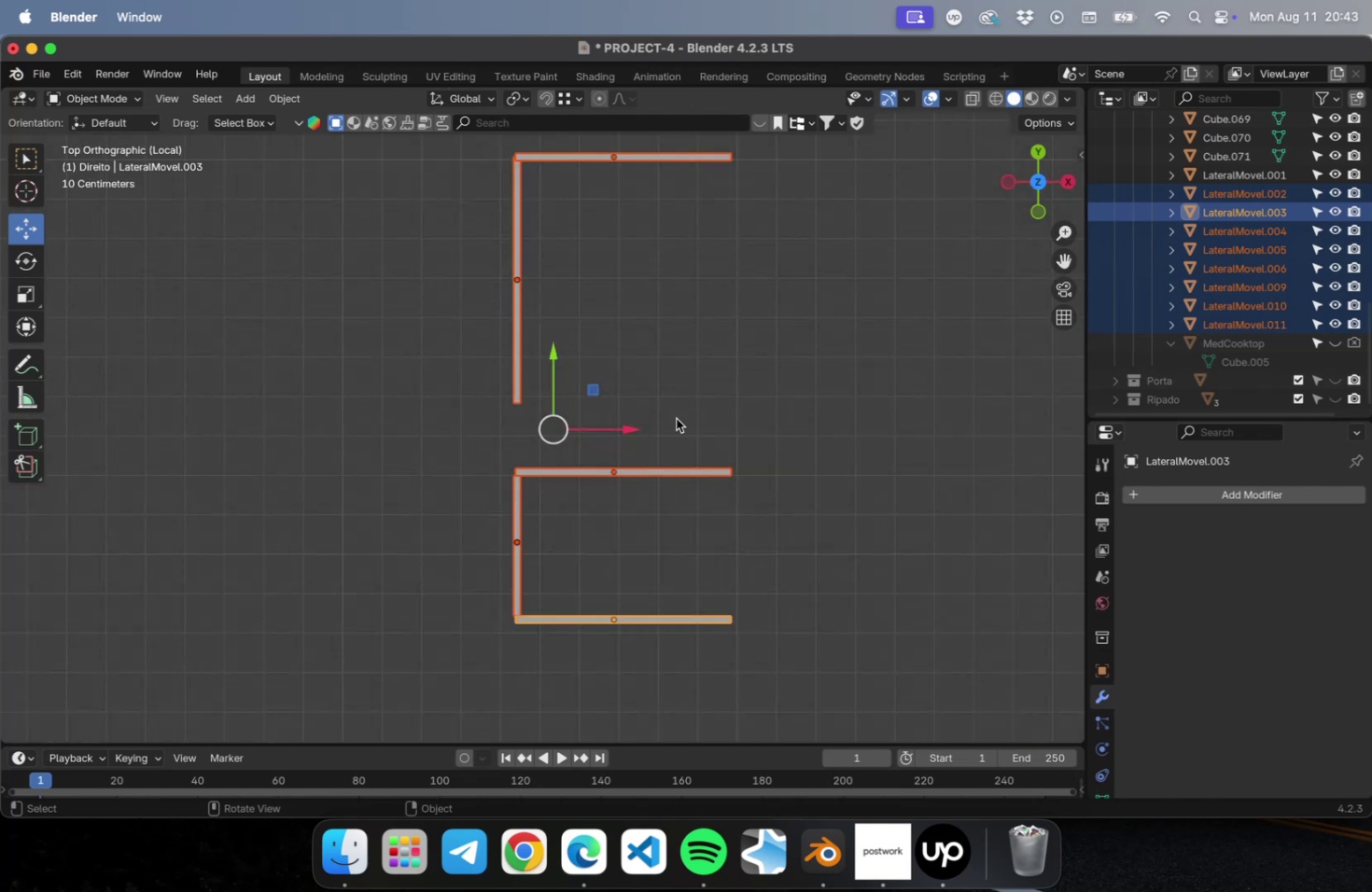 
left_click([750, 415])
 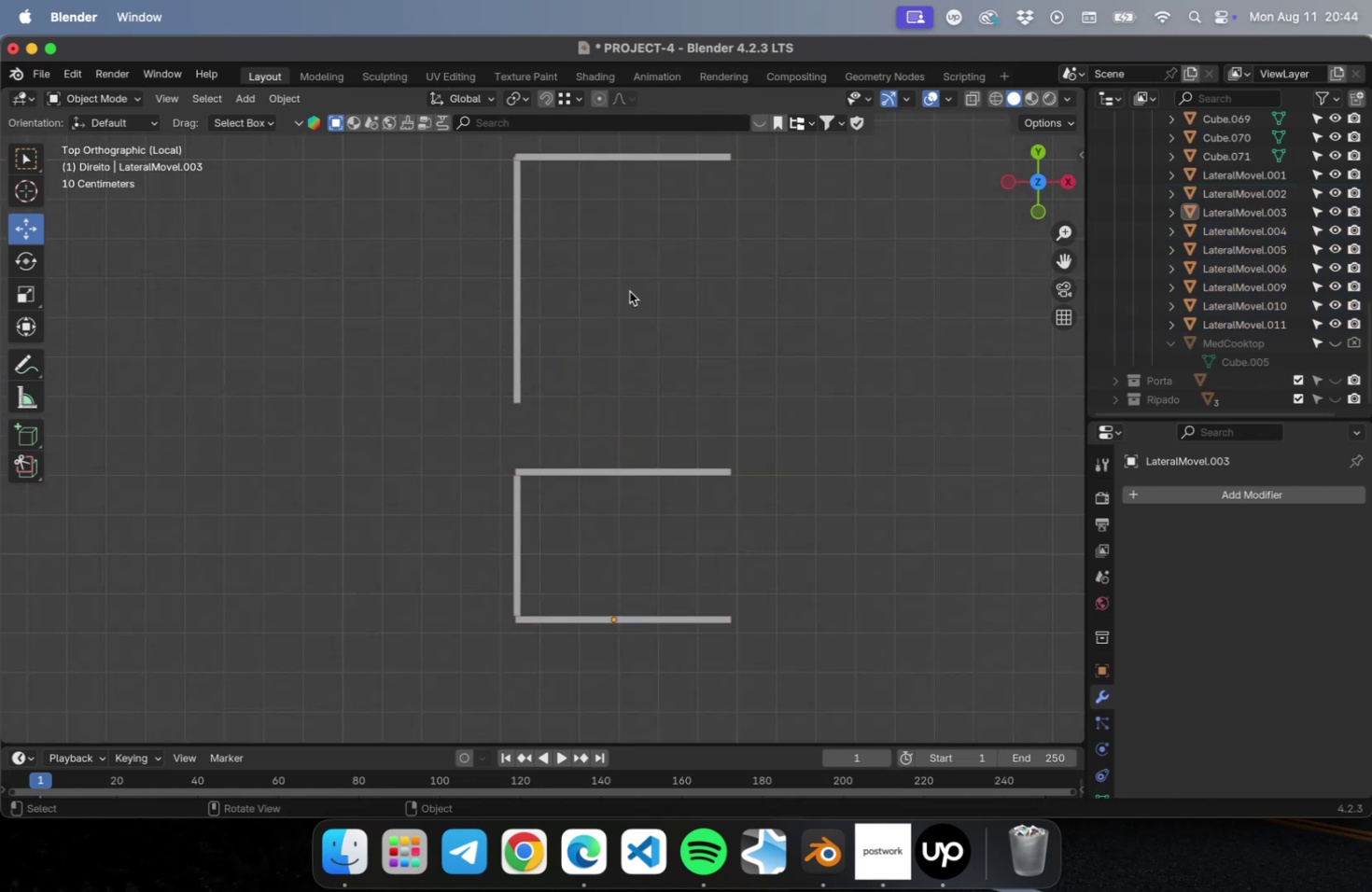 
left_click_drag(start_coordinate=[625, 288], to_coordinate=[453, 356])
 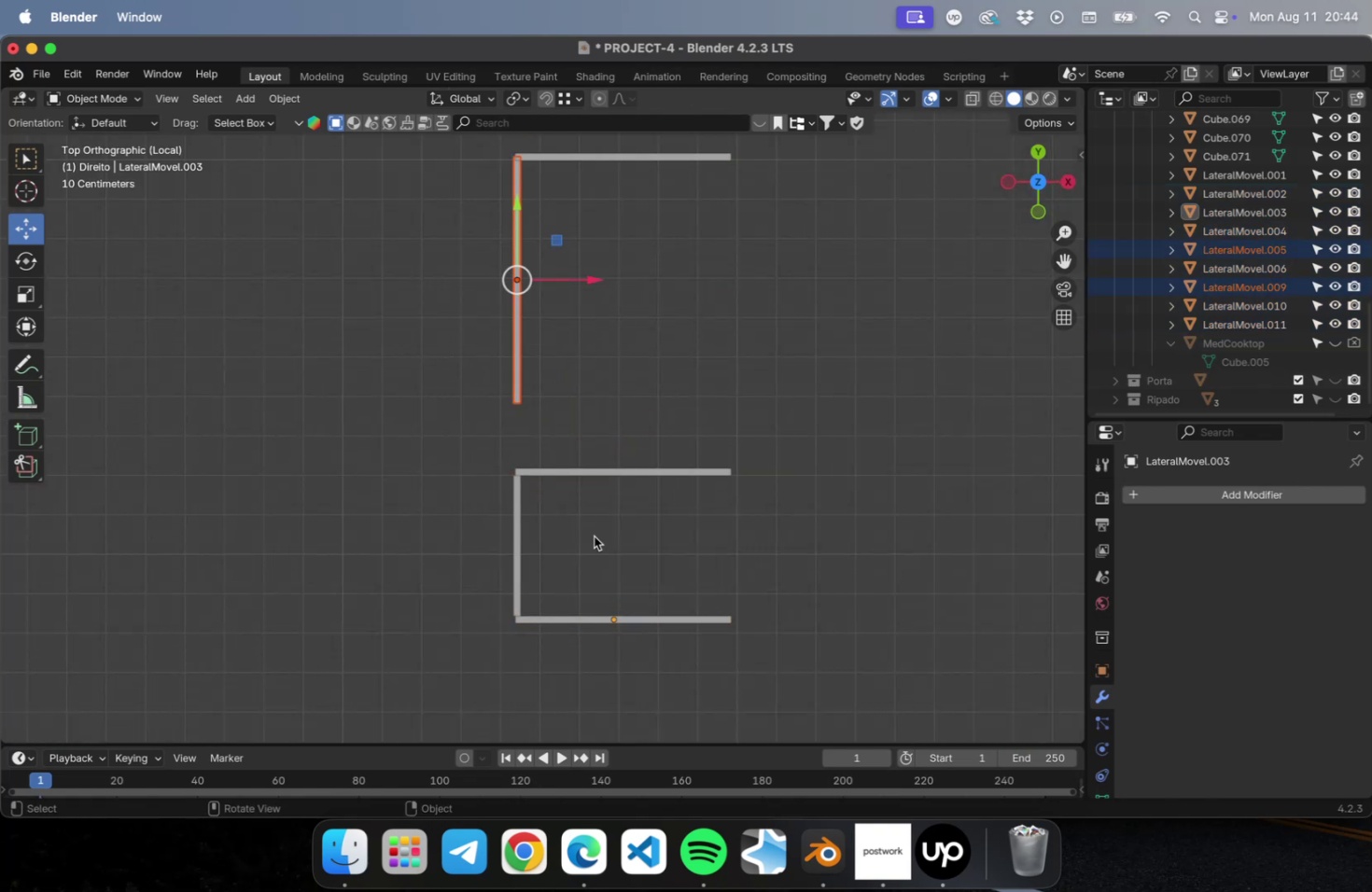 
hold_key(key=ShiftLeft, duration=0.49)
left_click_drag(start_coordinate=[600, 563], to_coordinate=[434, 588])
 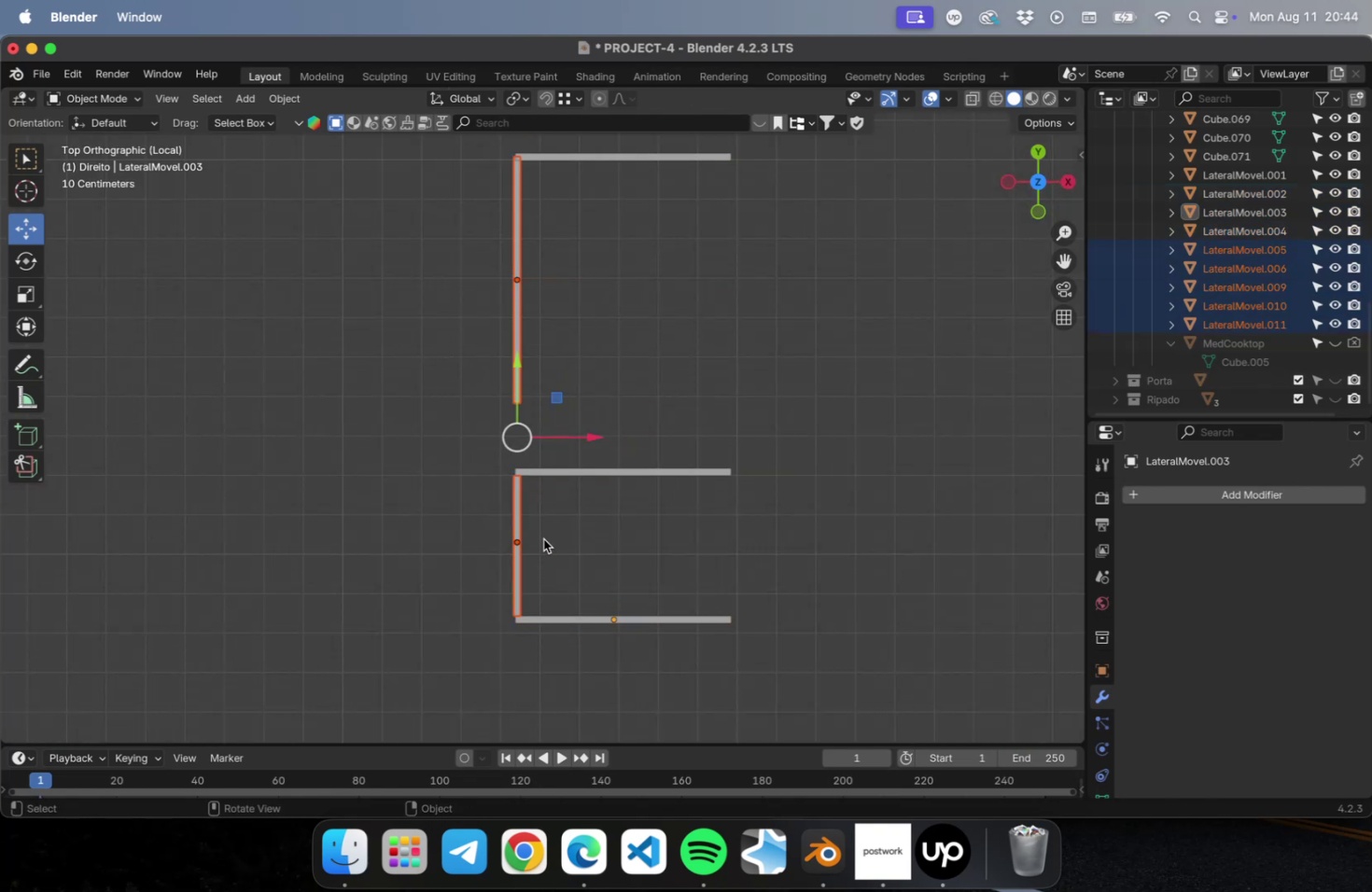 
scroll: coordinate [545, 534], scroll_direction: up, amount: 37.0
 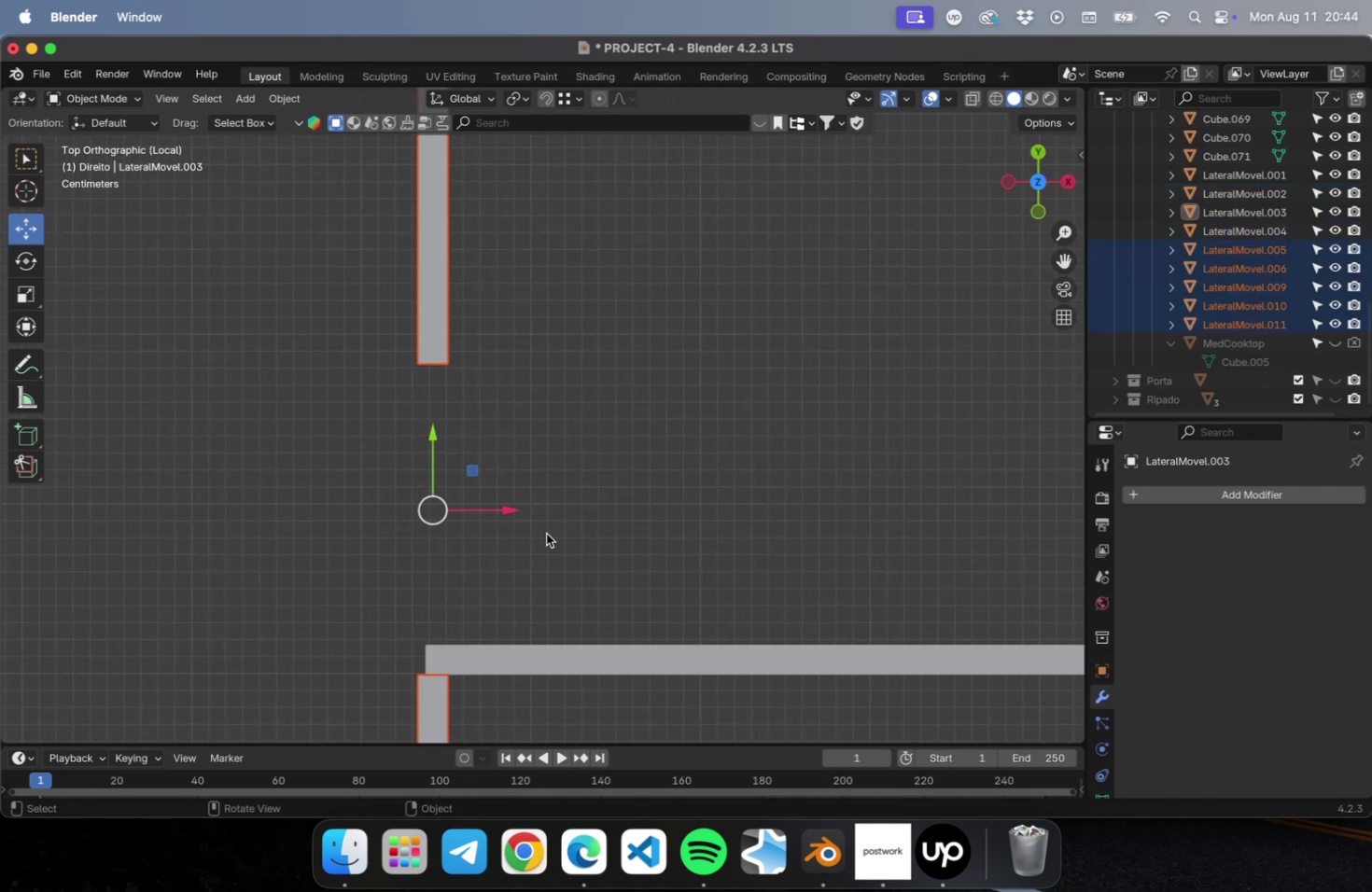 
hold_key(key=ShiftLeft, duration=0.53)
 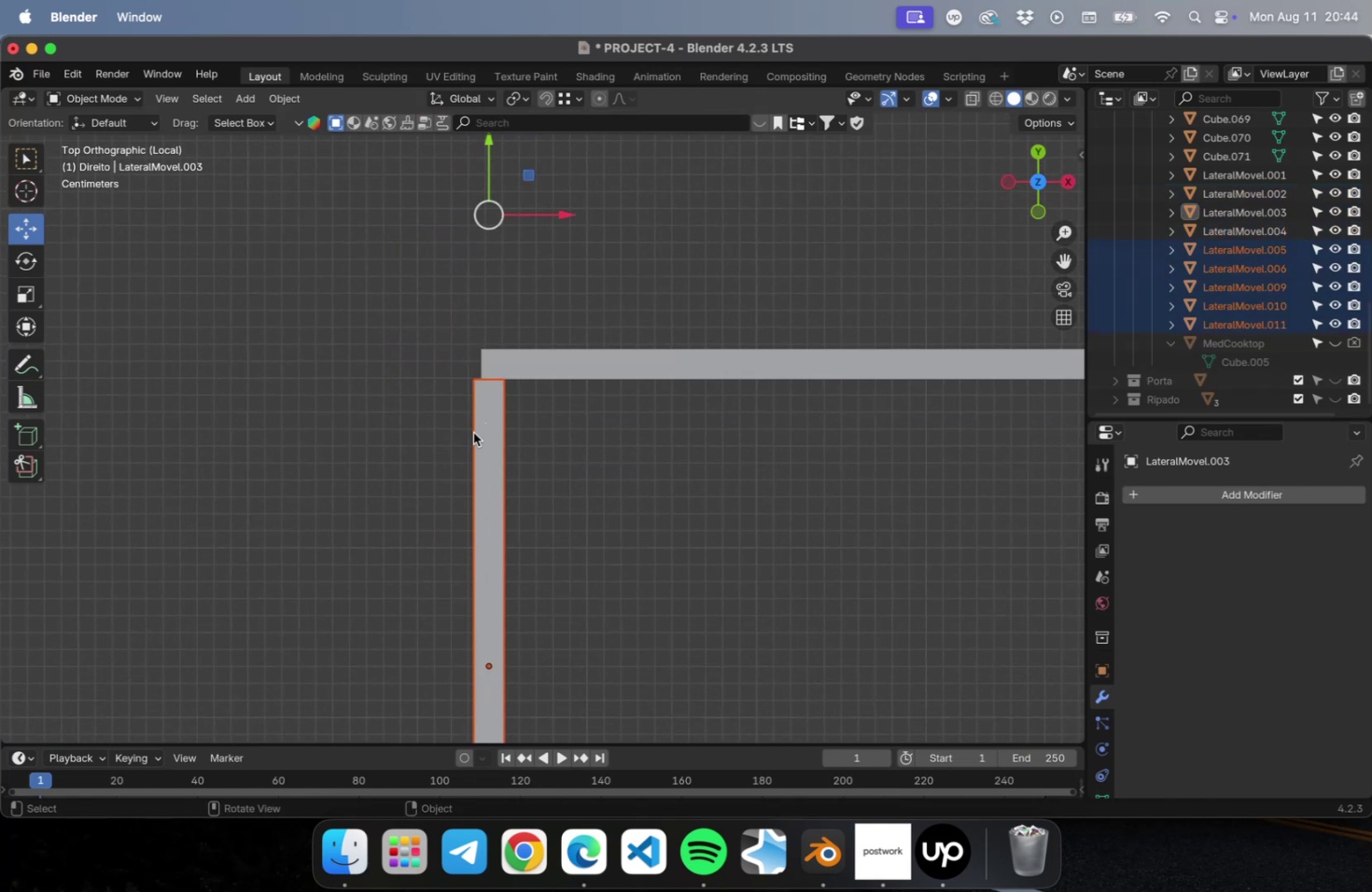 
scroll: coordinate [477, 421], scroll_direction: up, amount: 22.0
 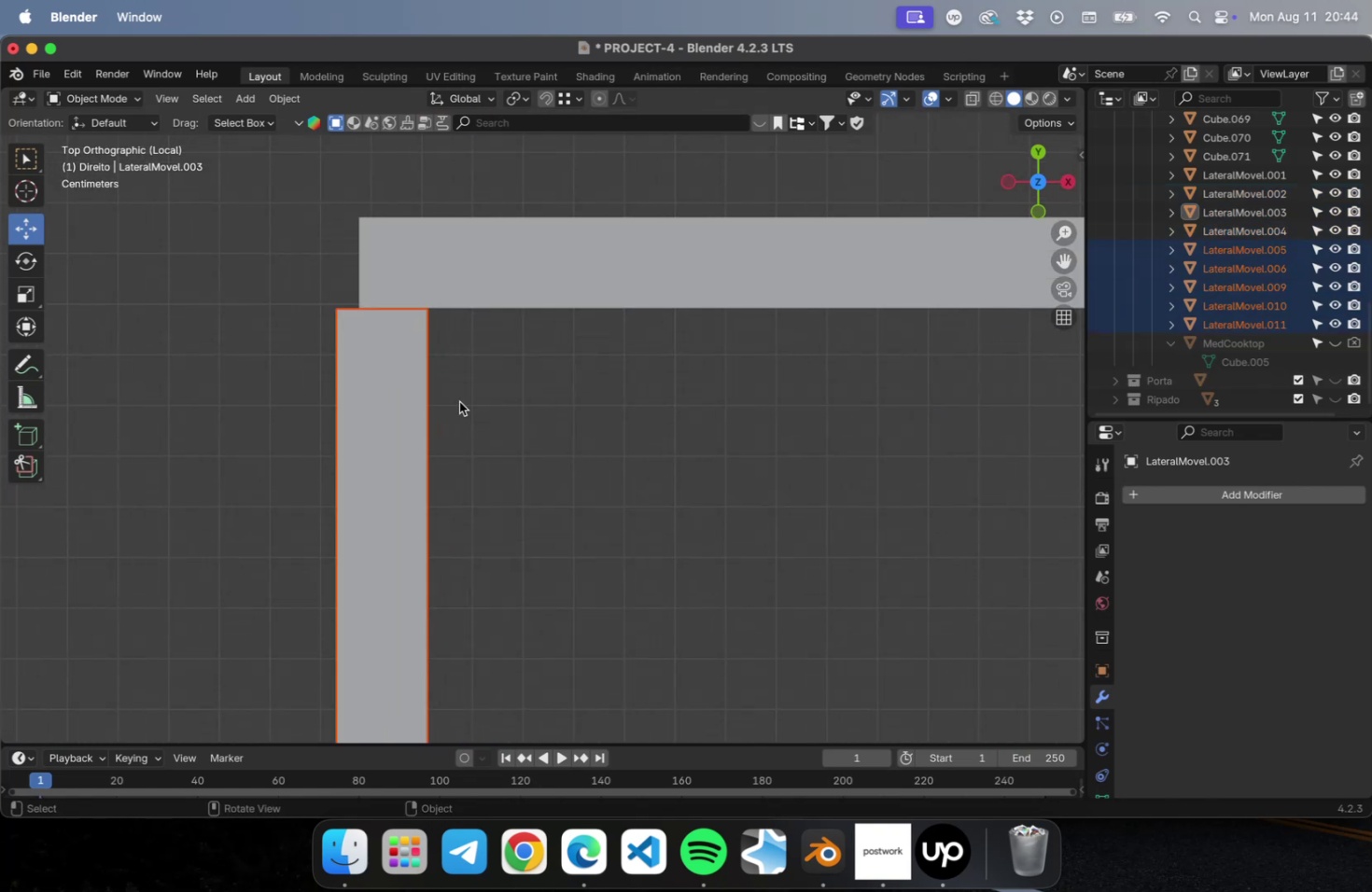 
hold_key(key=ShiftLeft, duration=0.49)
 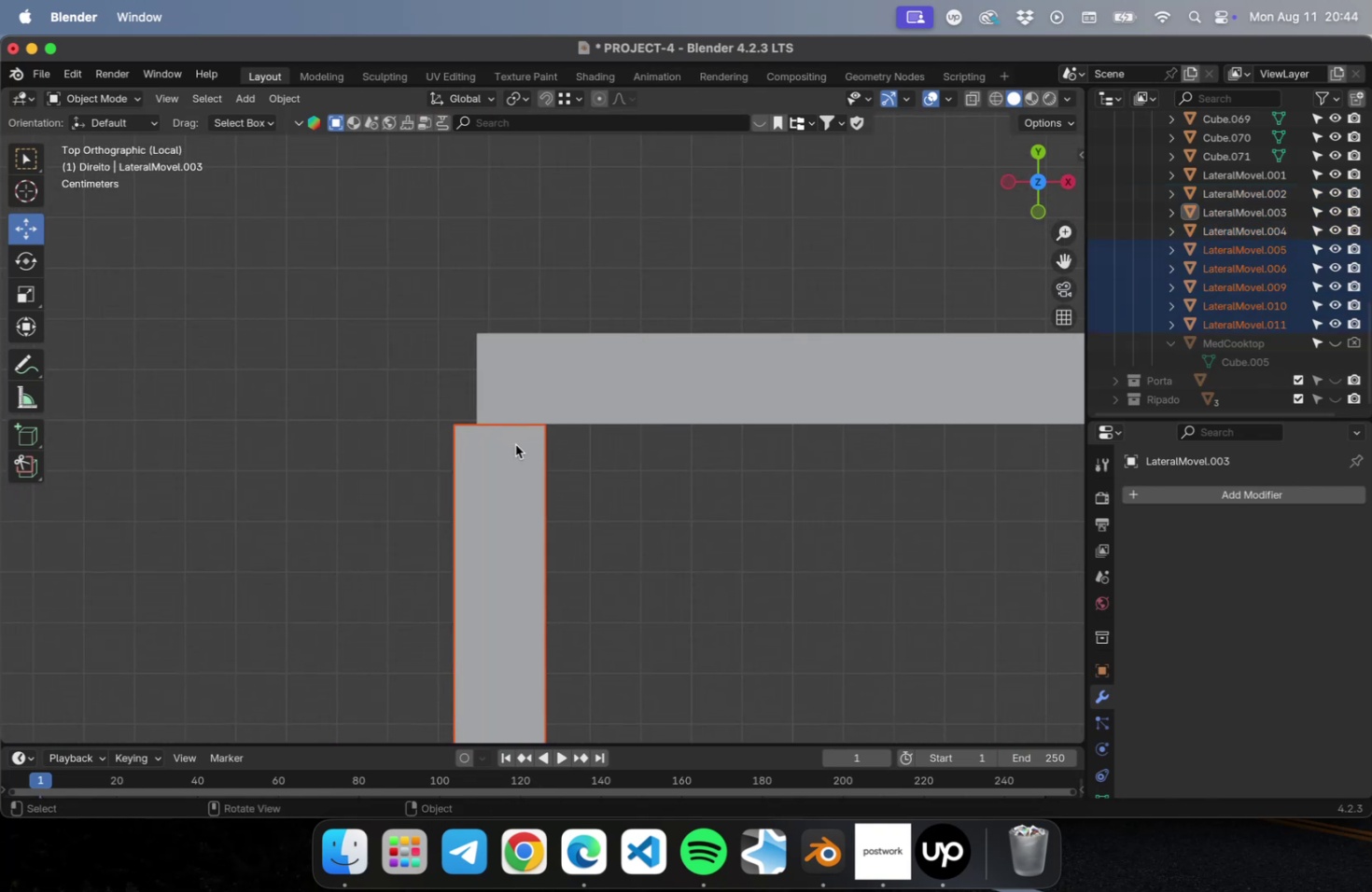 
scroll: coordinate [518, 436], scroll_direction: up, amount: 22.0
 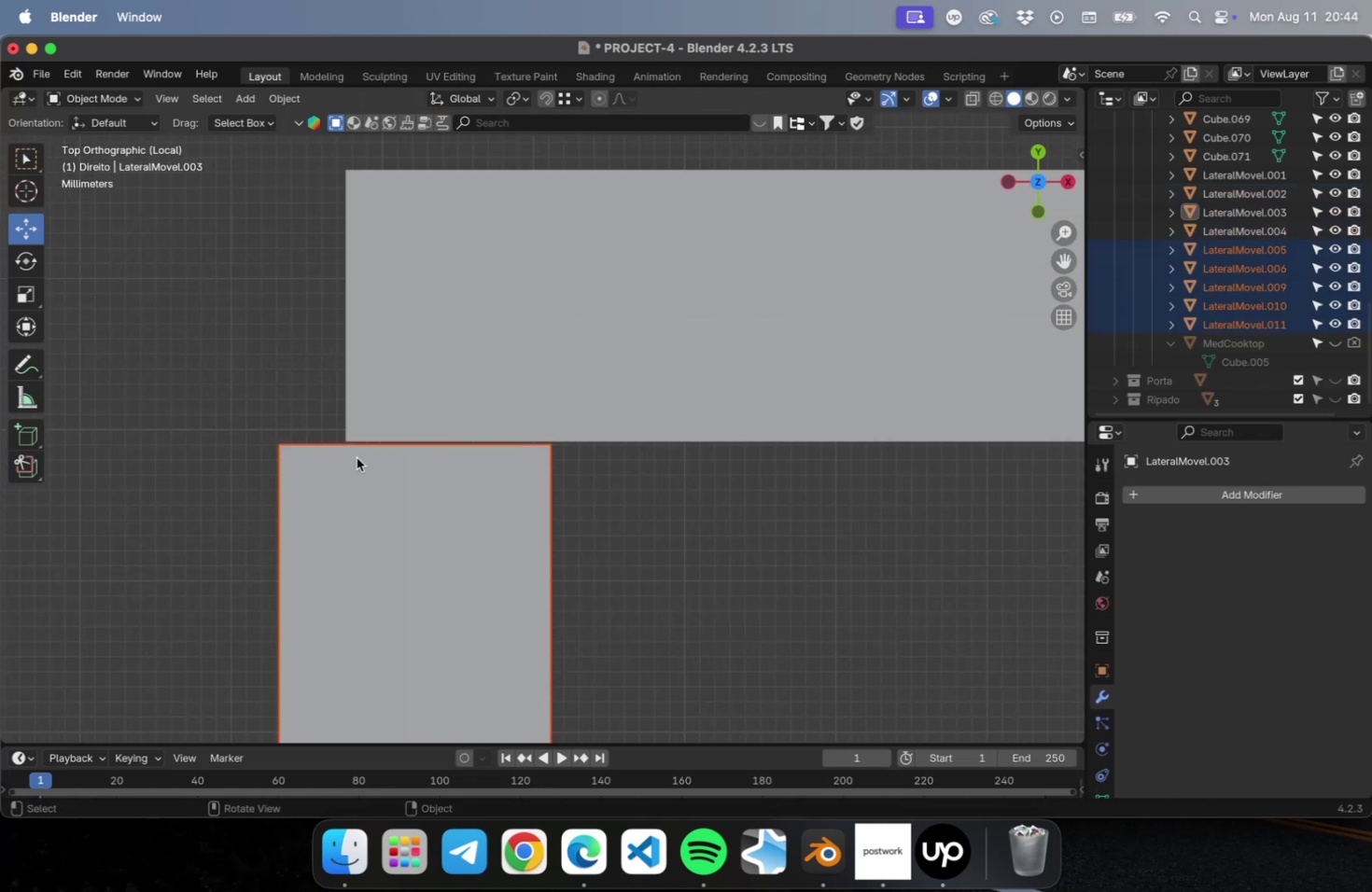 
type(gx)
 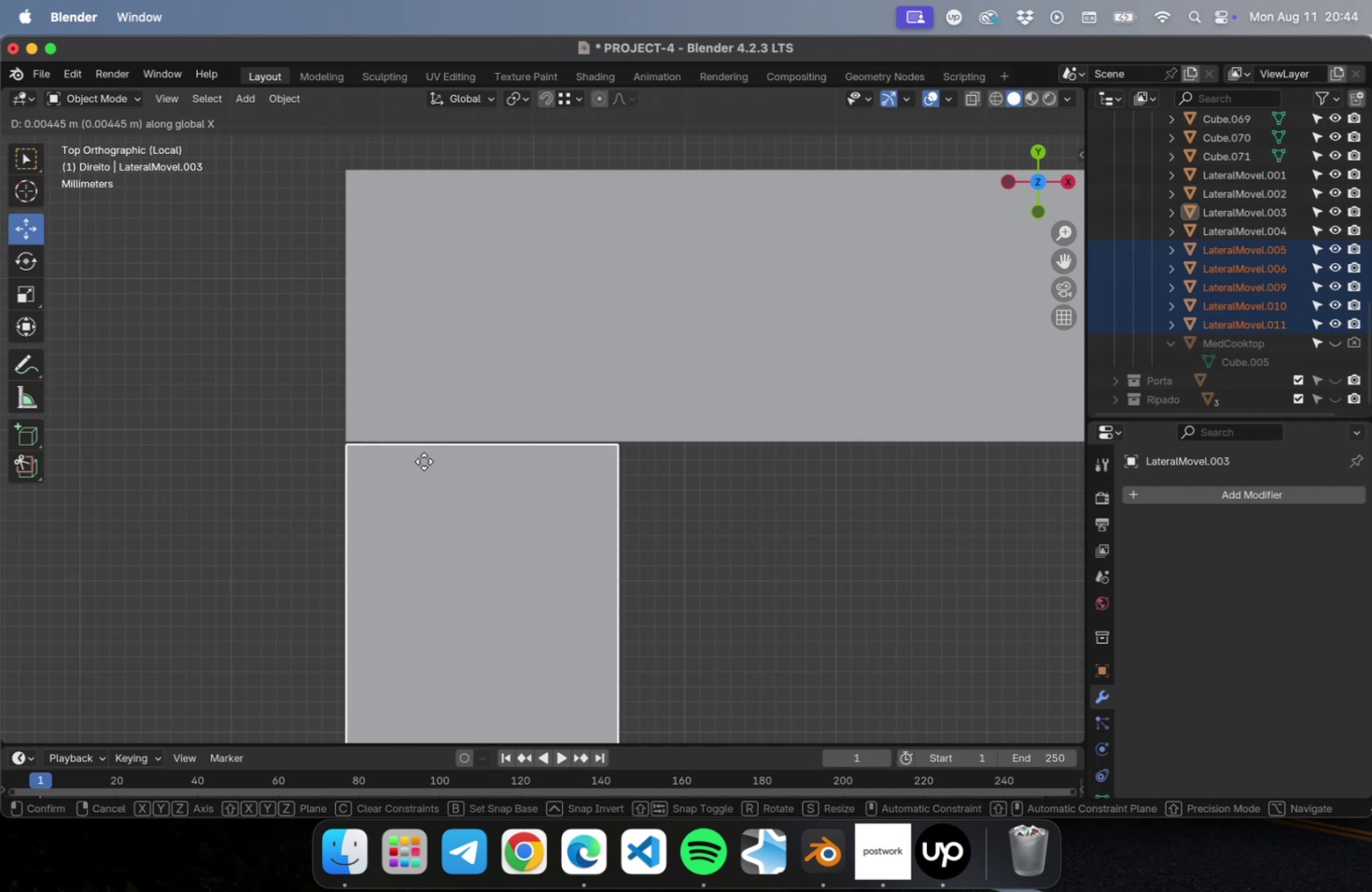 
left_click([424, 461])
 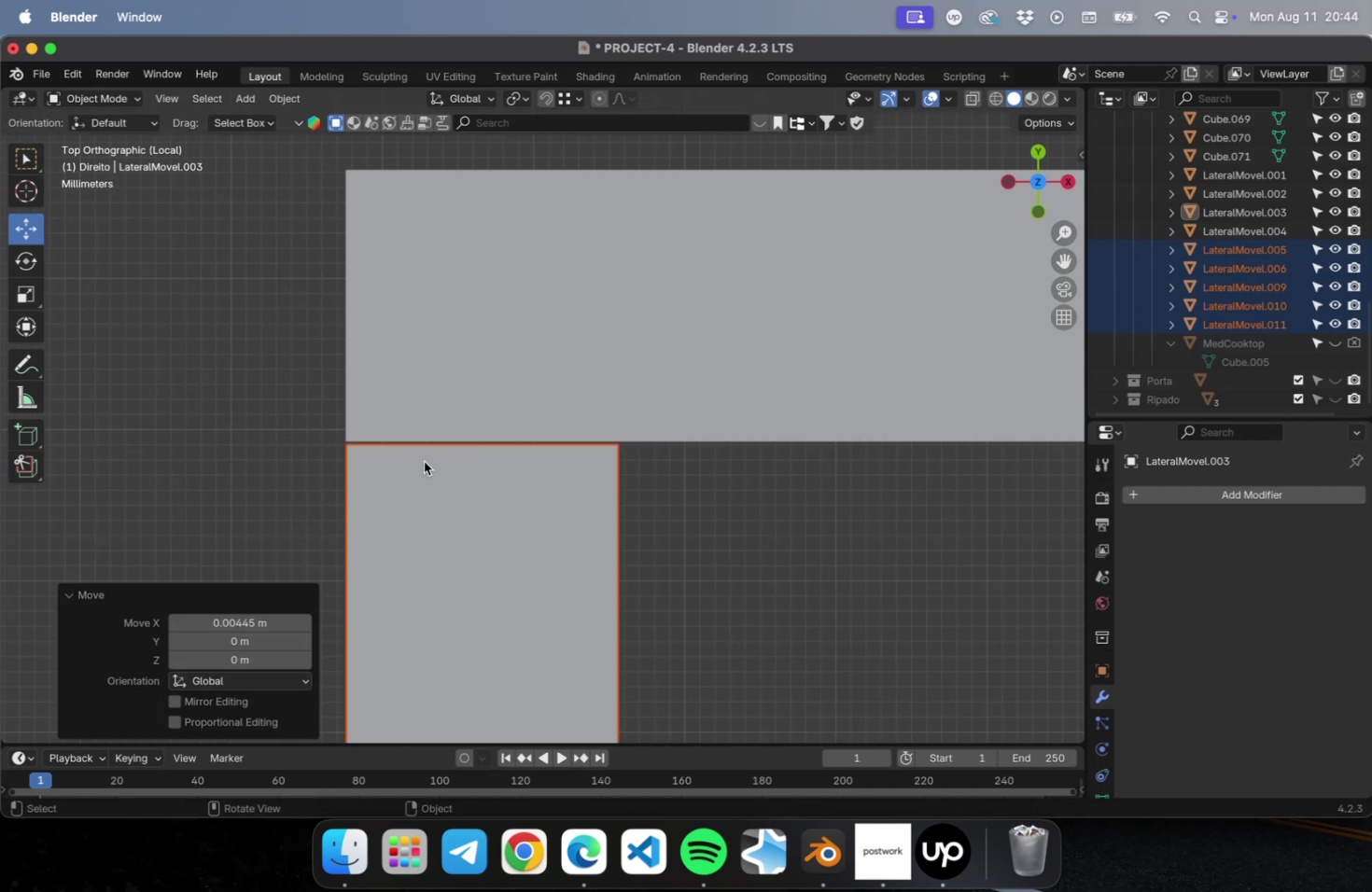 
scroll: coordinate [486, 475], scroll_direction: down, amount: 78.0
 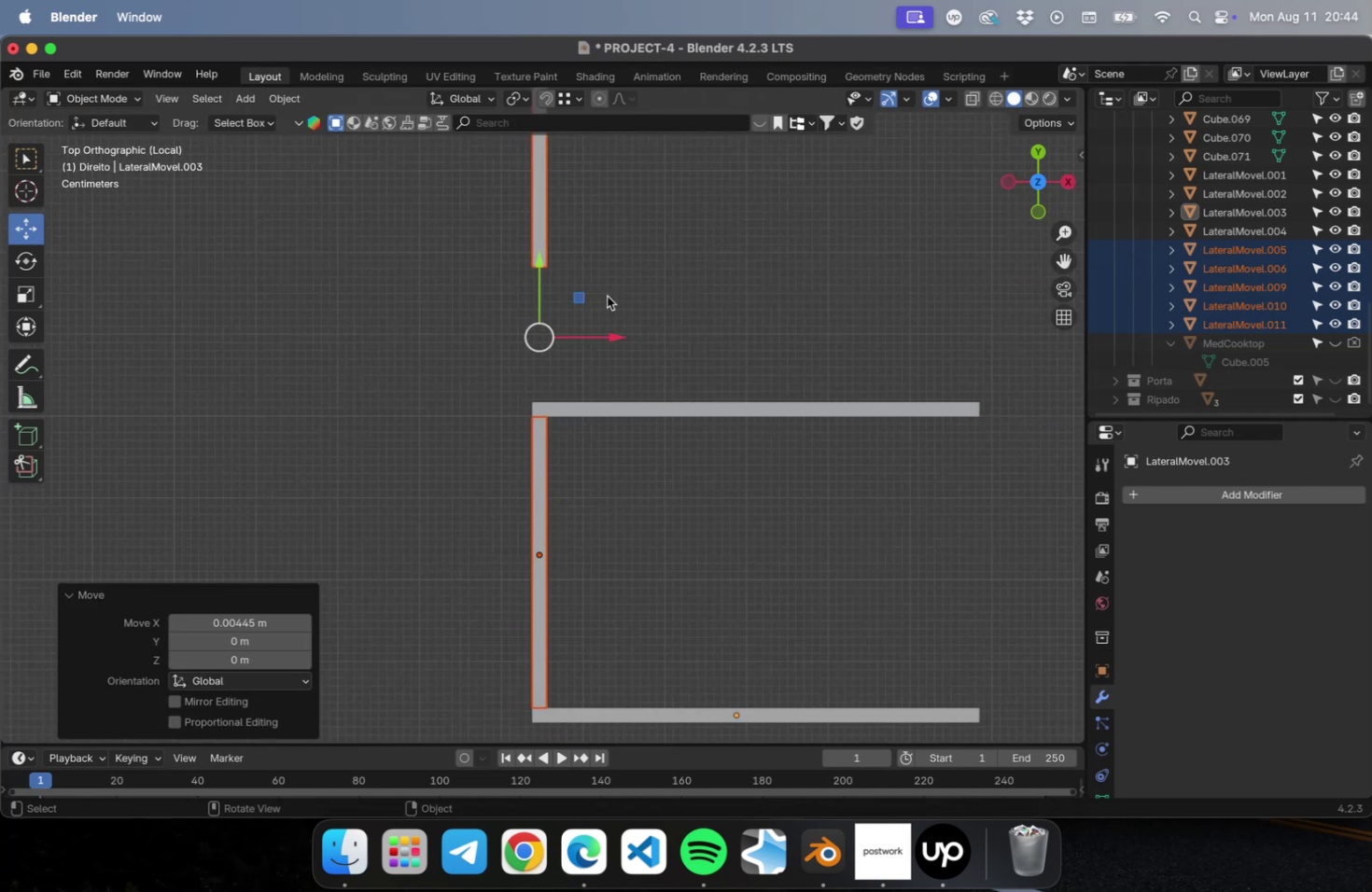 
hold_key(key=ShiftLeft, duration=0.54)
 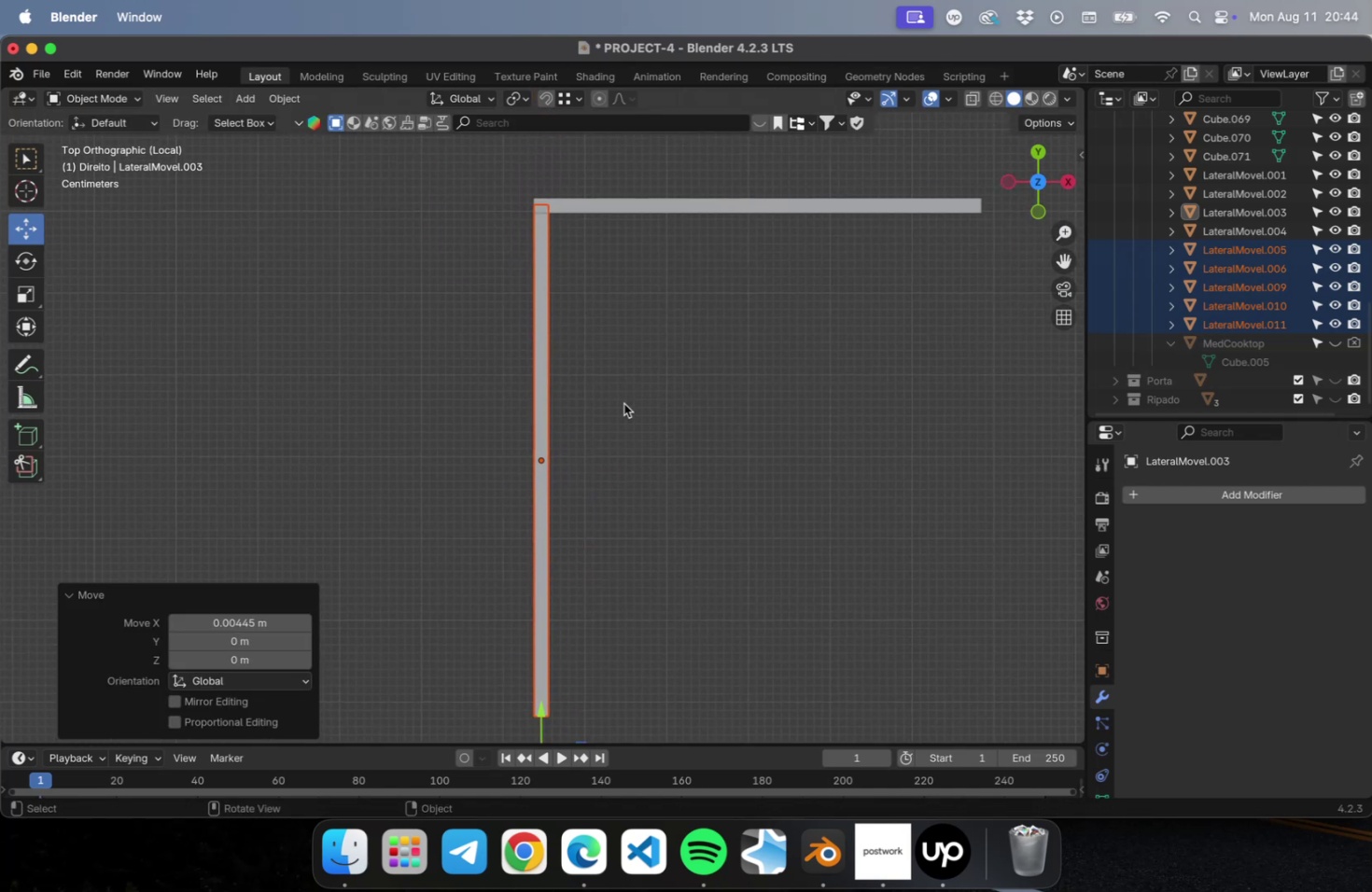 
hold_key(key=ShiftLeft, duration=0.53)
 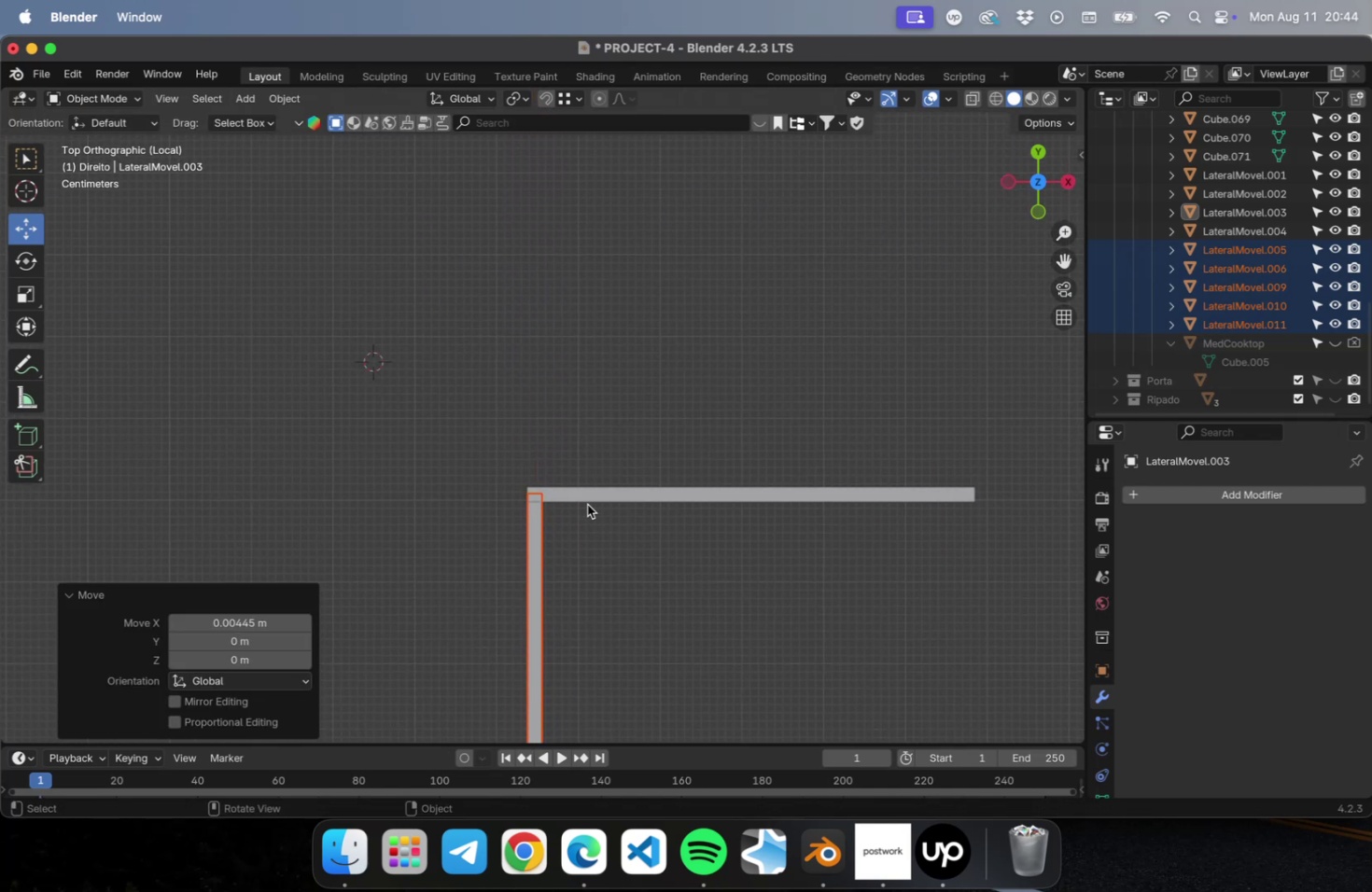 
scroll: coordinate [566, 525], scroll_direction: up, amount: 22.0
 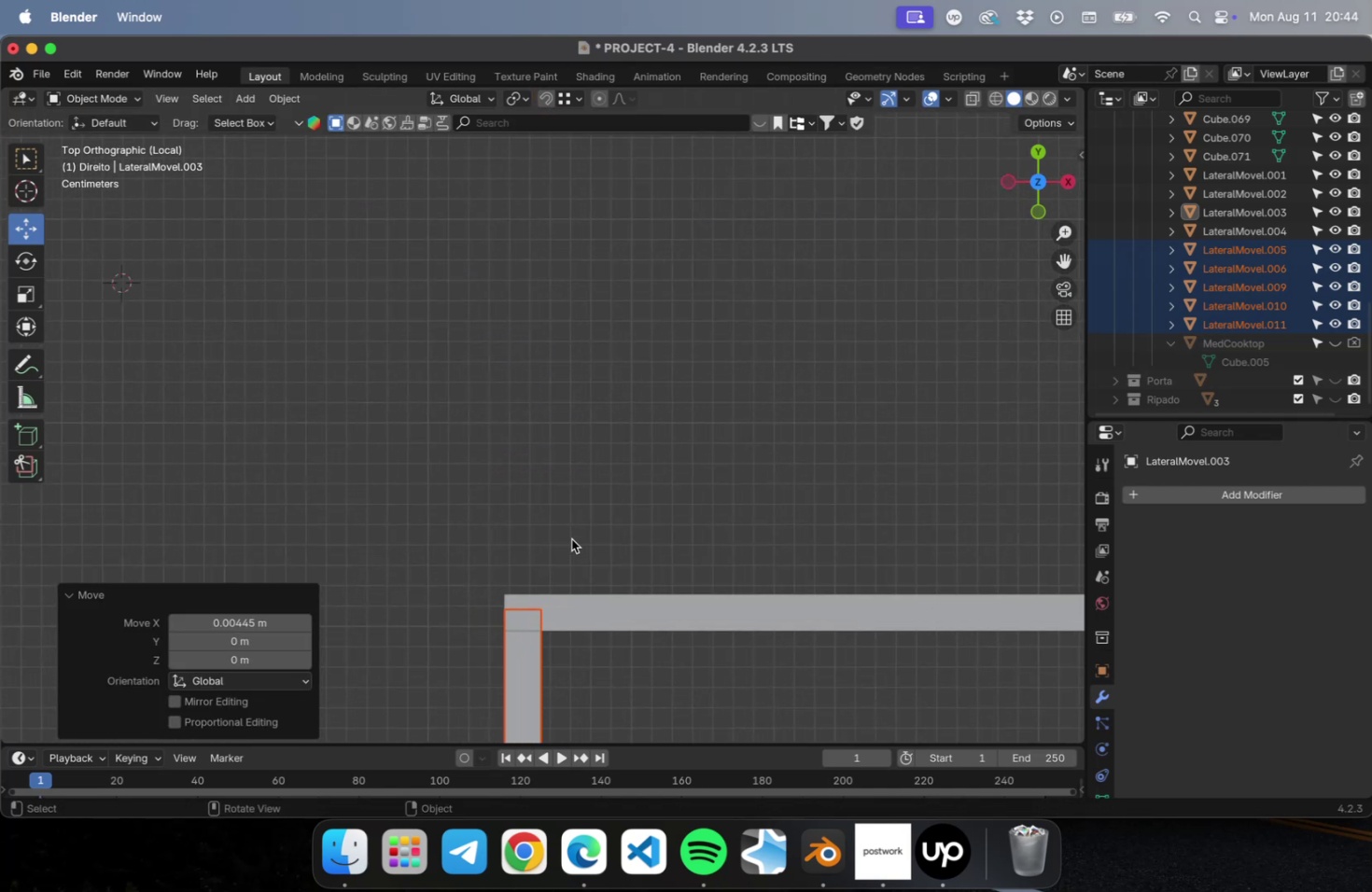 
hold_key(key=ShiftLeft, duration=0.5)
 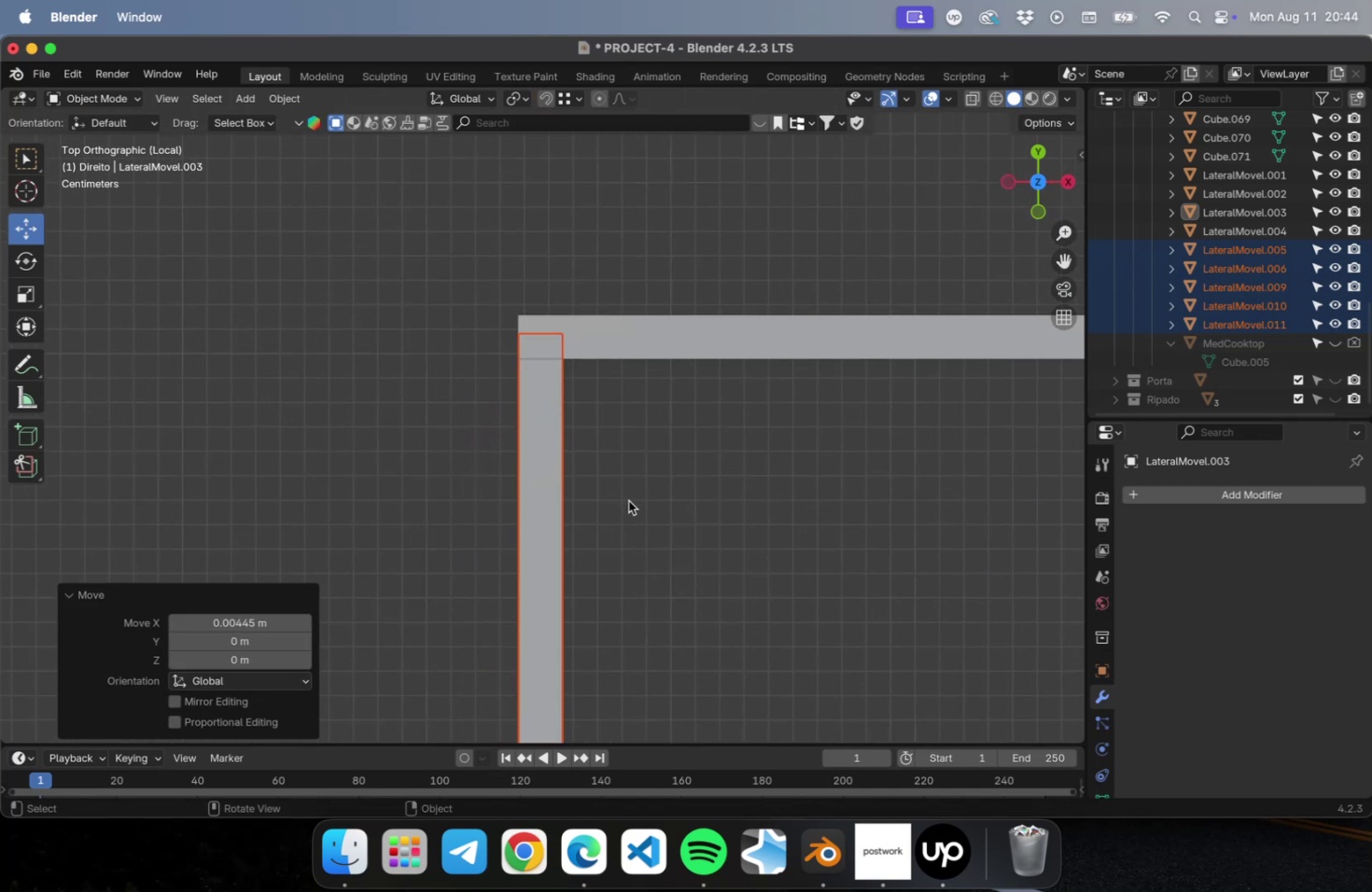 
left_click_drag(start_coordinate=[638, 497], to_coordinate=[419, 587])
 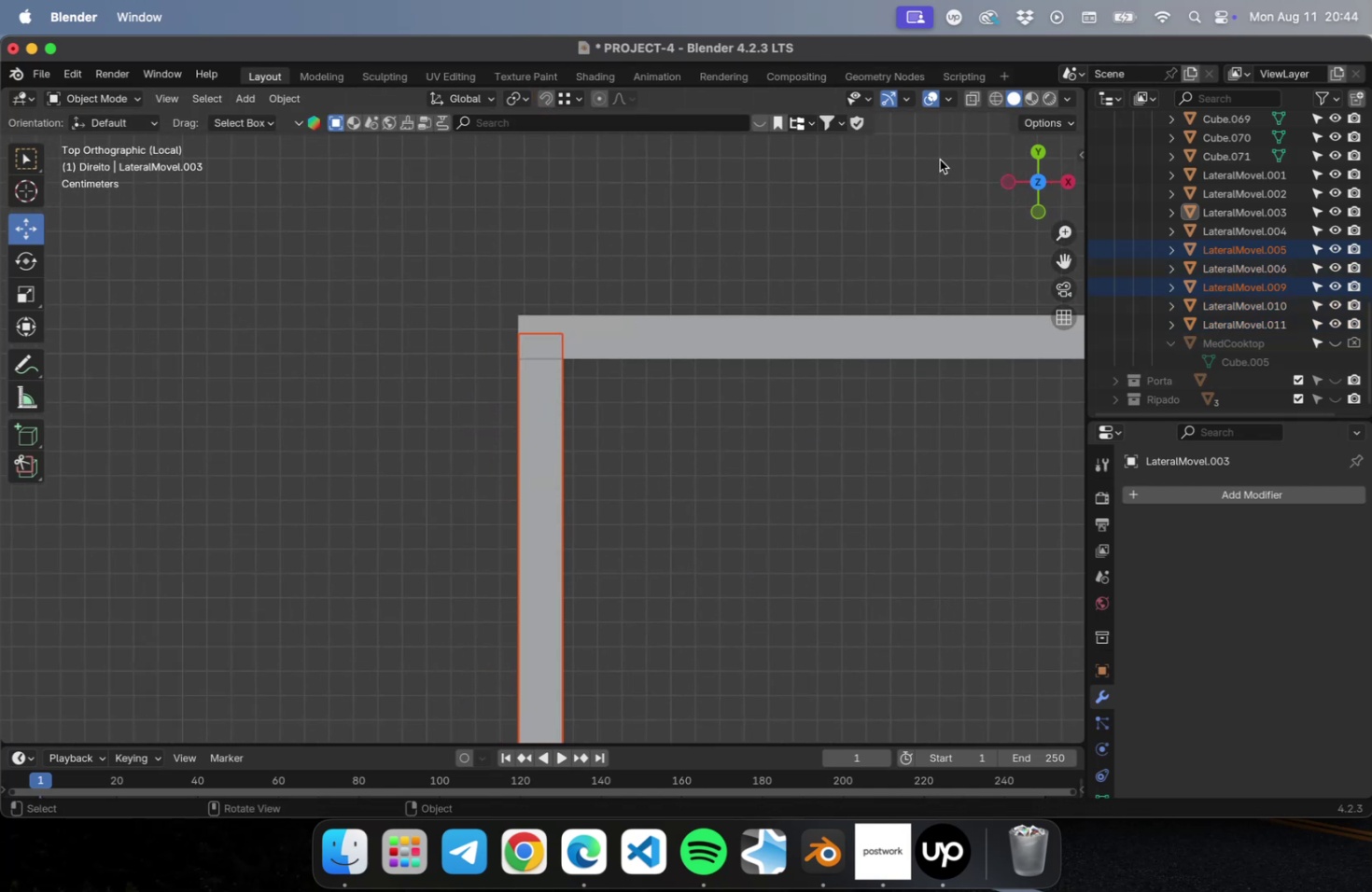 
key(Tab)
 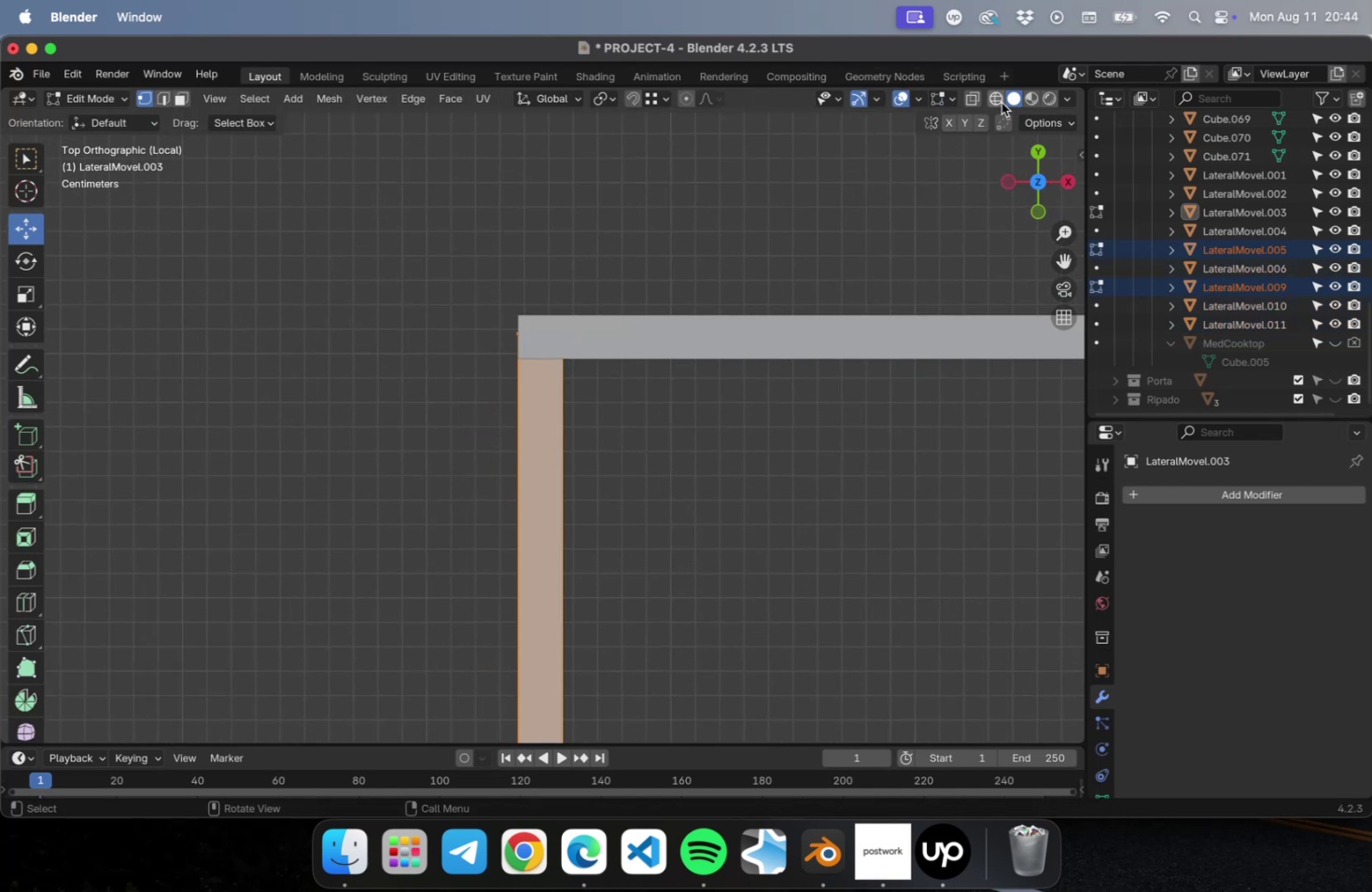 
left_click([998, 102])
 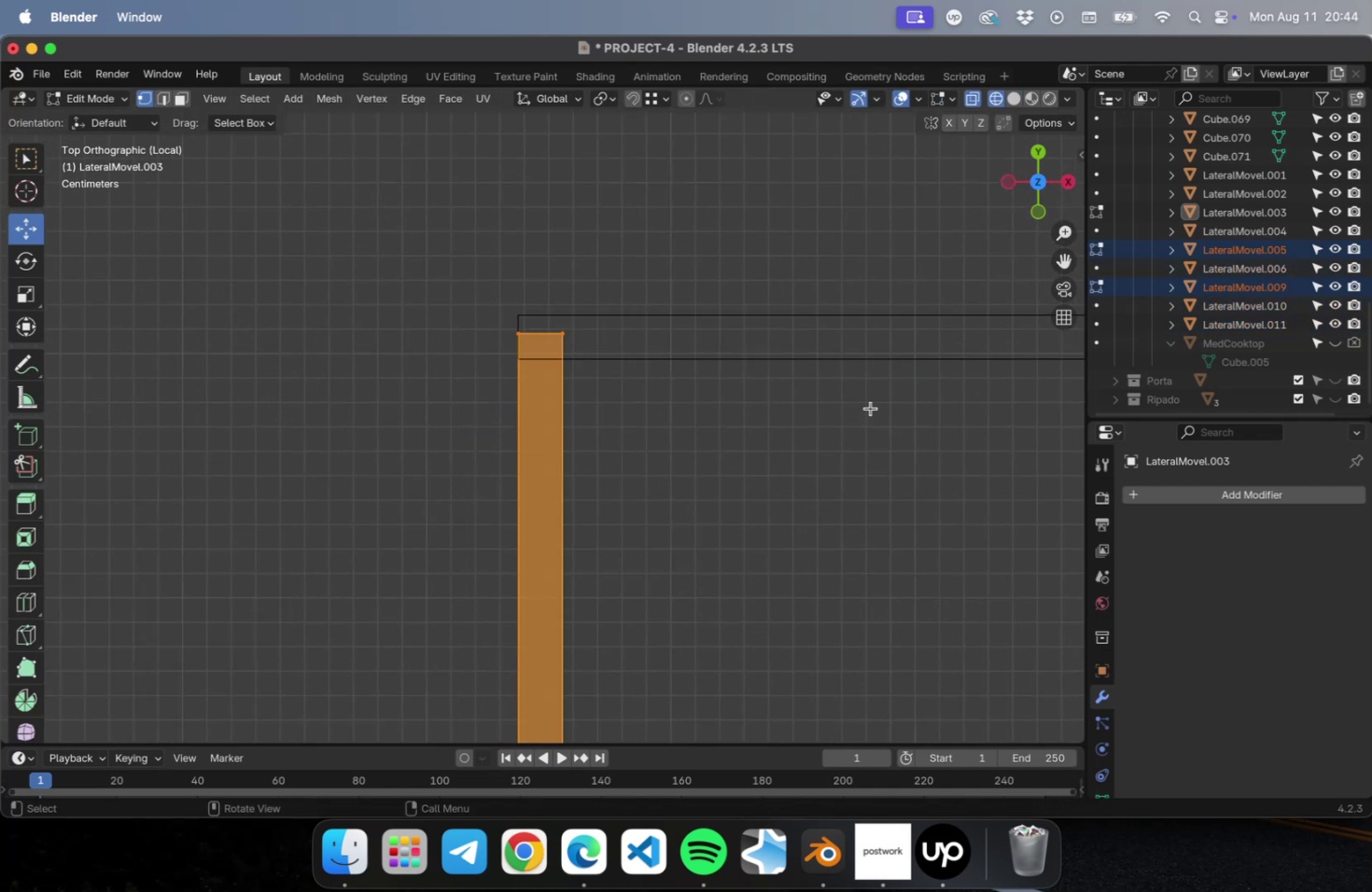 
left_click_drag(start_coordinate=[852, 441], to_coordinate=[248, 234])
 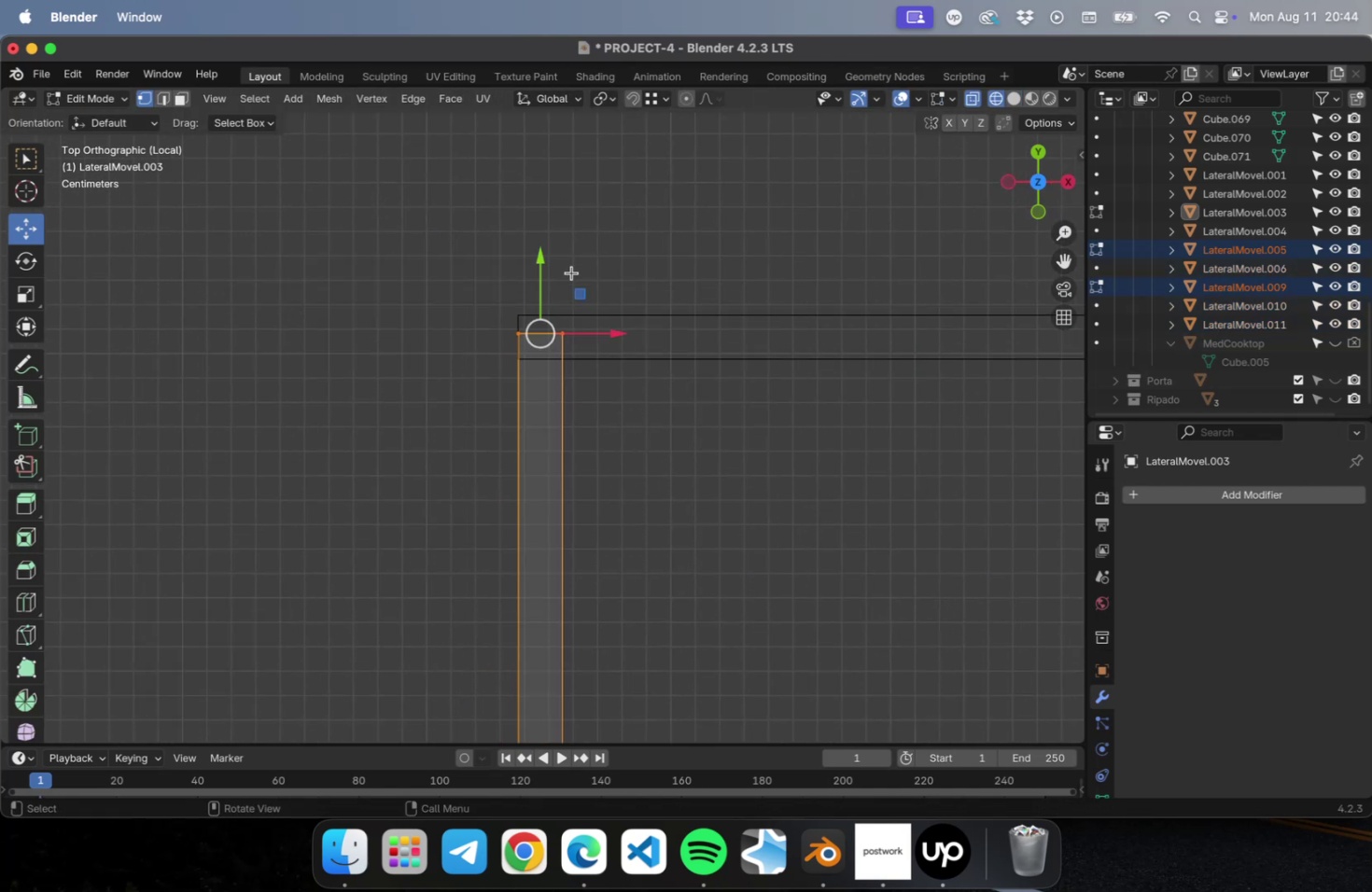 
scroll: coordinate [560, 295], scroll_direction: up, amount: 29.0
 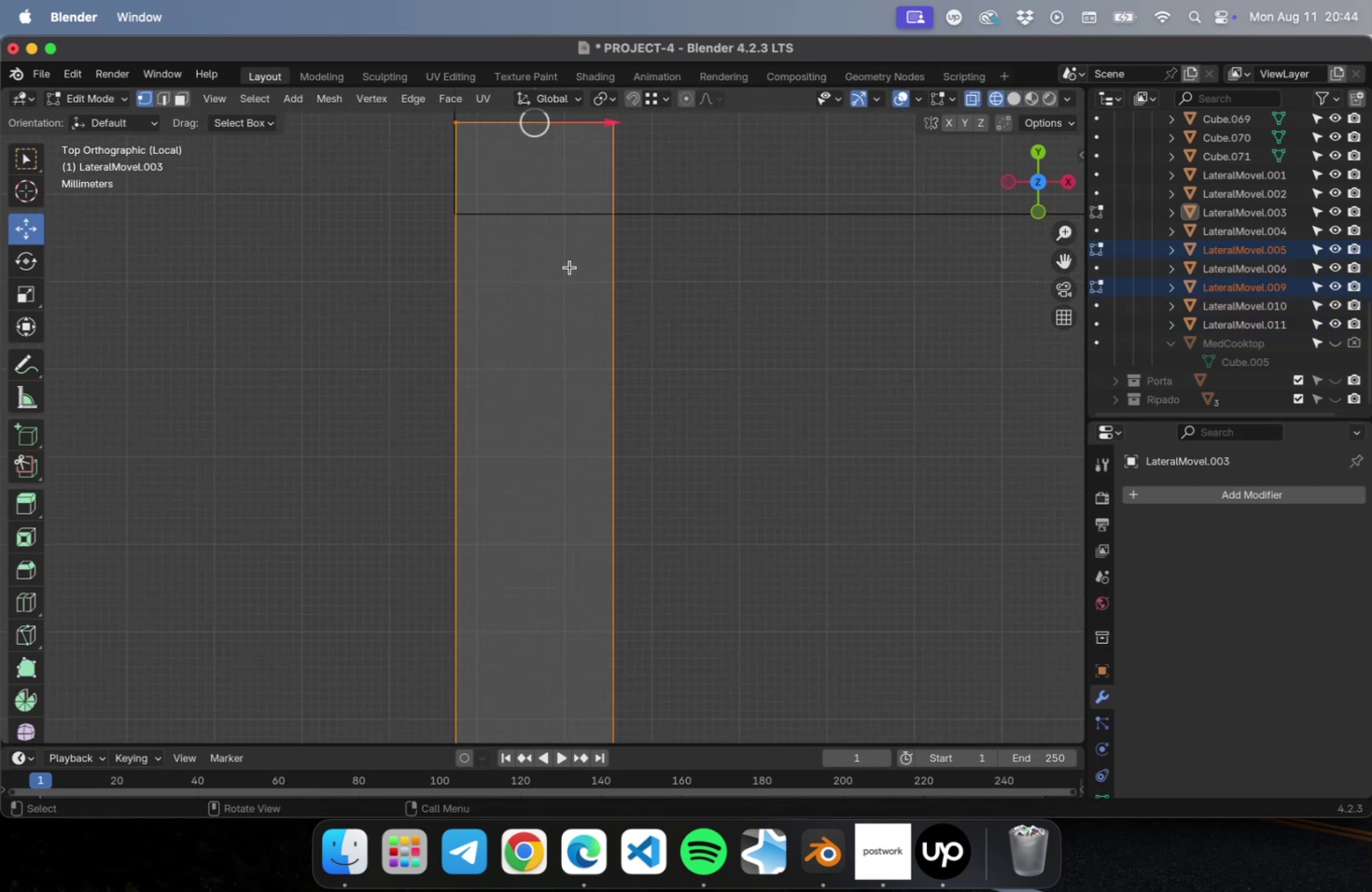 
hold_key(key=ShiftLeft, duration=0.52)
 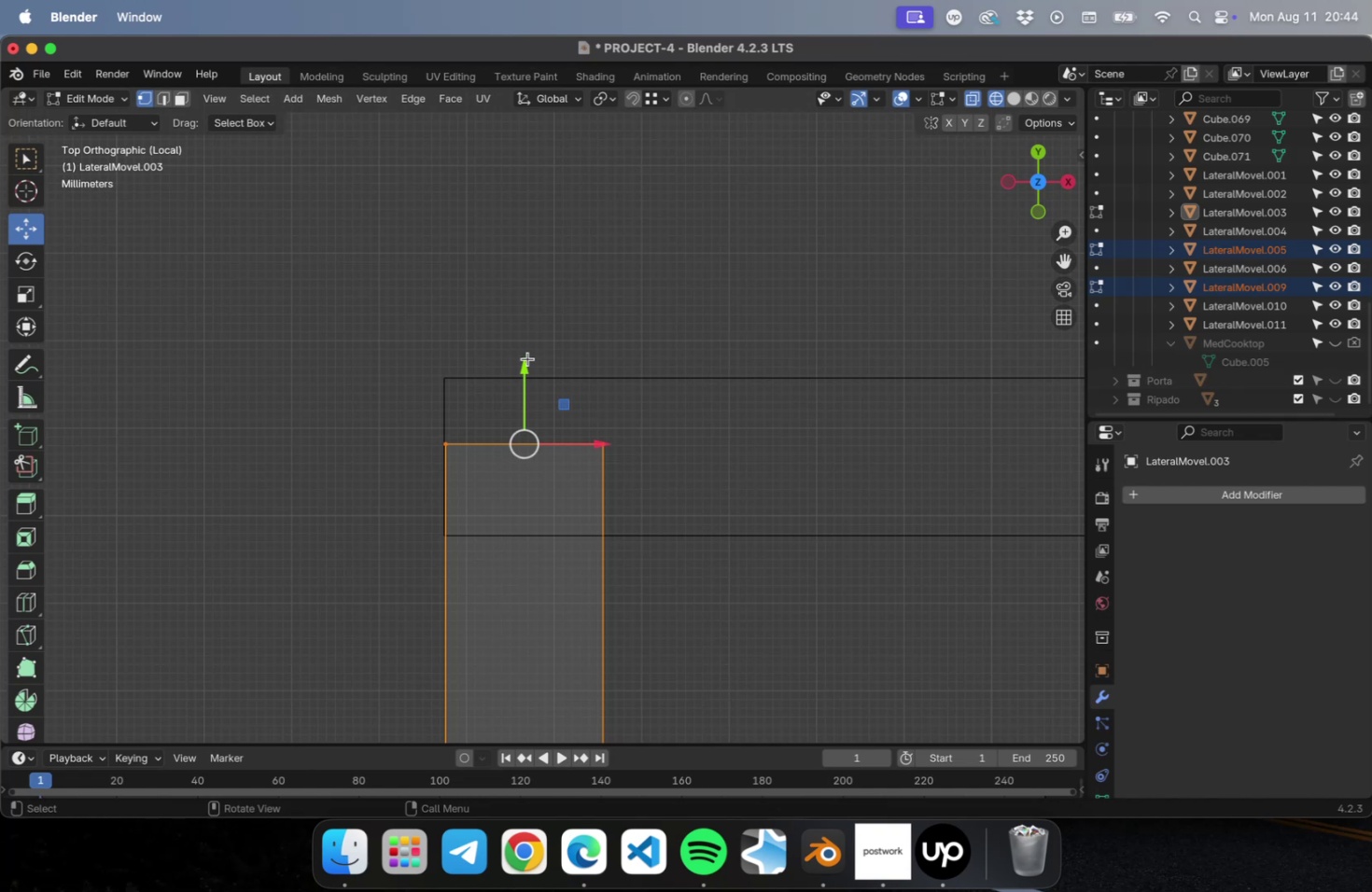 
left_click_drag(start_coordinate=[526, 369], to_coordinate=[527, 463])
 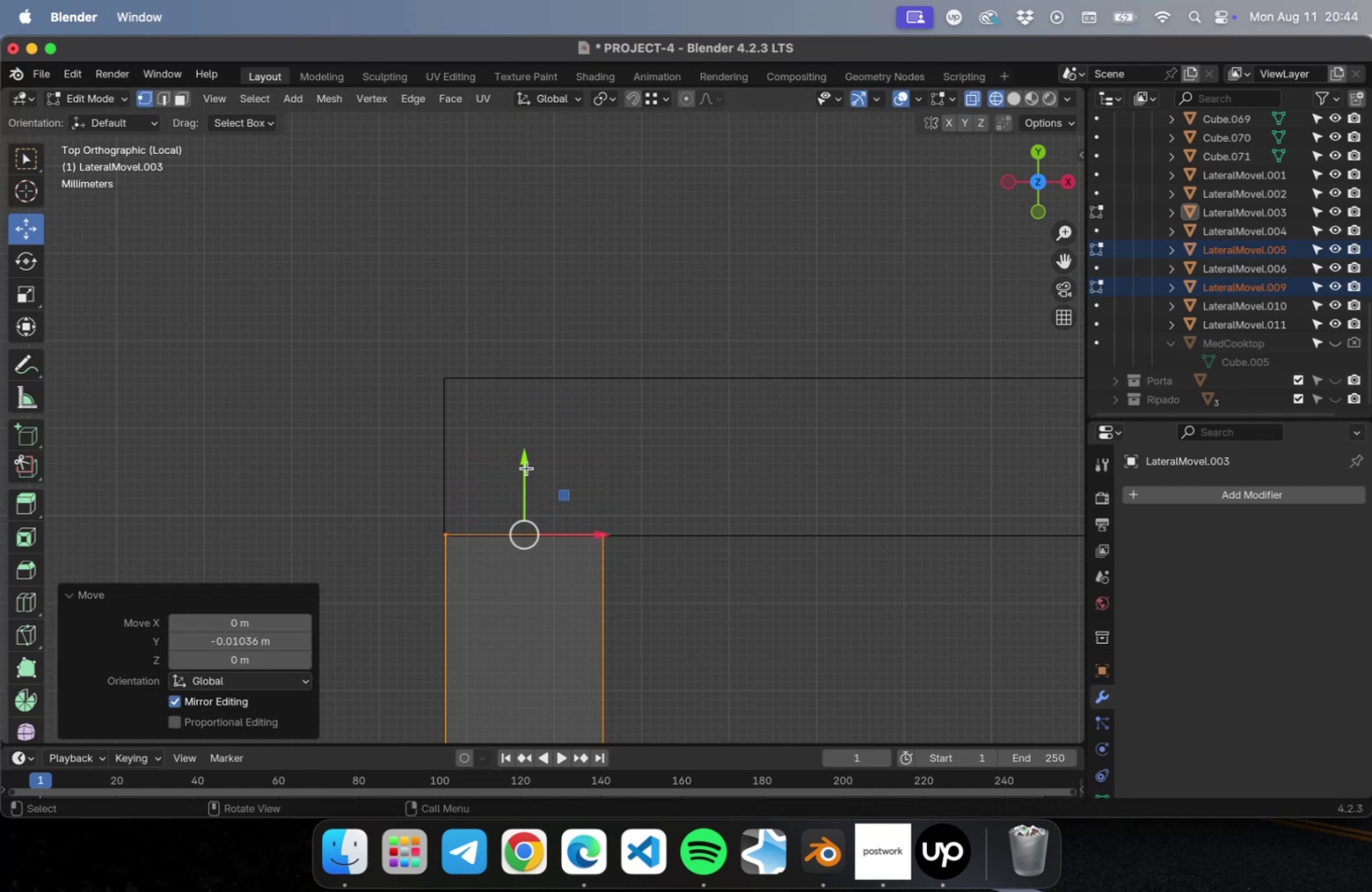 
key(Tab)
 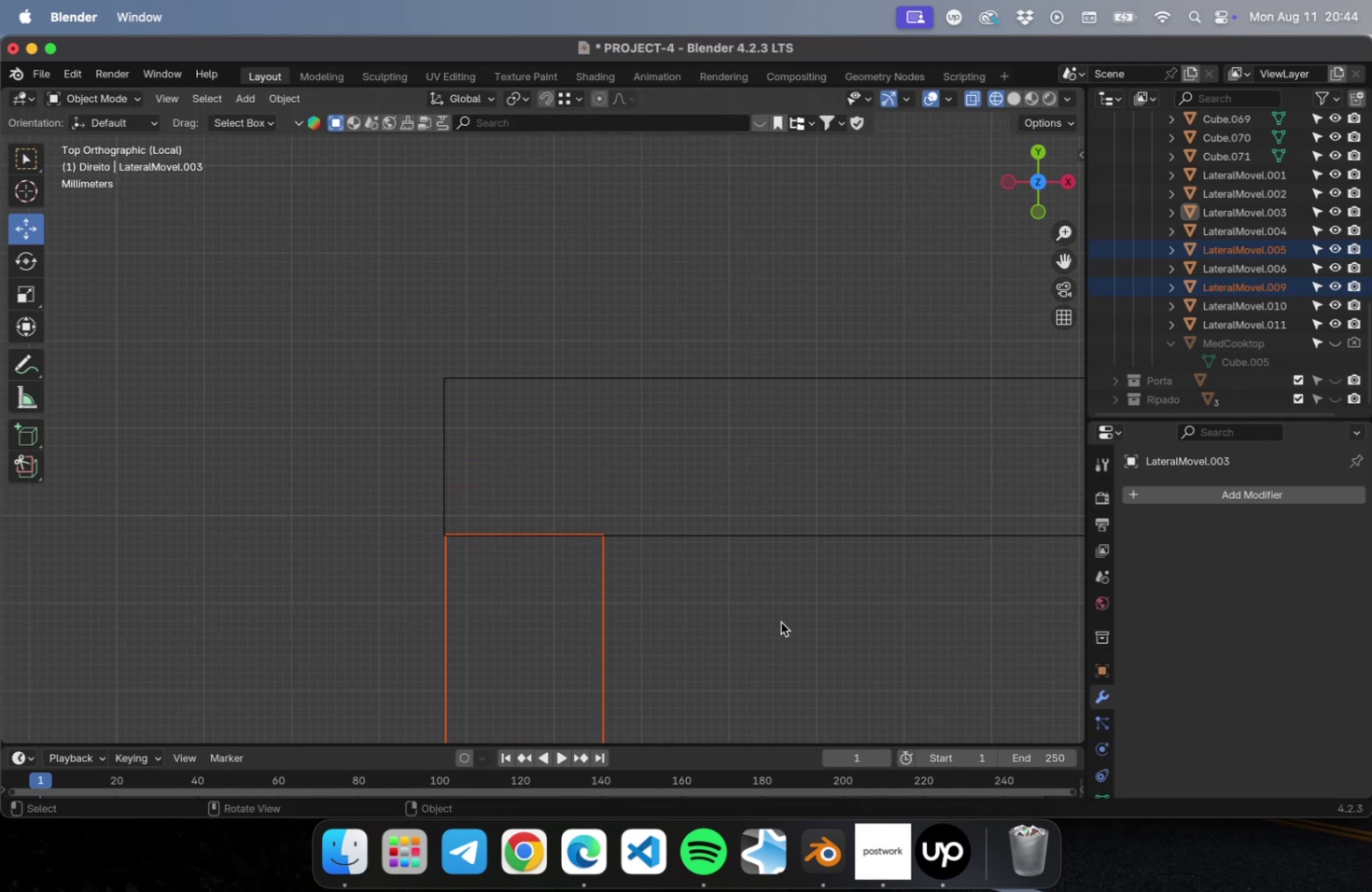 
left_click([783, 626])
 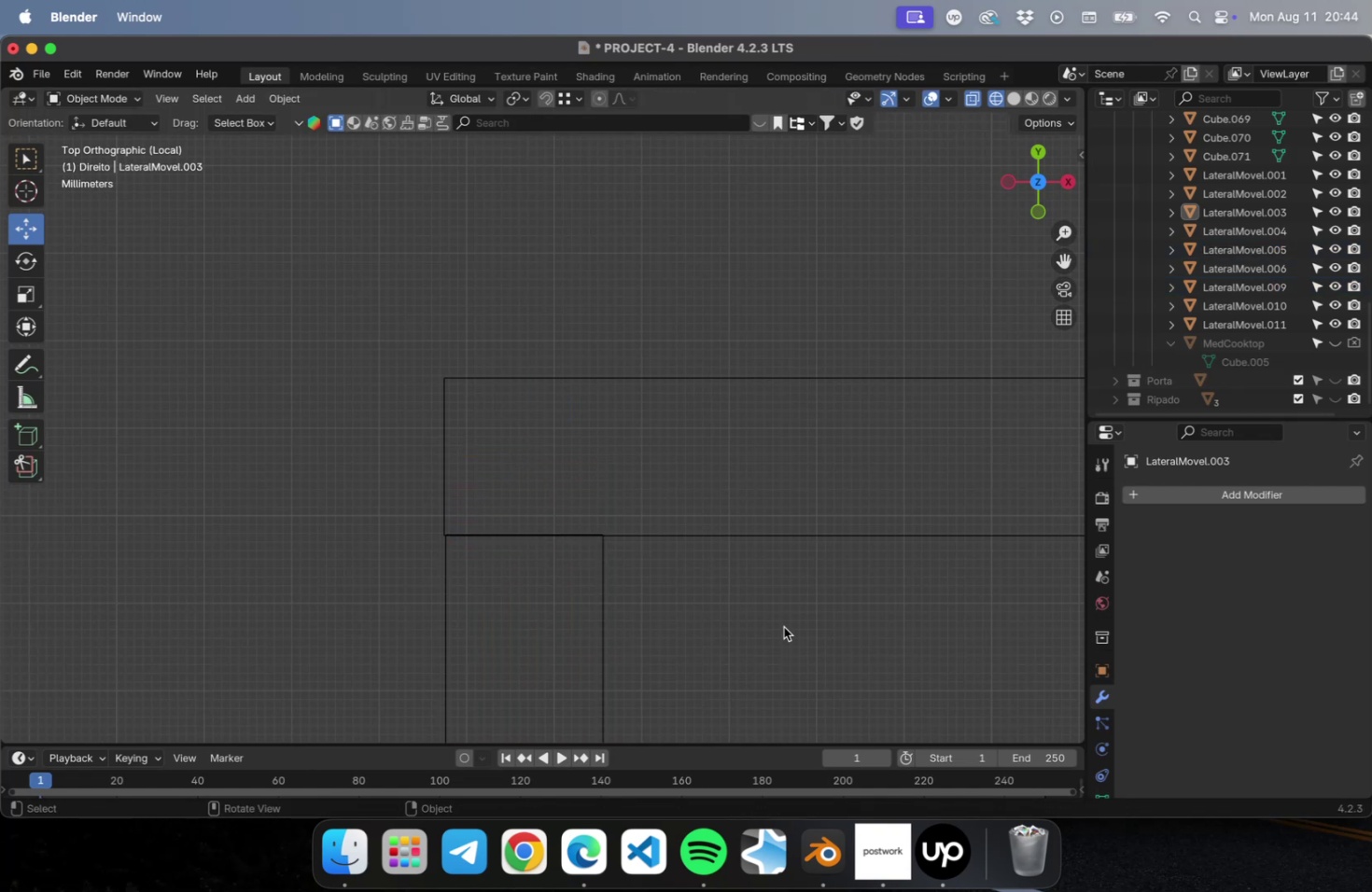 
key(Meta+CommandLeft)
 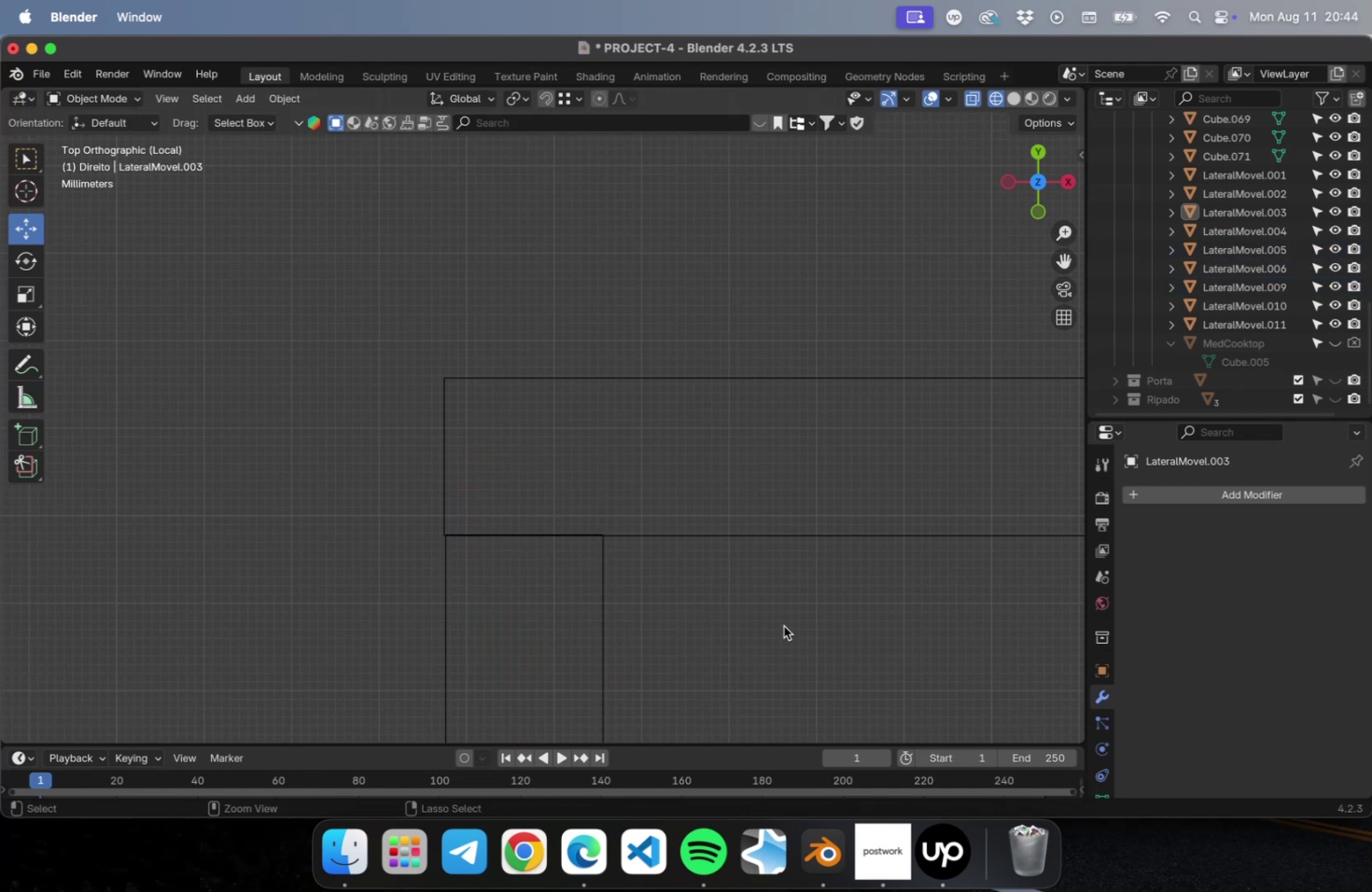 
key(Meta+S)
 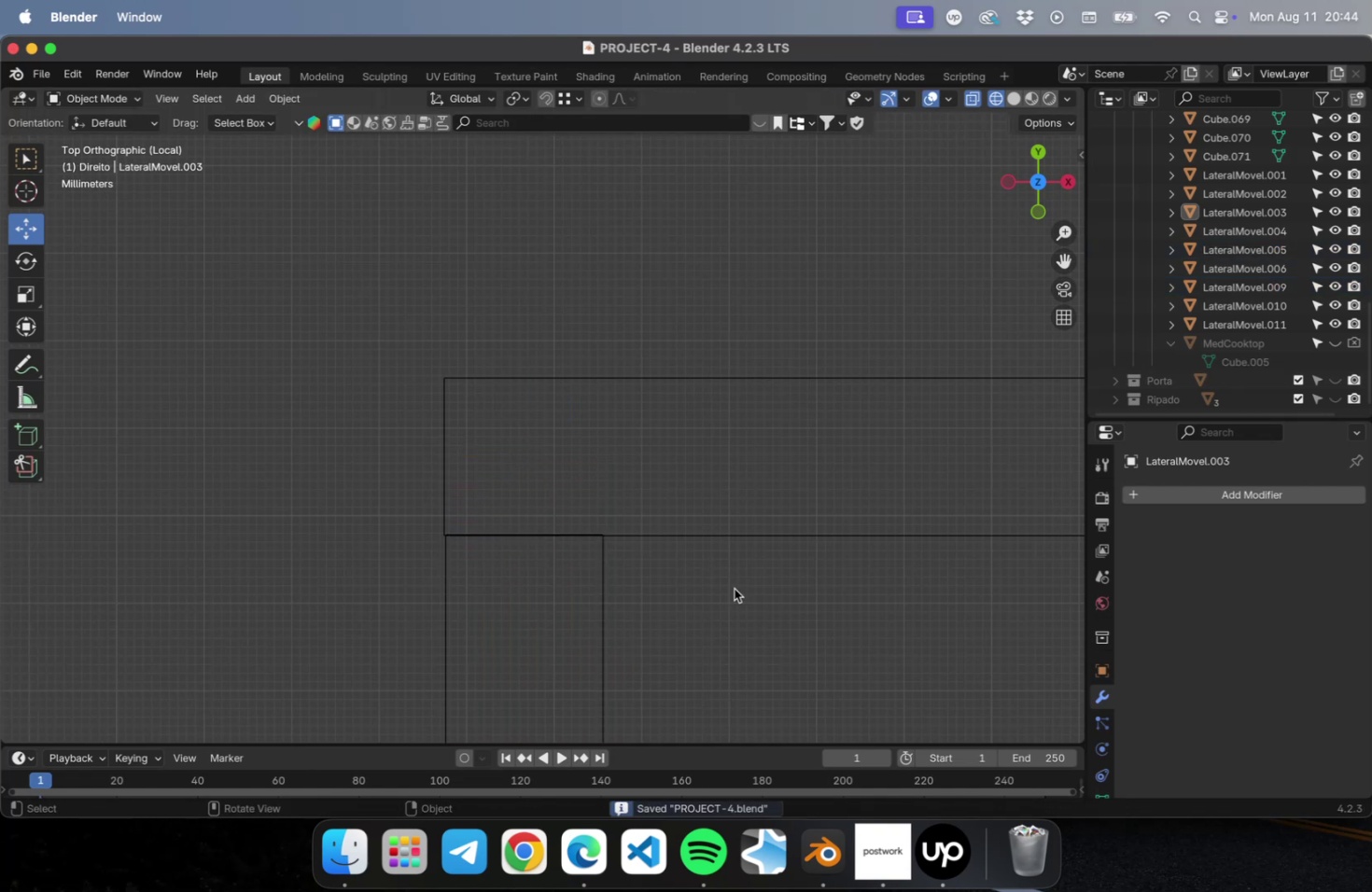 
scroll: coordinate [631, 515], scroll_direction: down, amount: 47.0
 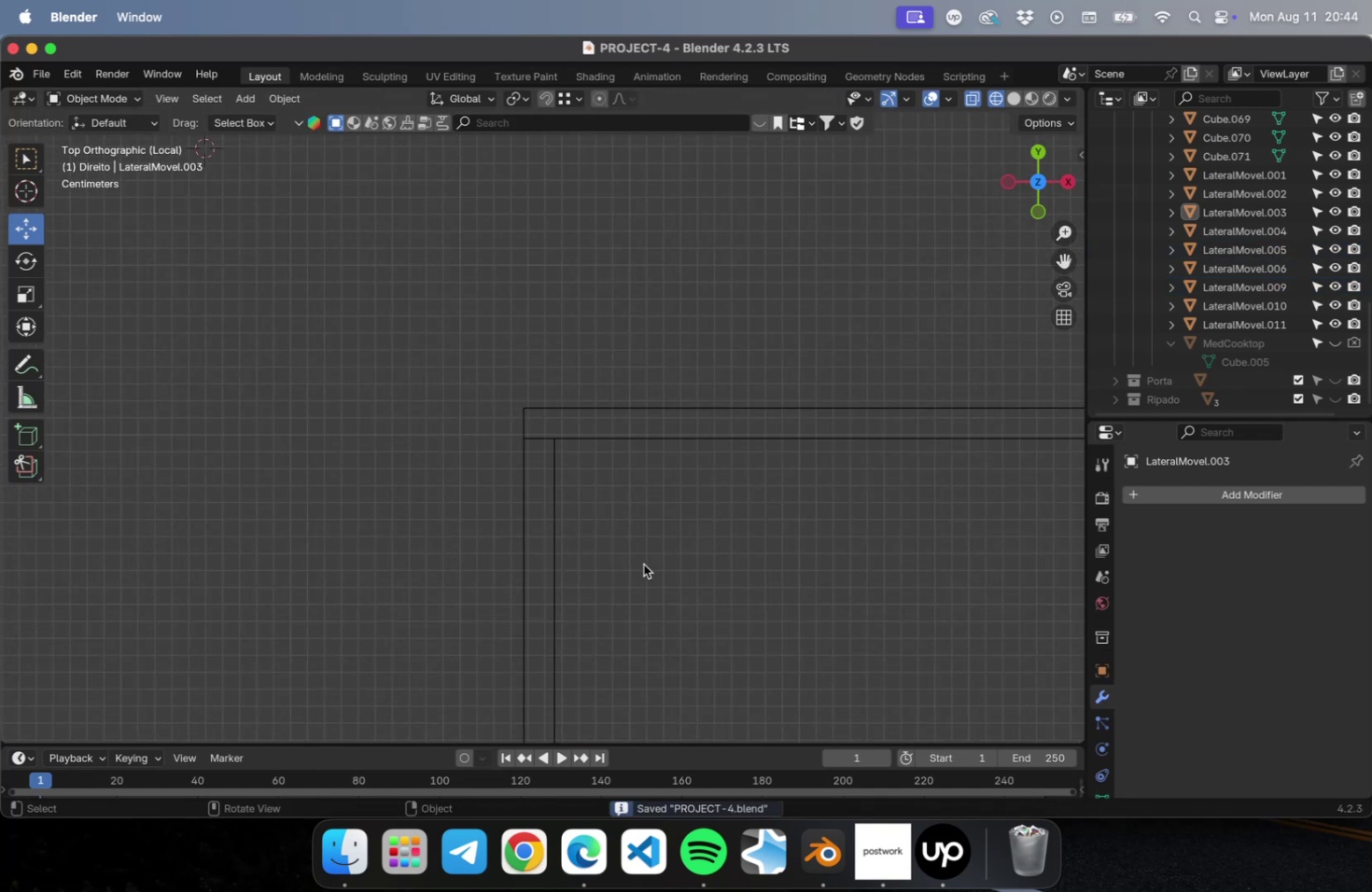 
hold_key(key=ShiftLeft, duration=0.4)
 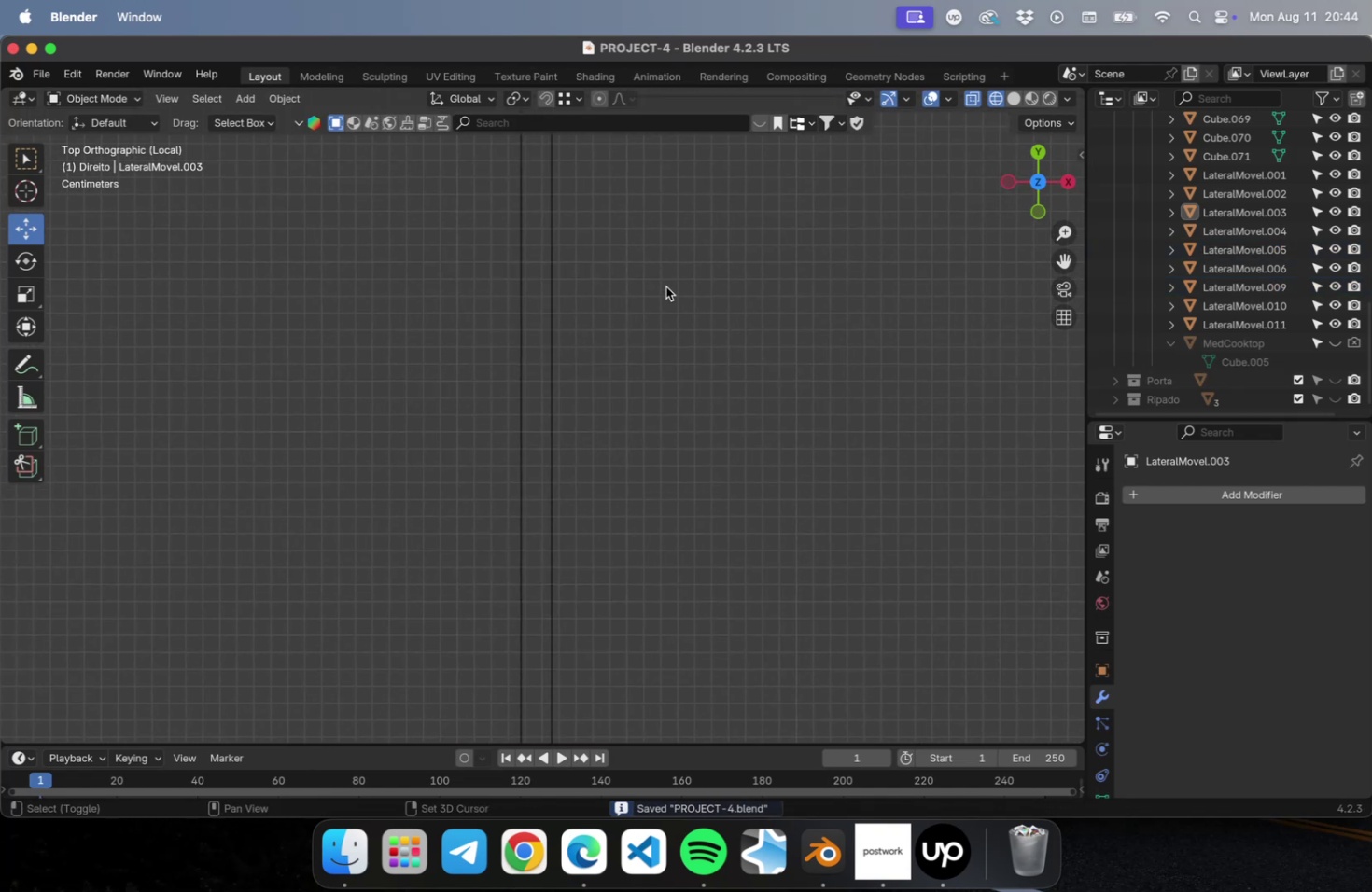 
scroll: coordinate [687, 404], scroll_direction: down, amount: 31.0
 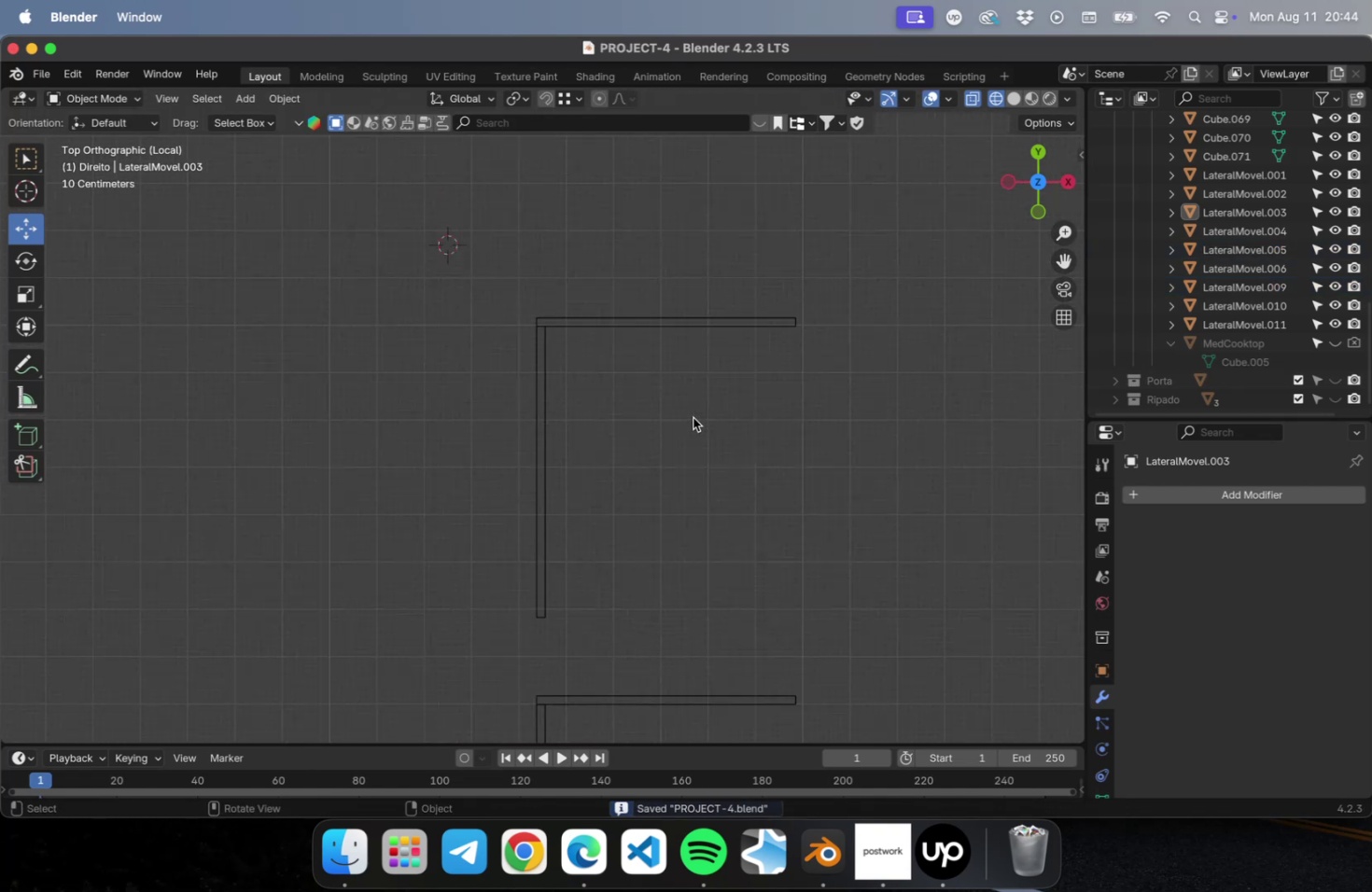 
hold_key(key=ShiftLeft, duration=0.51)
 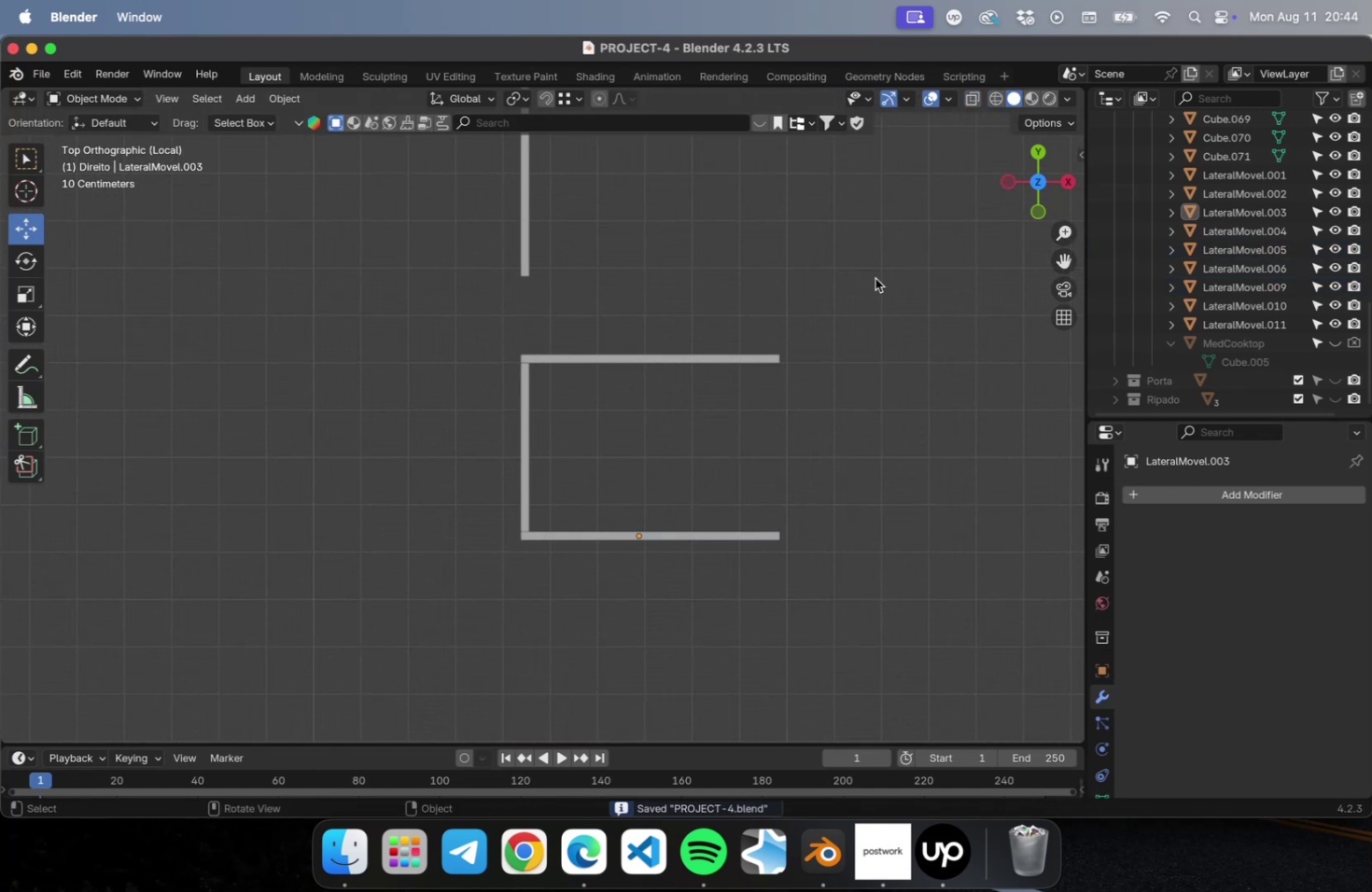 
key(NumpadDivide)
 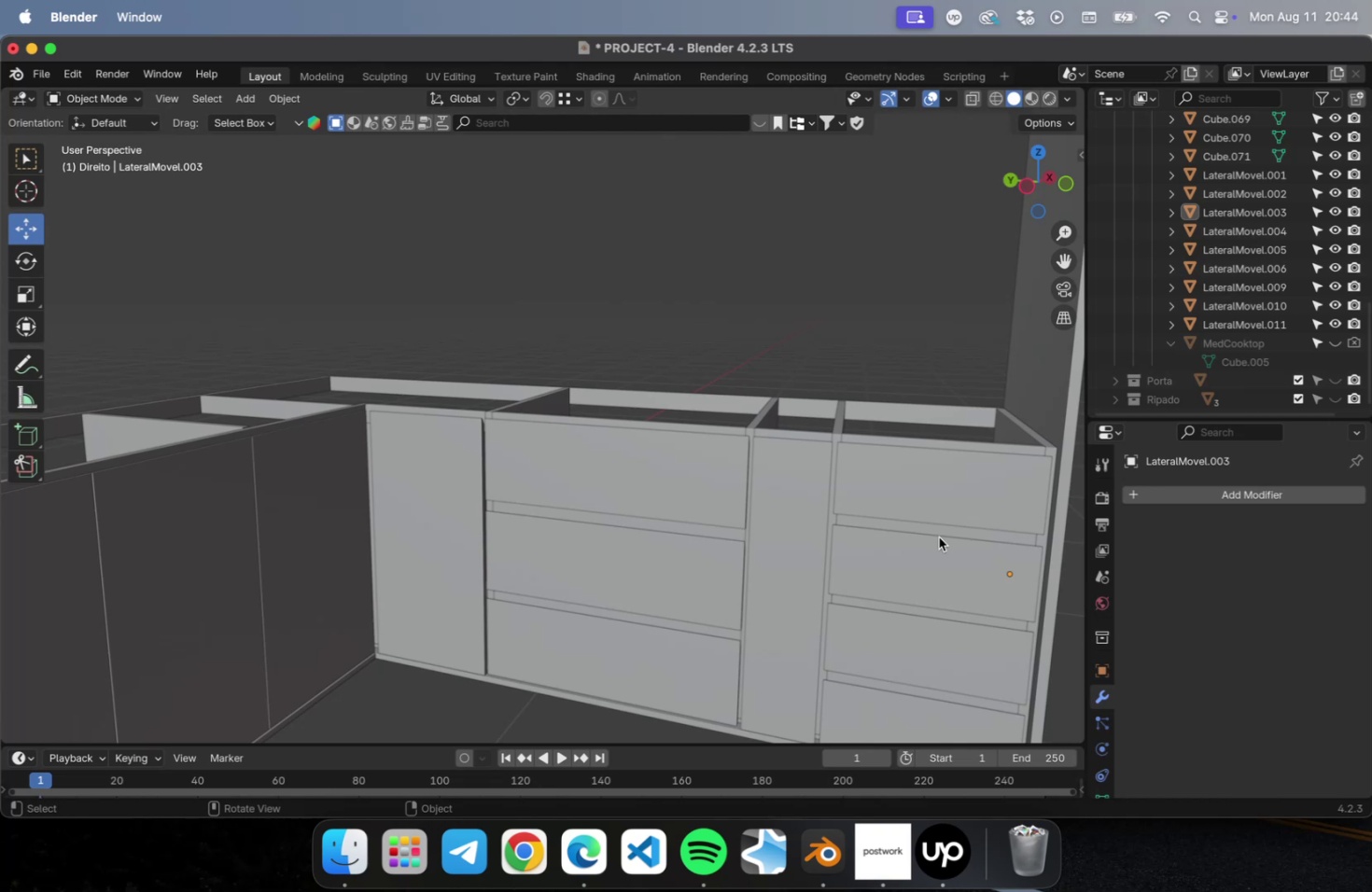 
left_click([936, 546])
 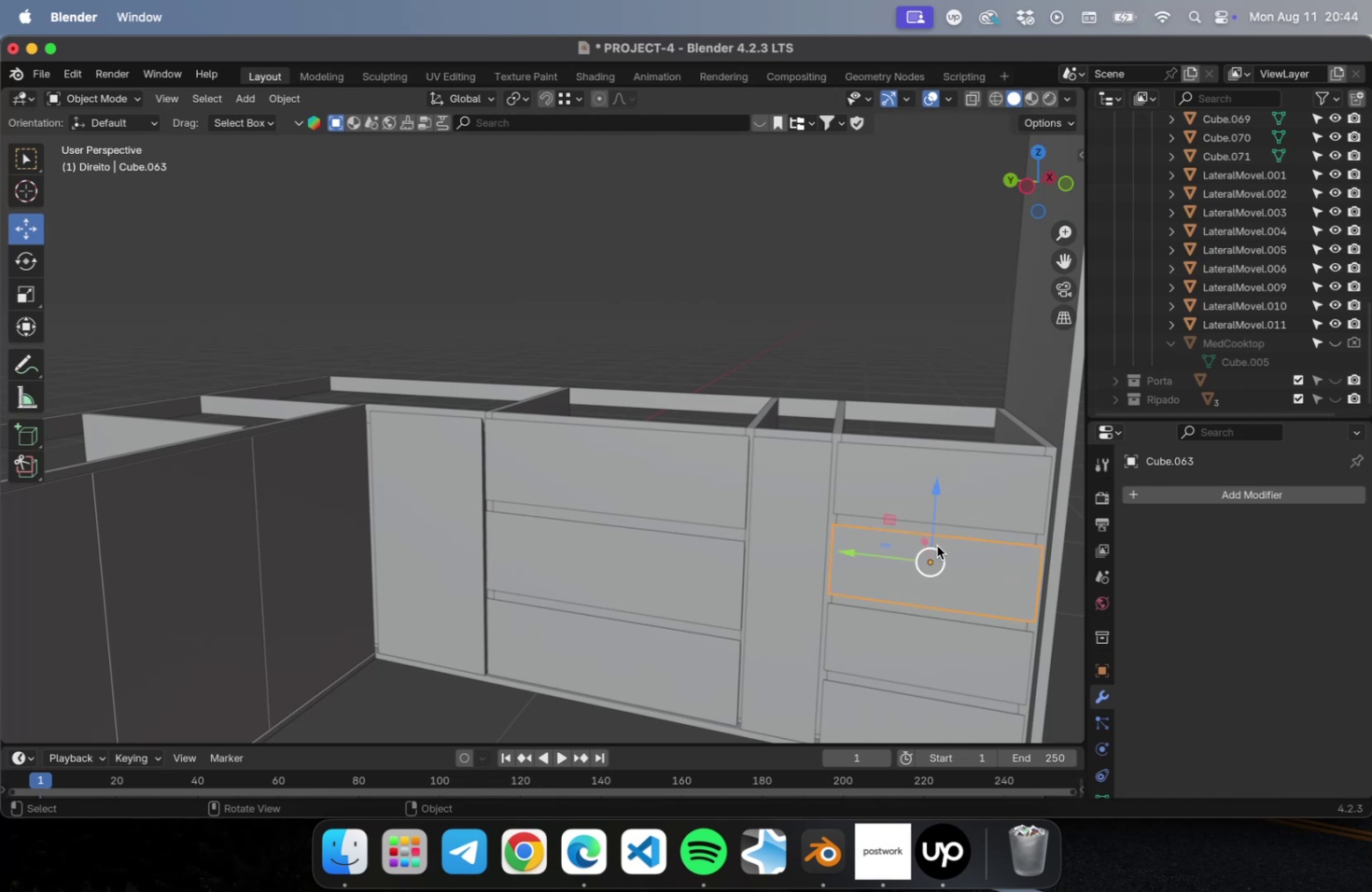 
hold_key(key=ShiftLeft, duration=4.48)
left_click([894, 467])
 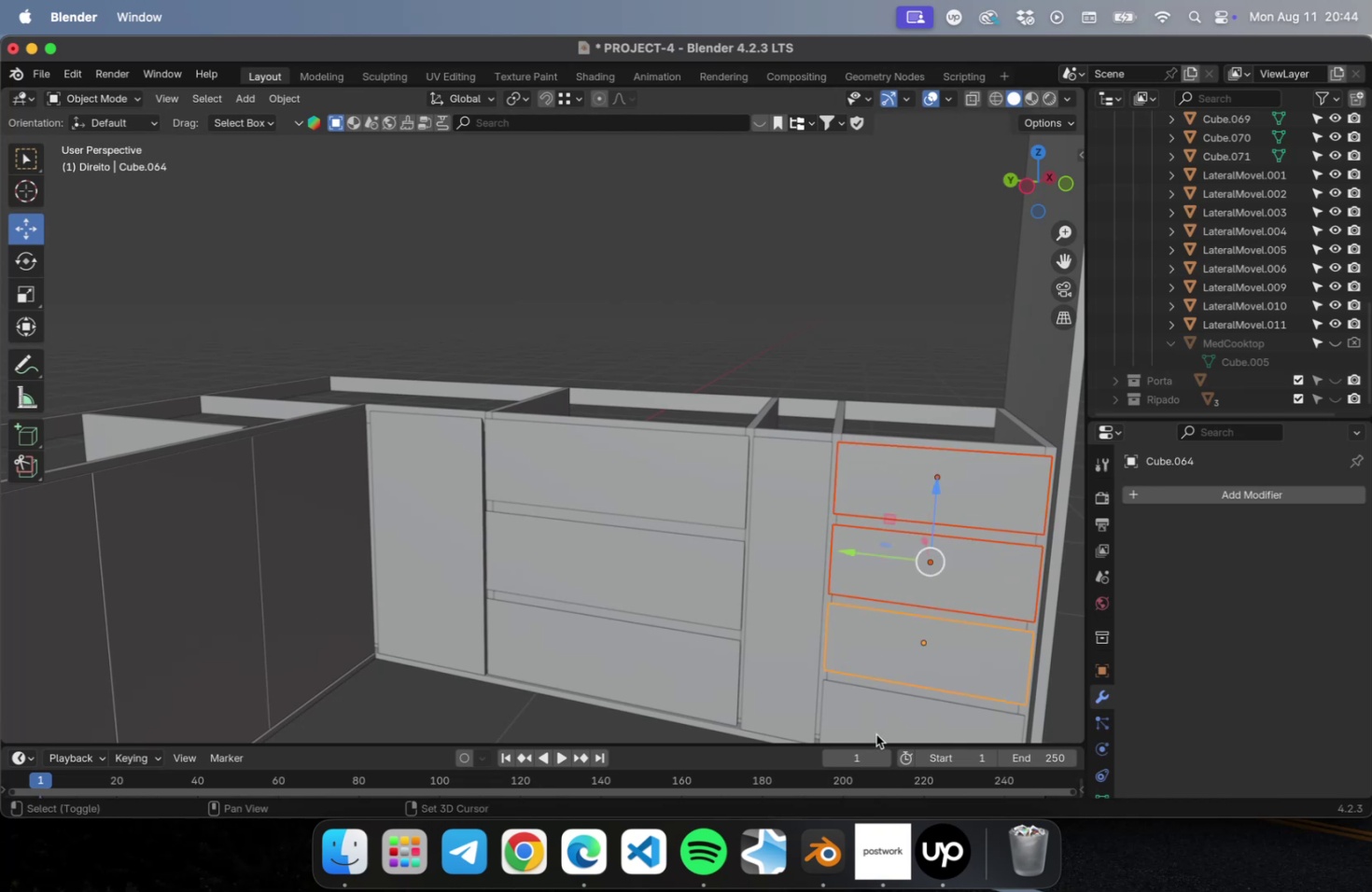 
left_click([875, 730])
 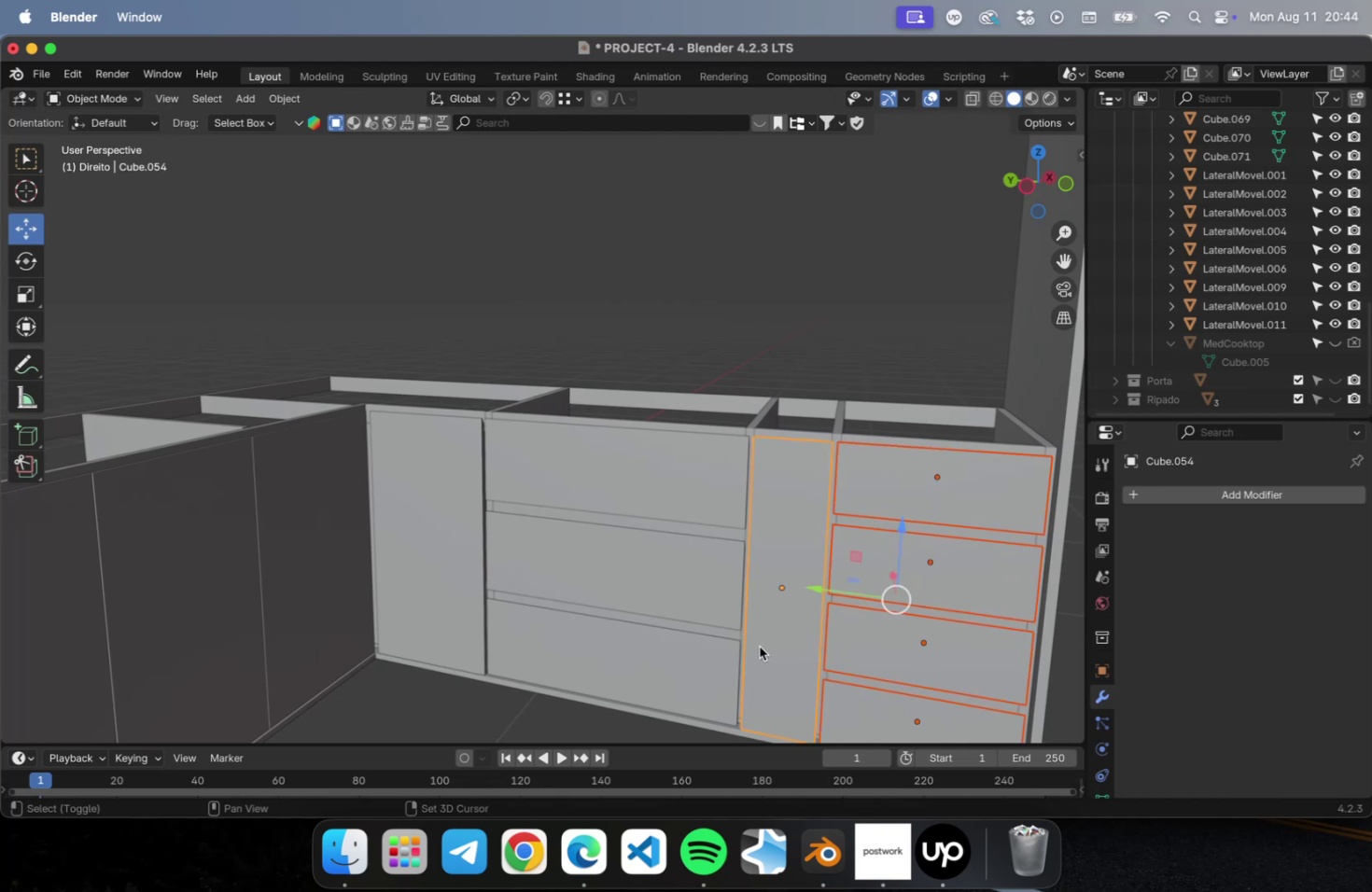 
double_click([719, 660])
 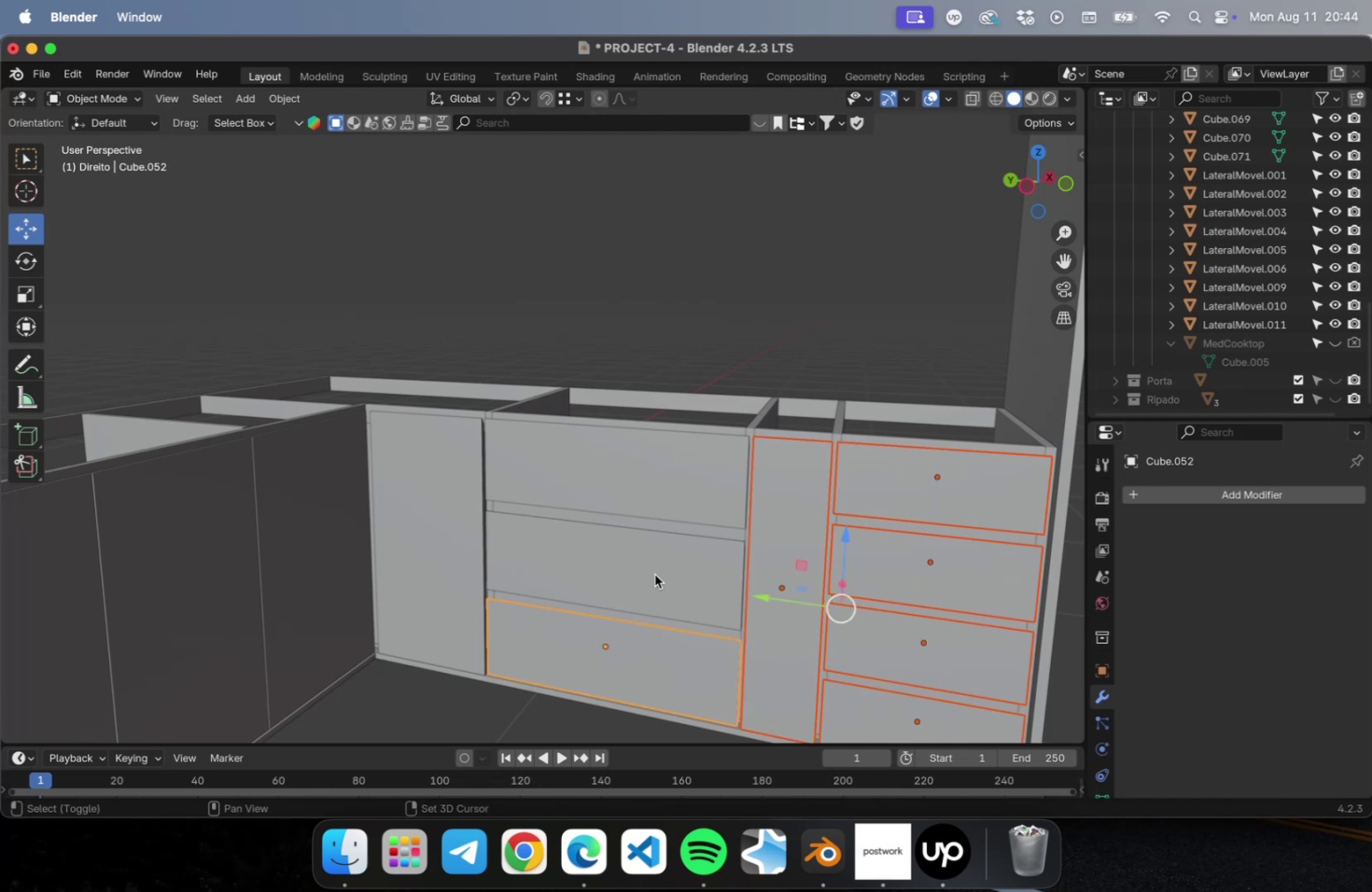 
triple_click([654, 574])
 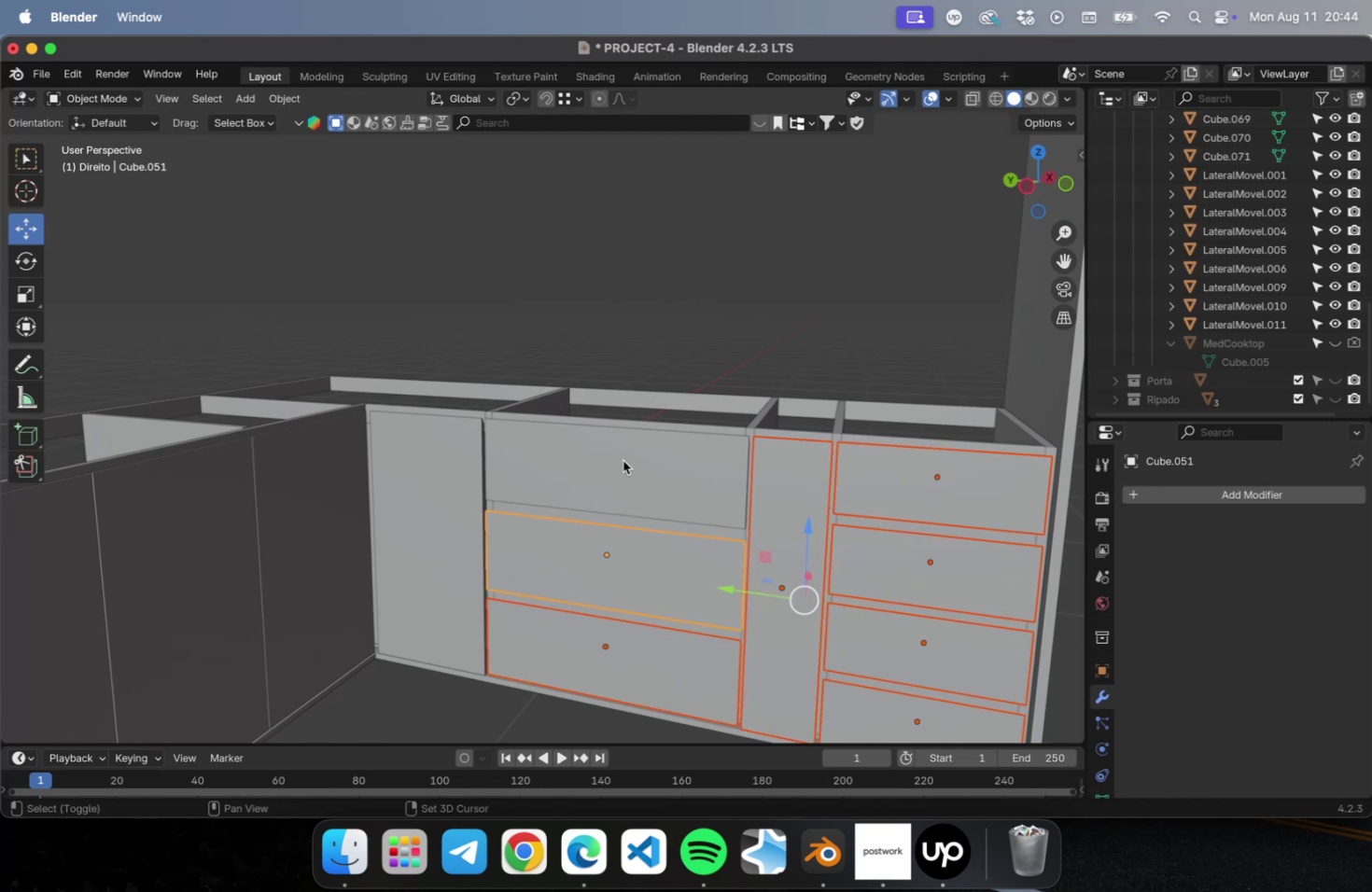 
triple_click([623, 460])
 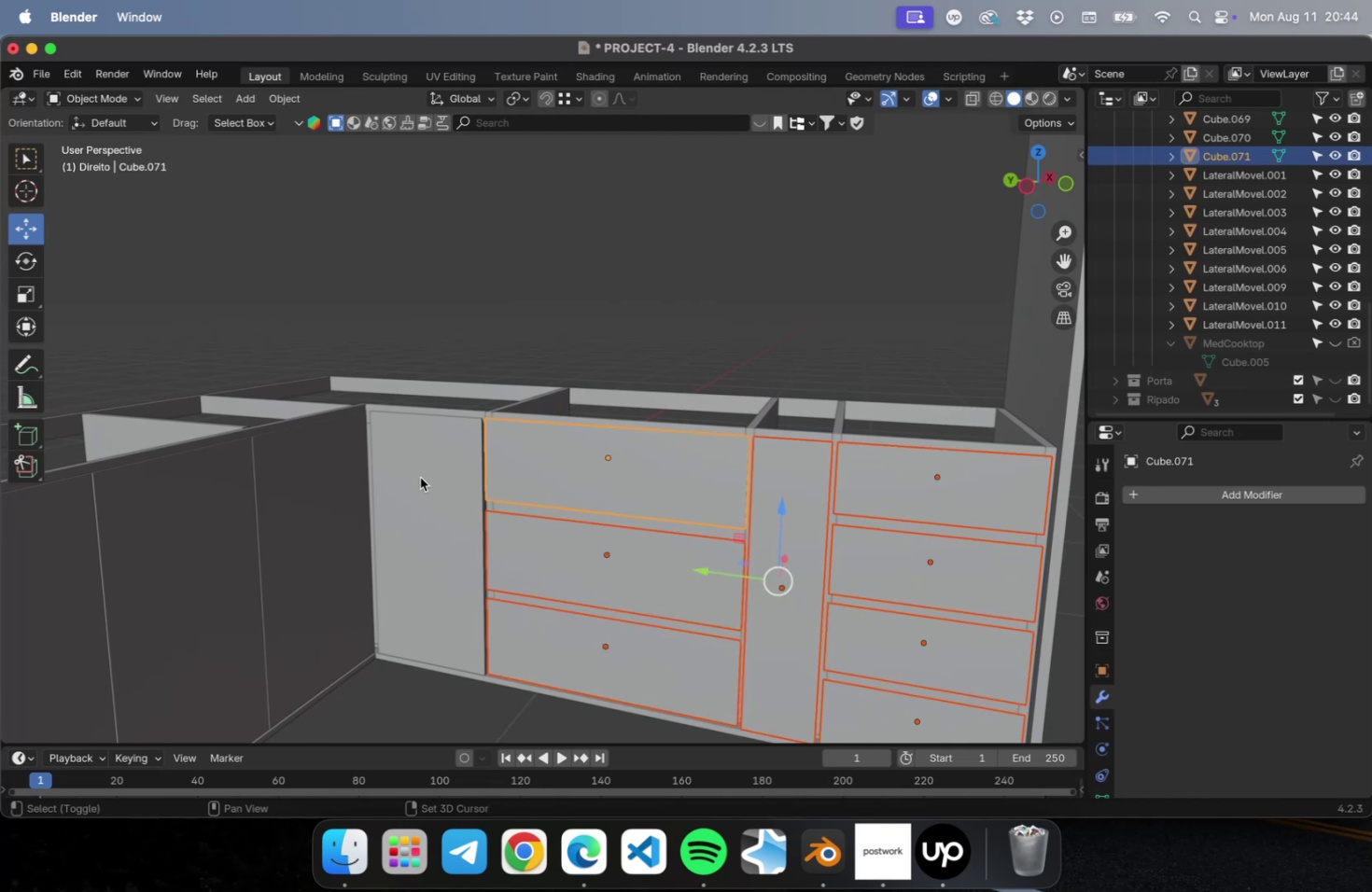 
left_click([420, 477])
 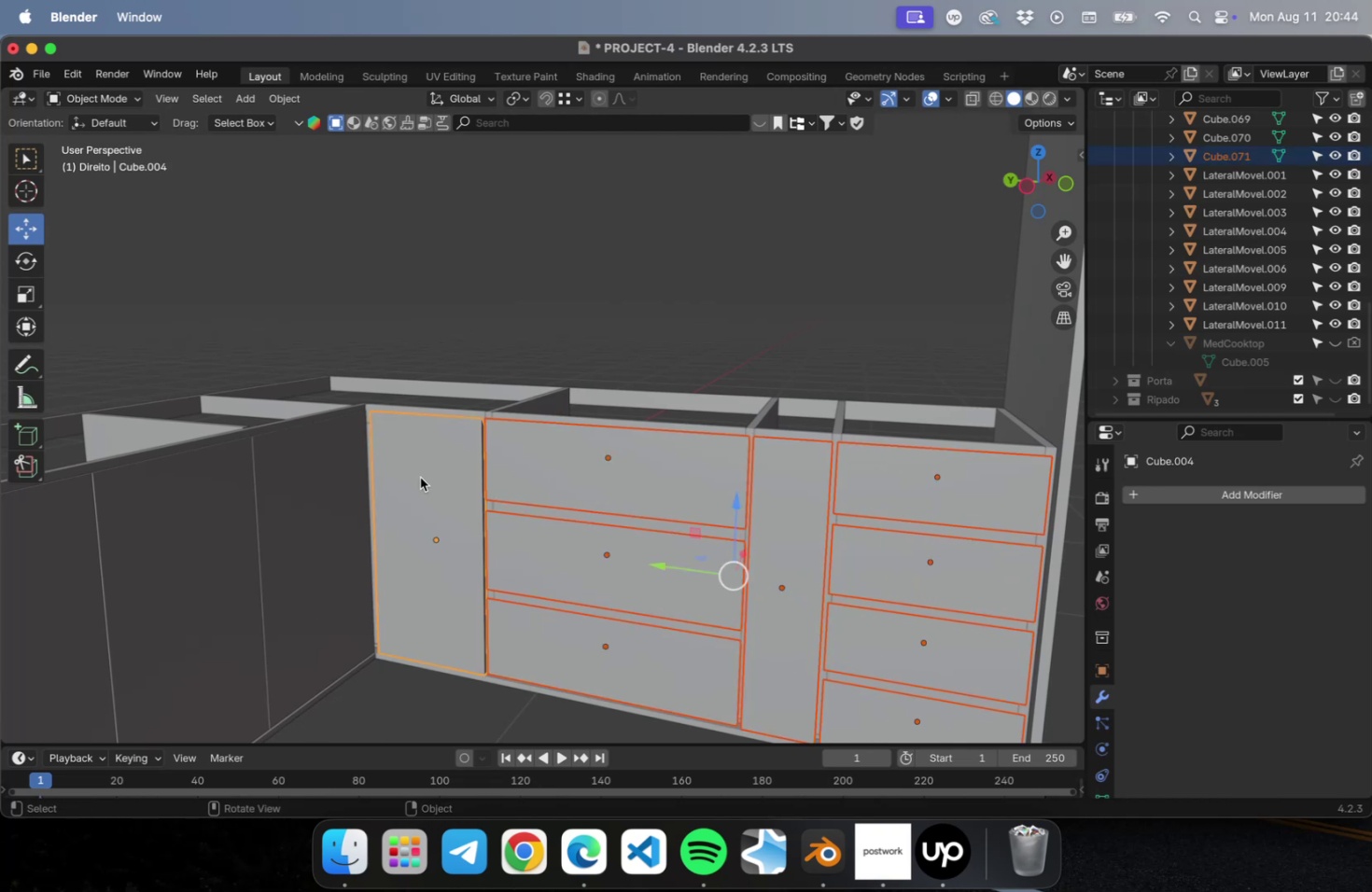 
key(Numpad7)
 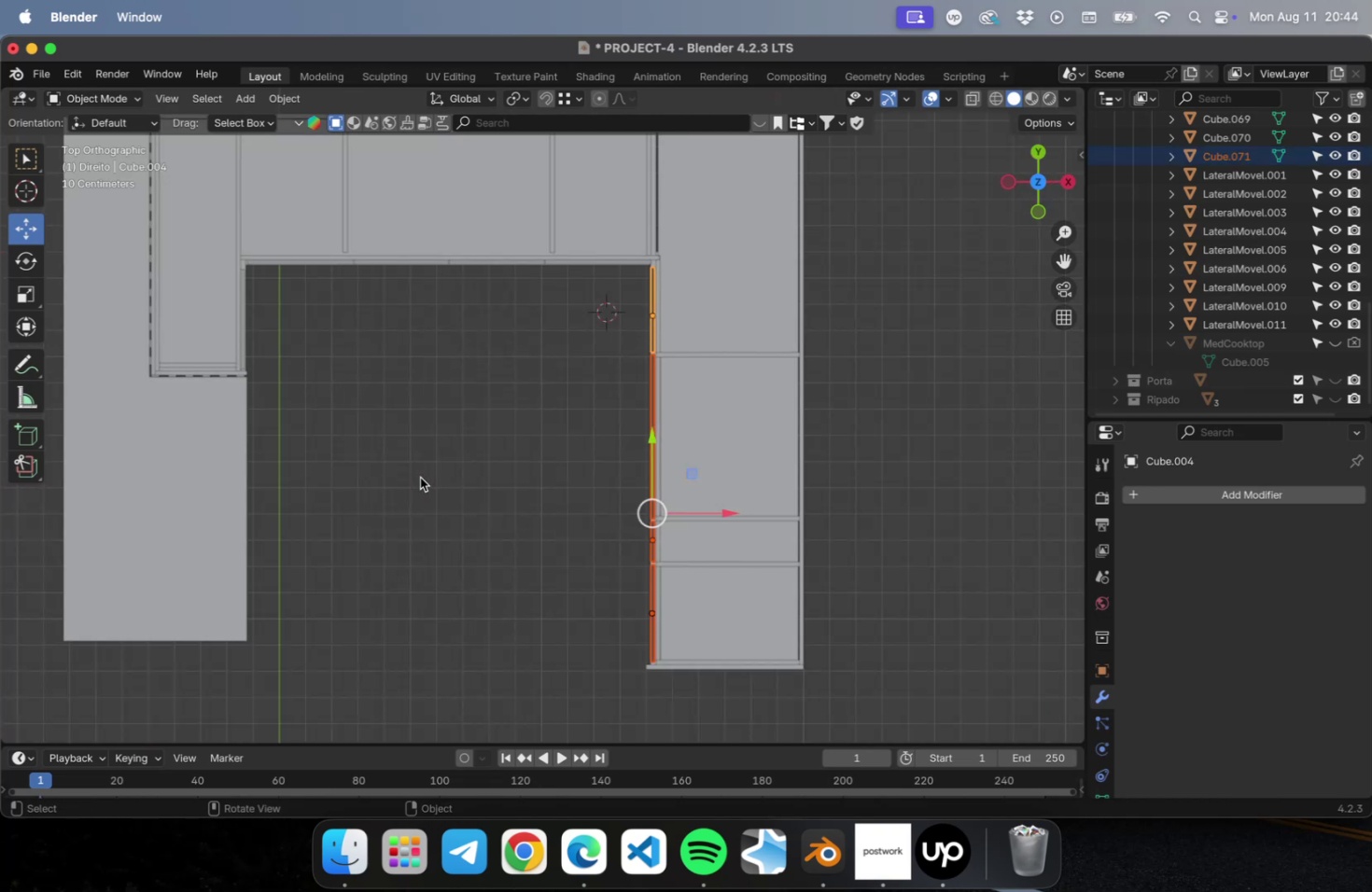 
key(NumpadDivide)
 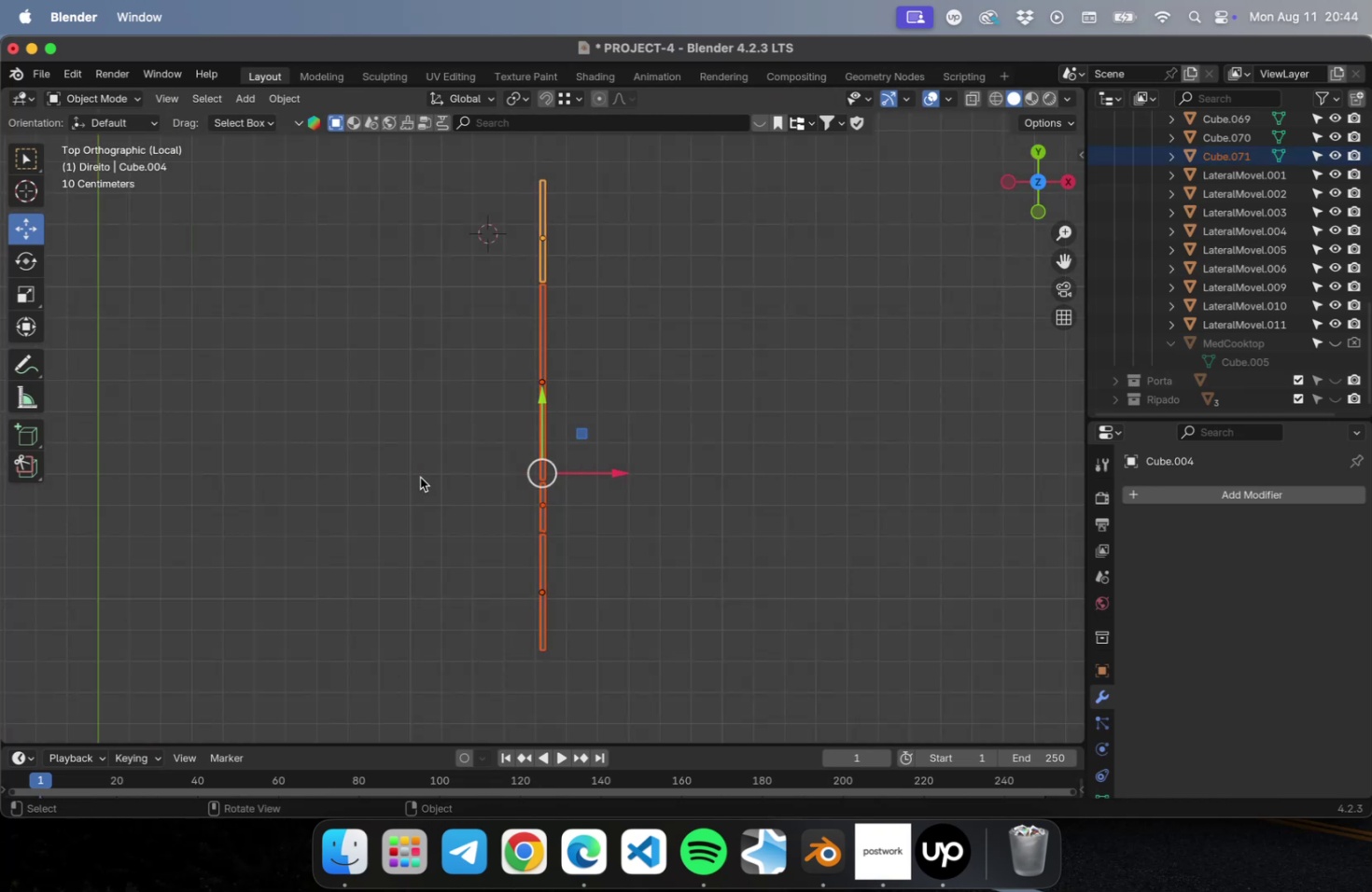 
key(NumpadDivide)
 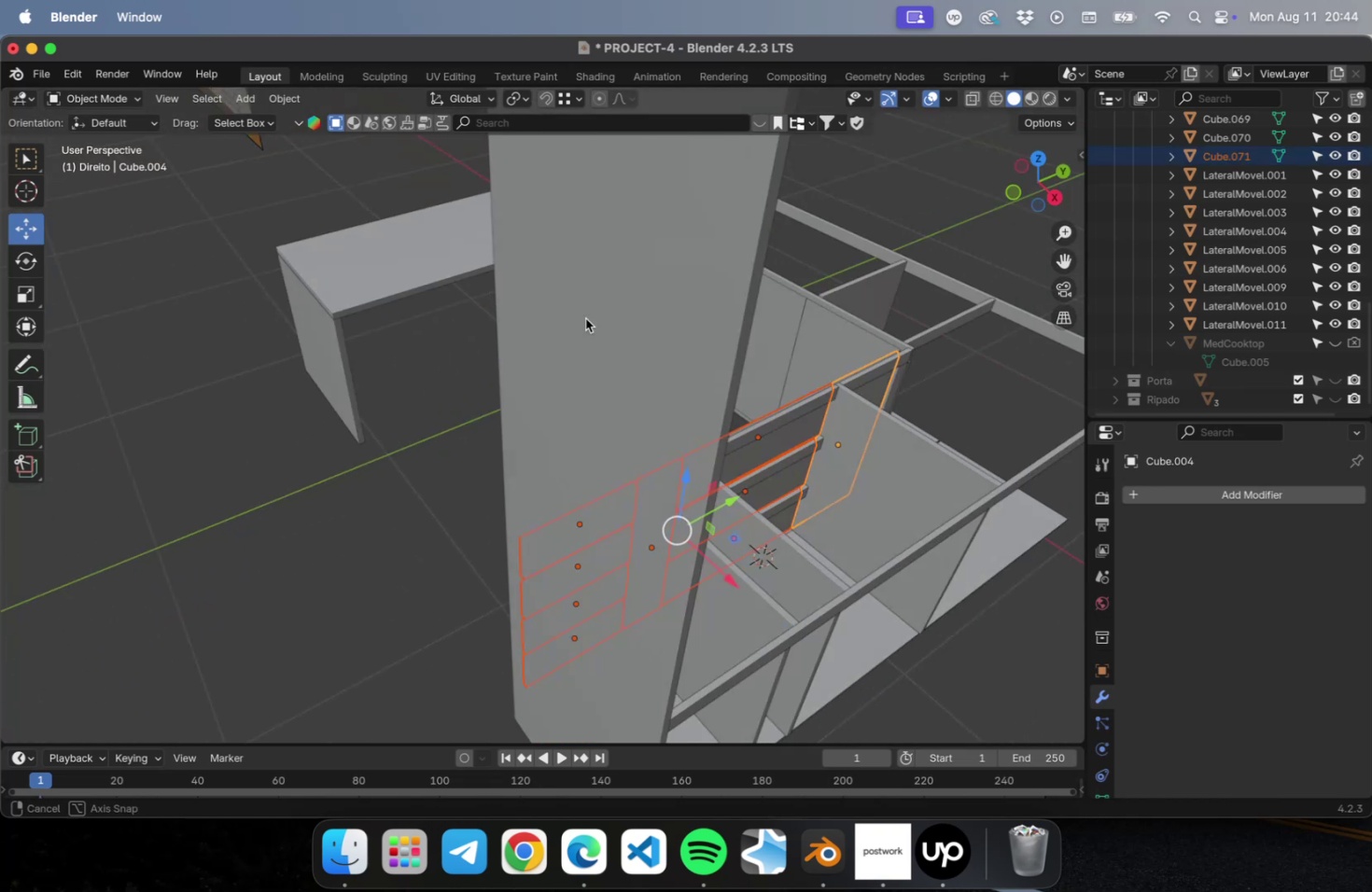 
key(Shift+ShiftLeft)
 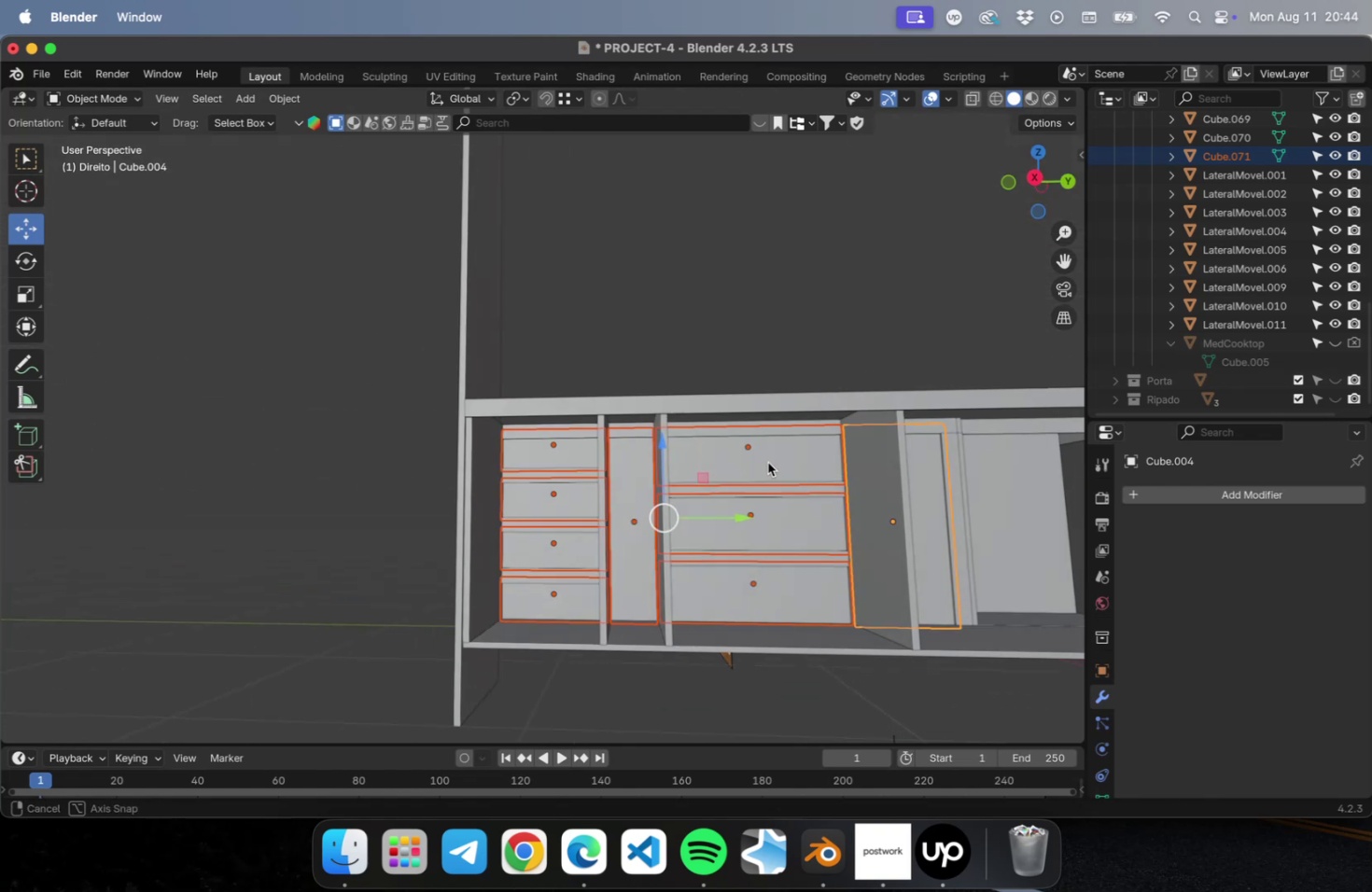 
hold_key(key=ShiftLeft, duration=4.08)
left_click([789, 561])
 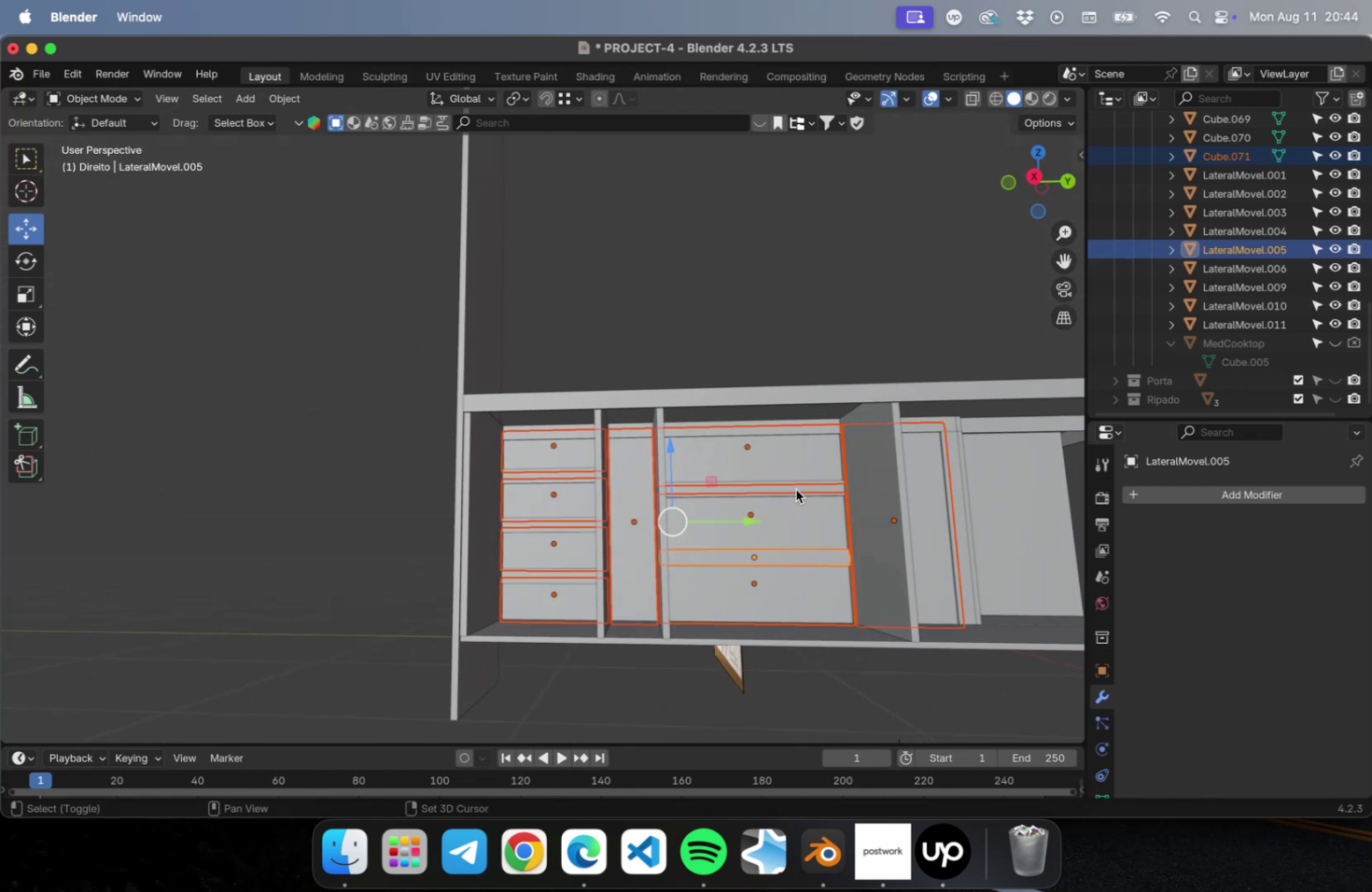 
left_click([795, 487])
 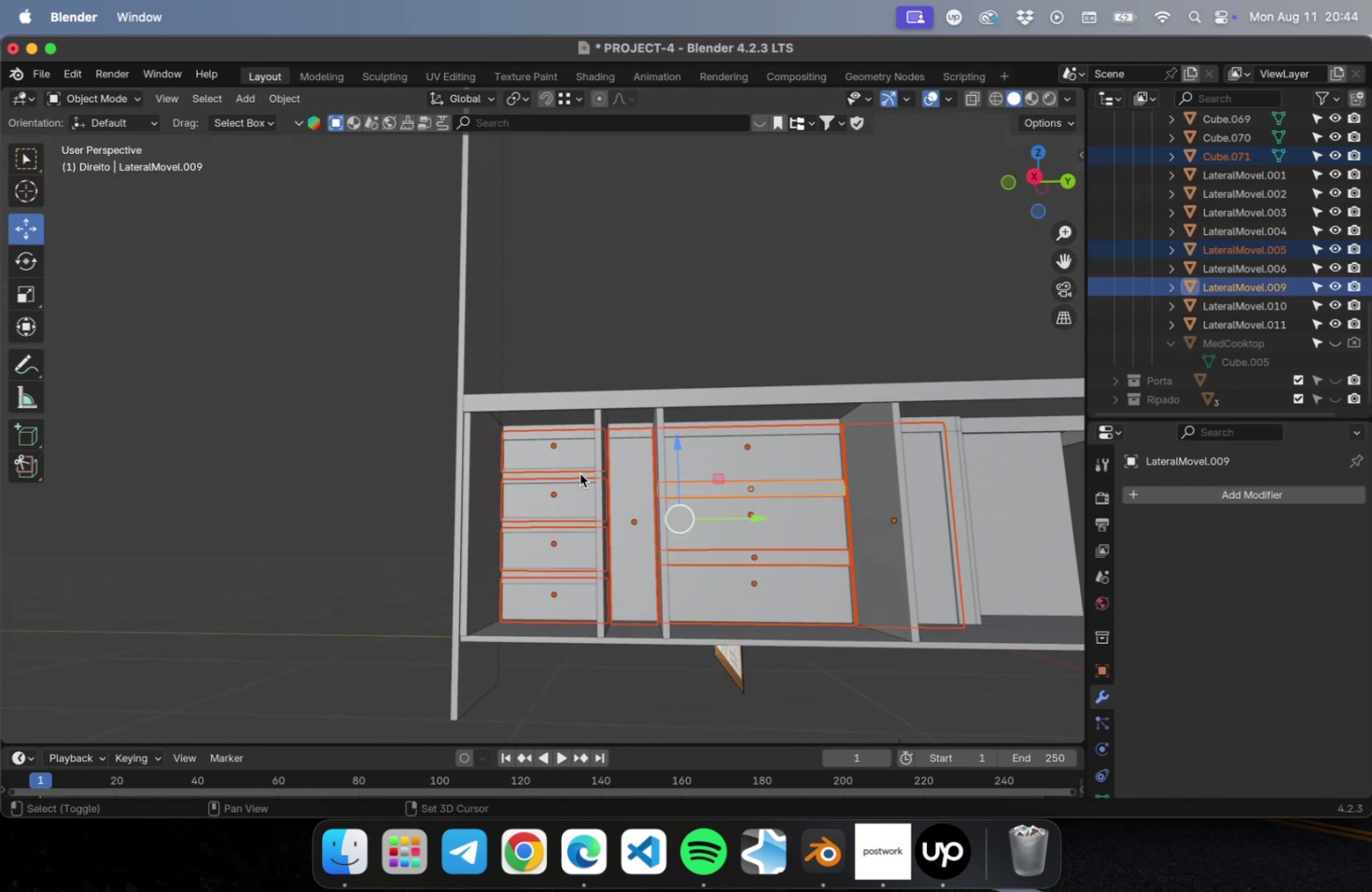 
left_click([579, 471])
 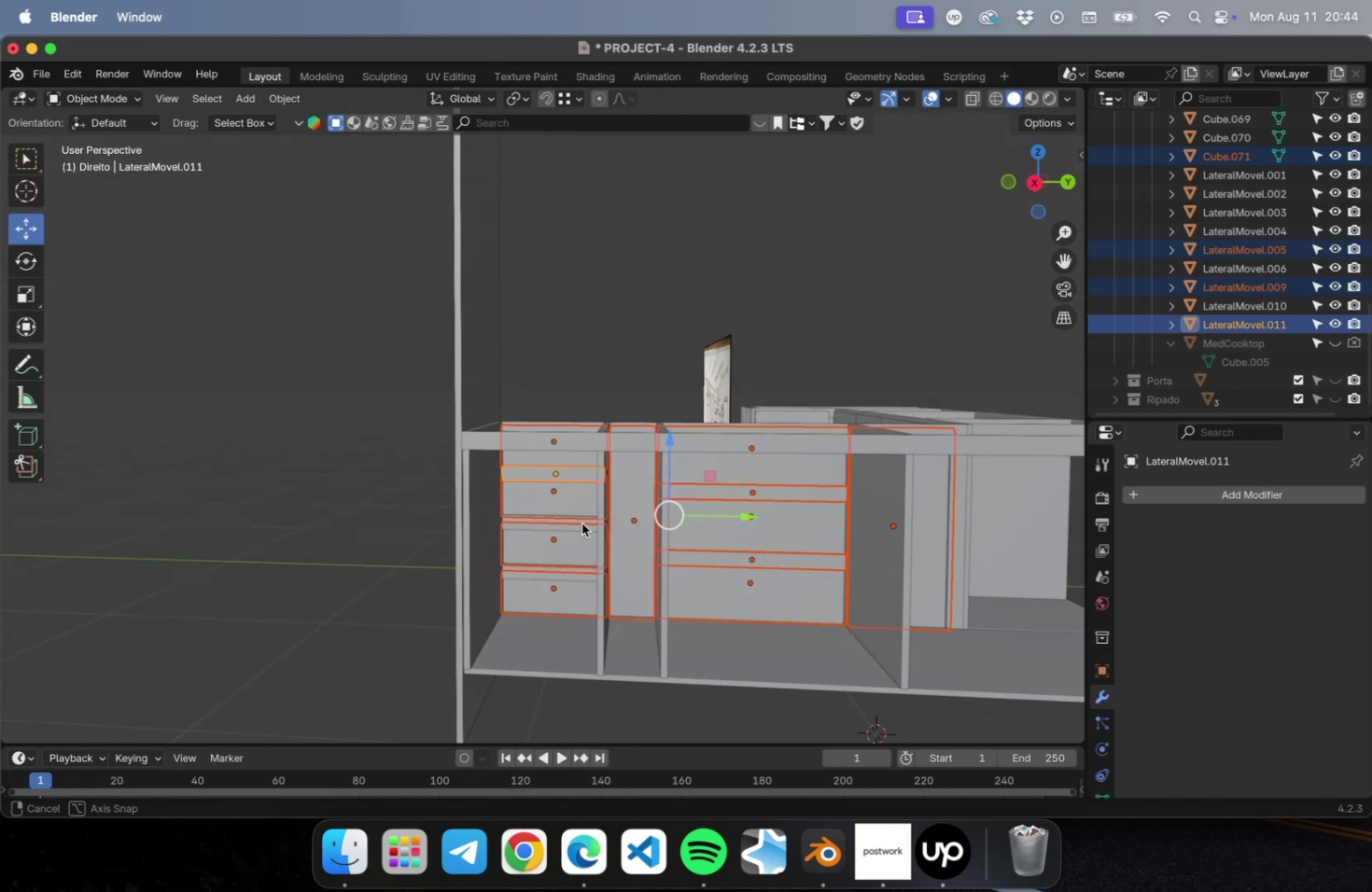 
hold_key(key=ShiftLeft, duration=1.15)
left_click([715, 438])
 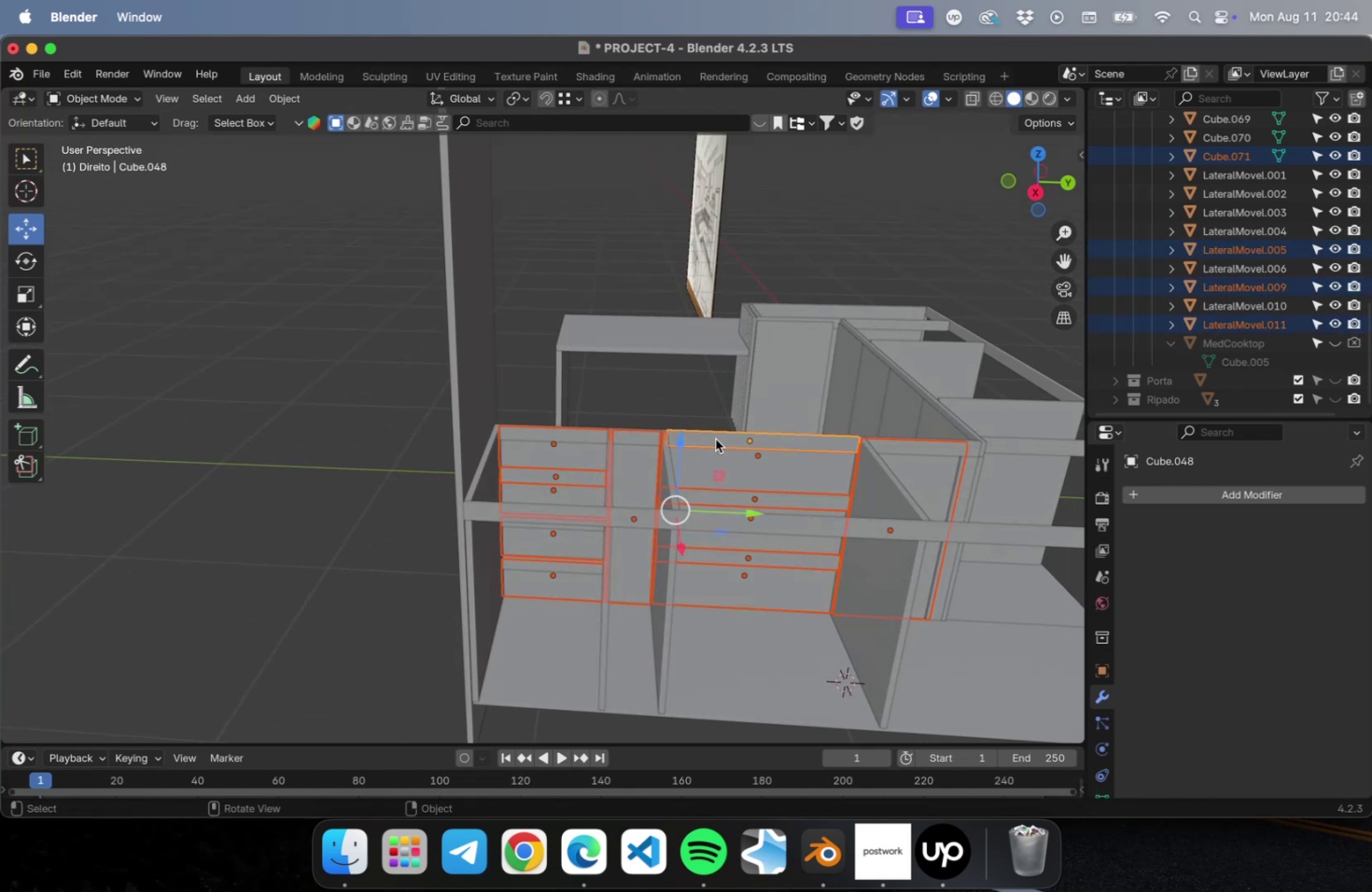 
hold_key(key=ShiftLeft, duration=0.61)
left_click([573, 437])
 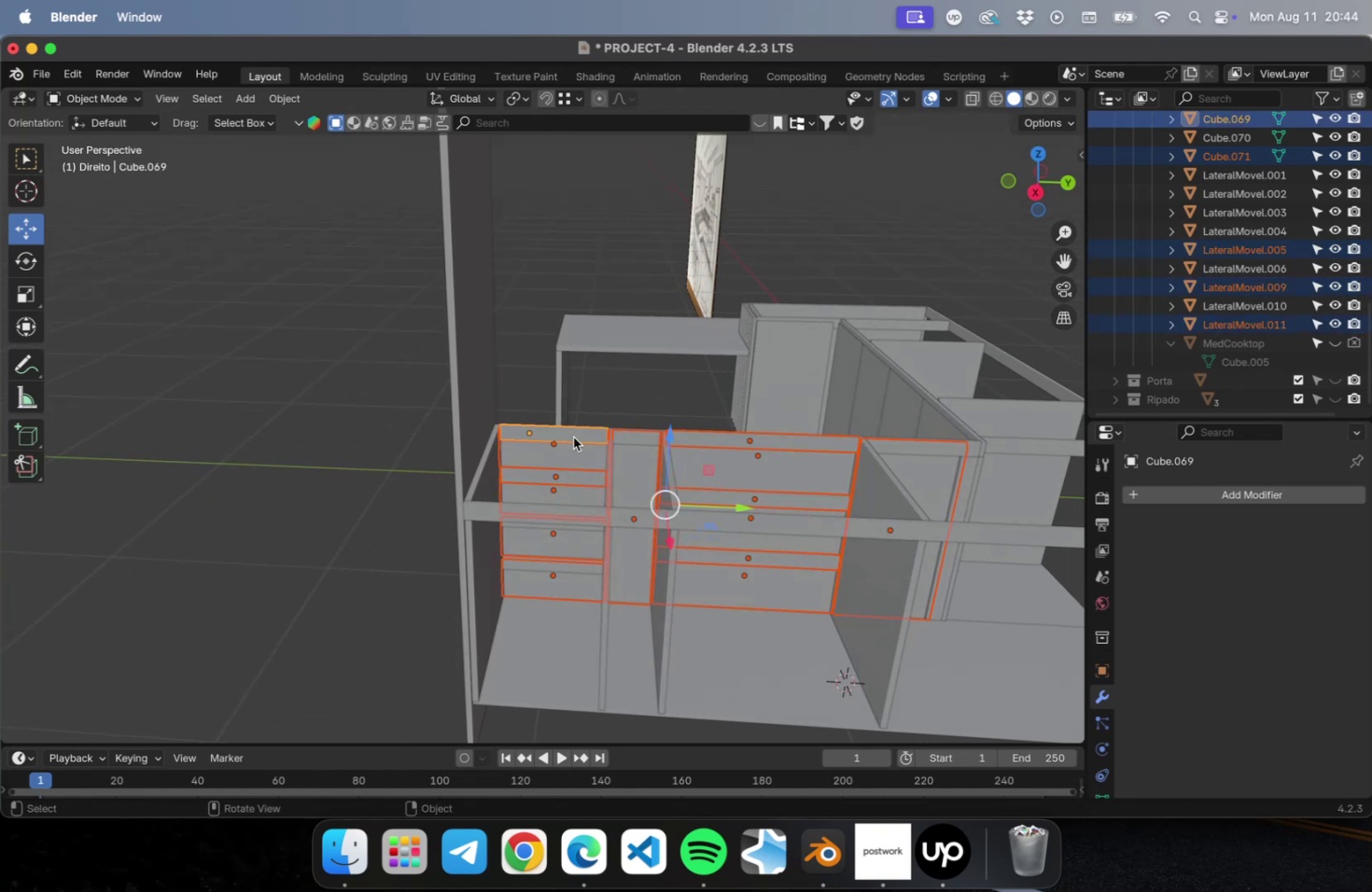 
key(NumpadDivide)
 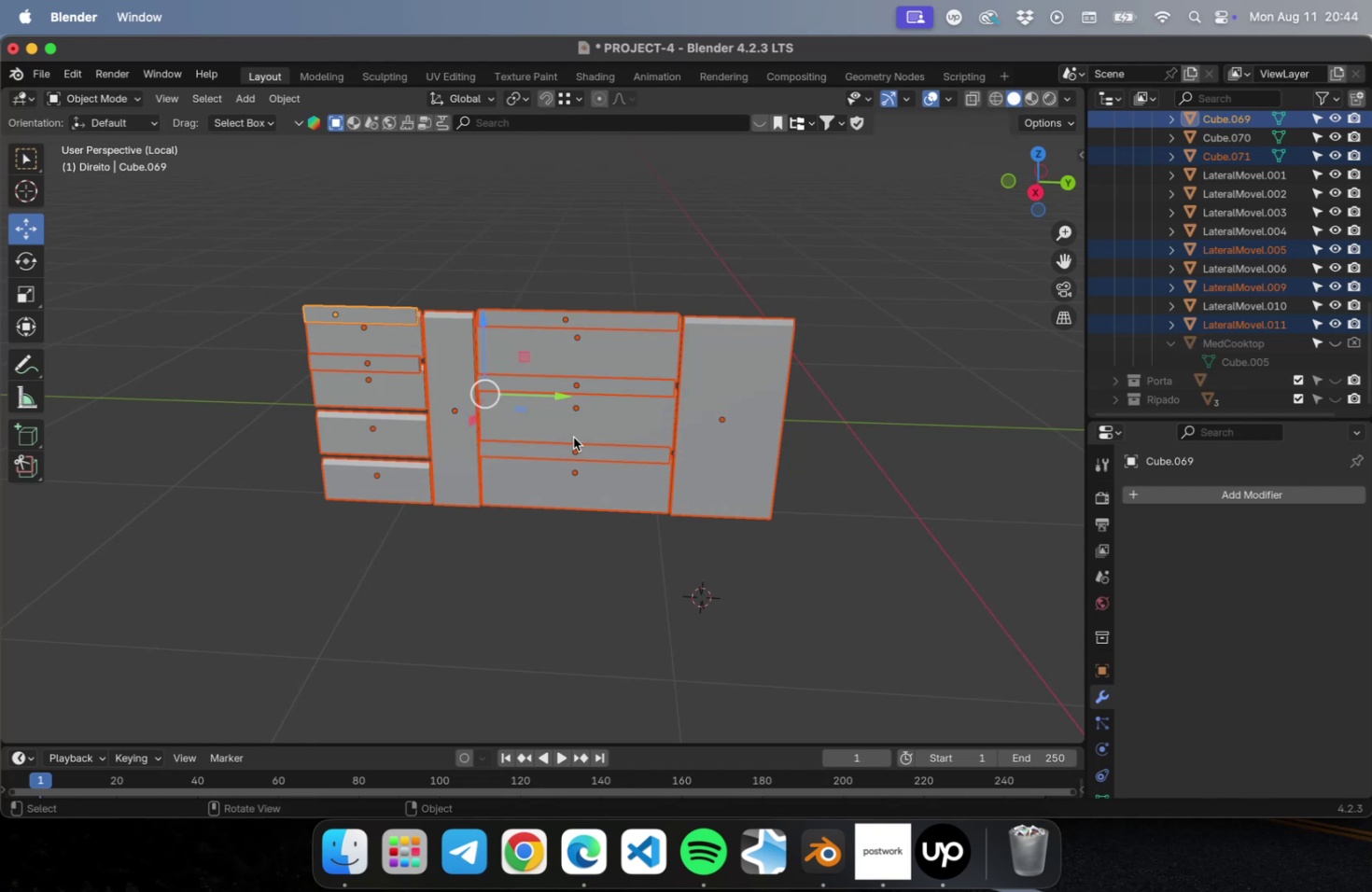 
key(Numpad7)
 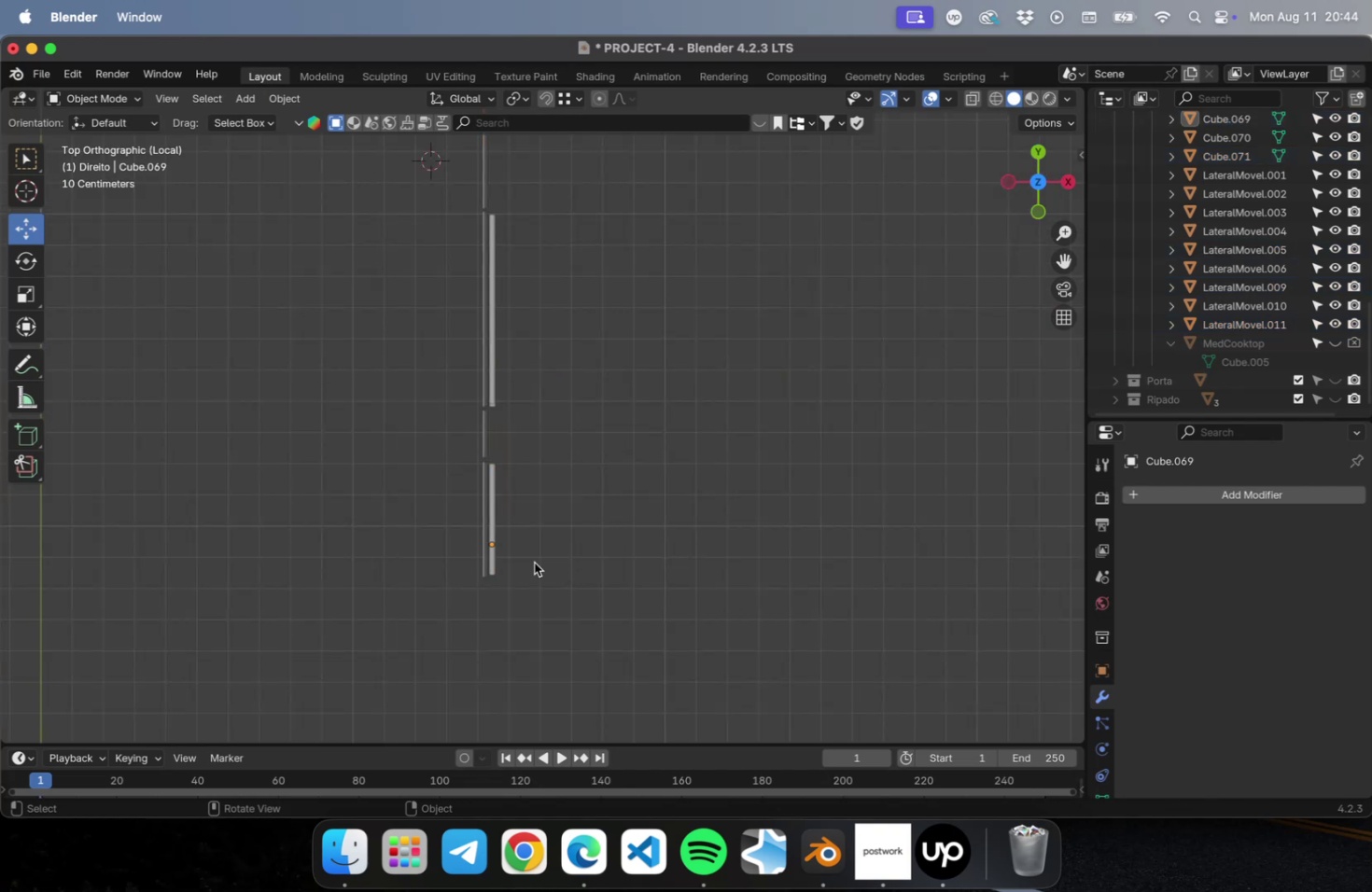 
scroll: coordinate [460, 500], scroll_direction: up, amount: 31.0
 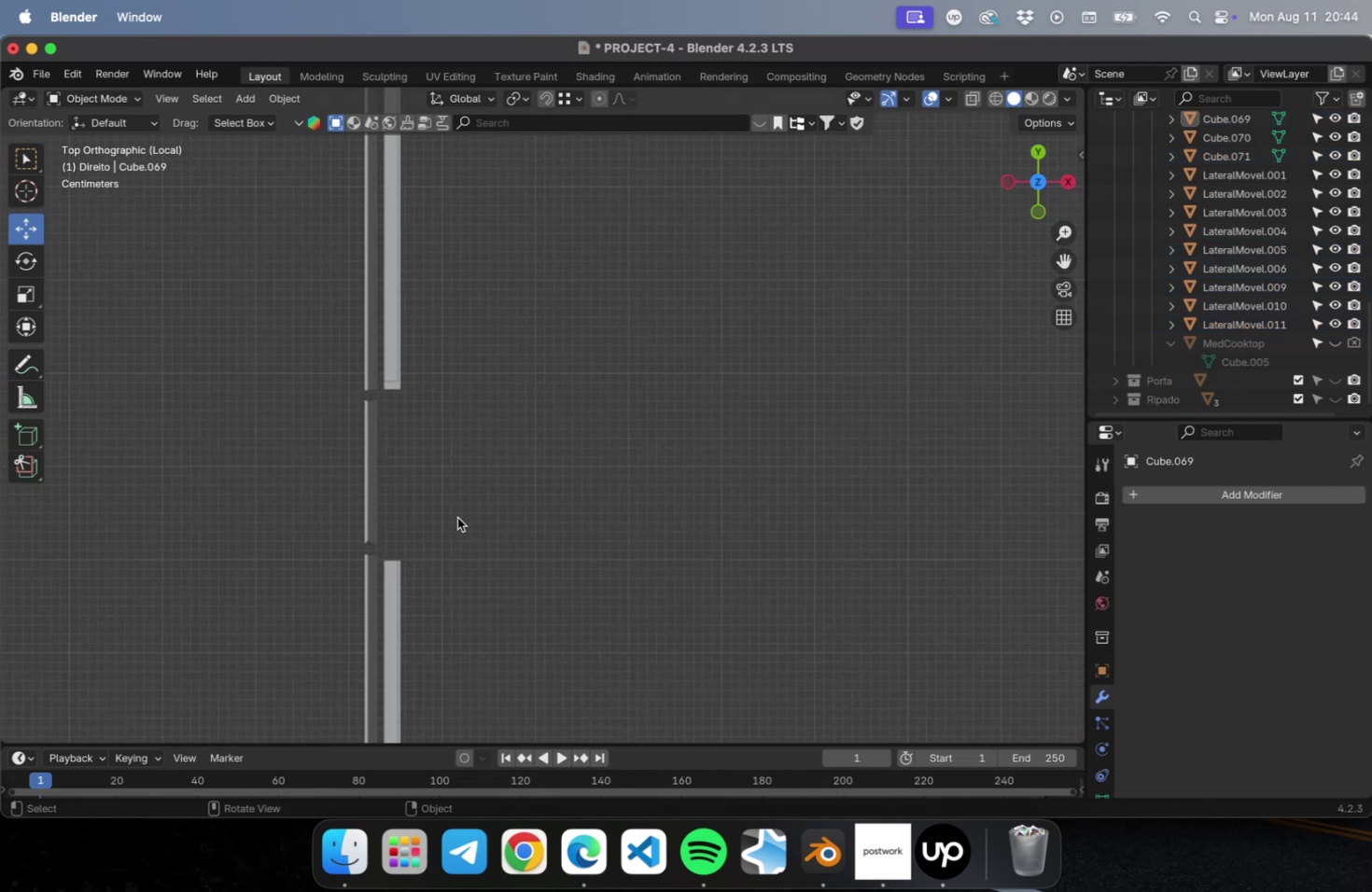 
hold_key(key=ShiftLeft, duration=0.56)
 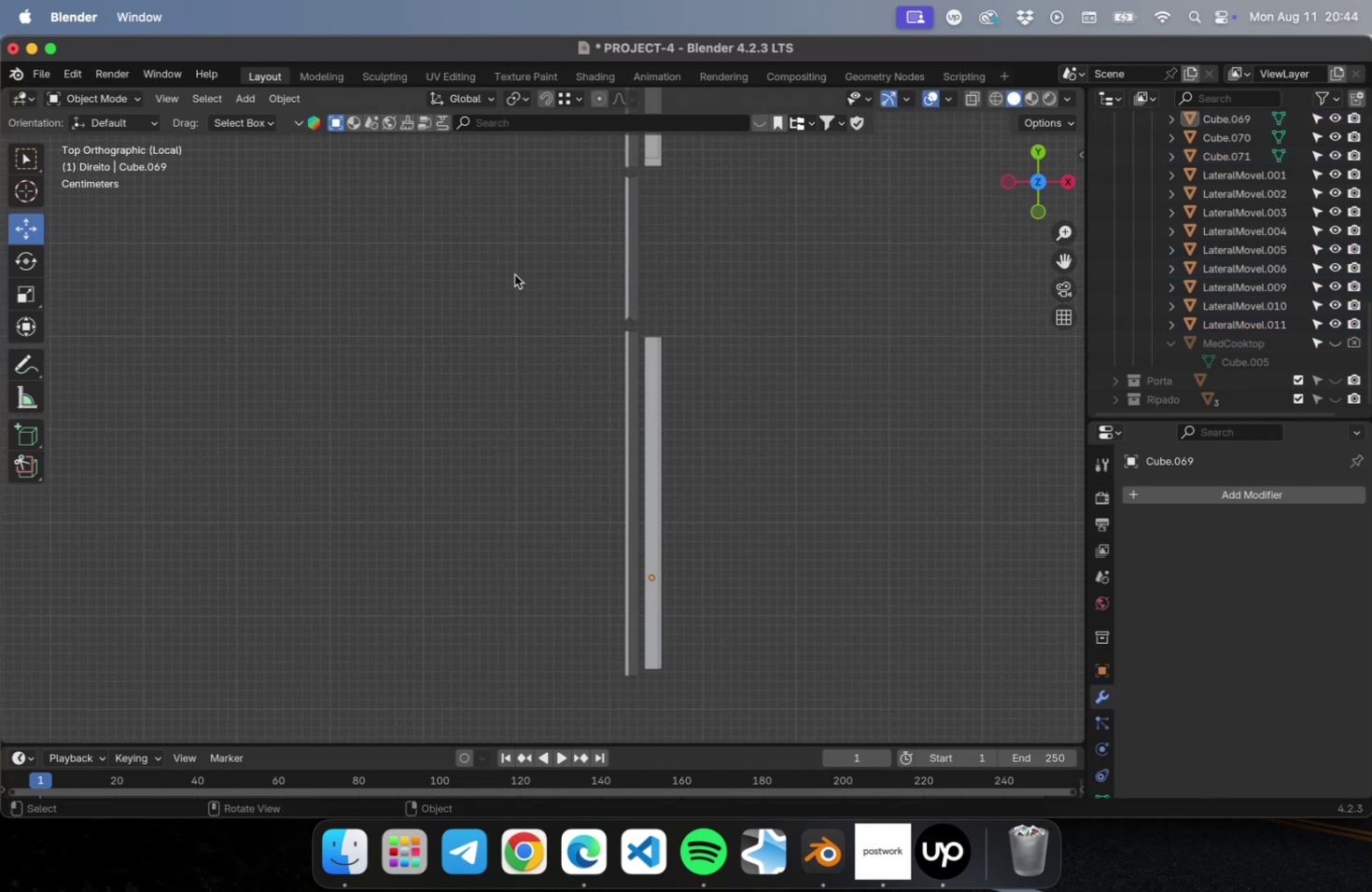 
left_click_drag(start_coordinate=[521, 272], to_coordinate=[638, 732])
 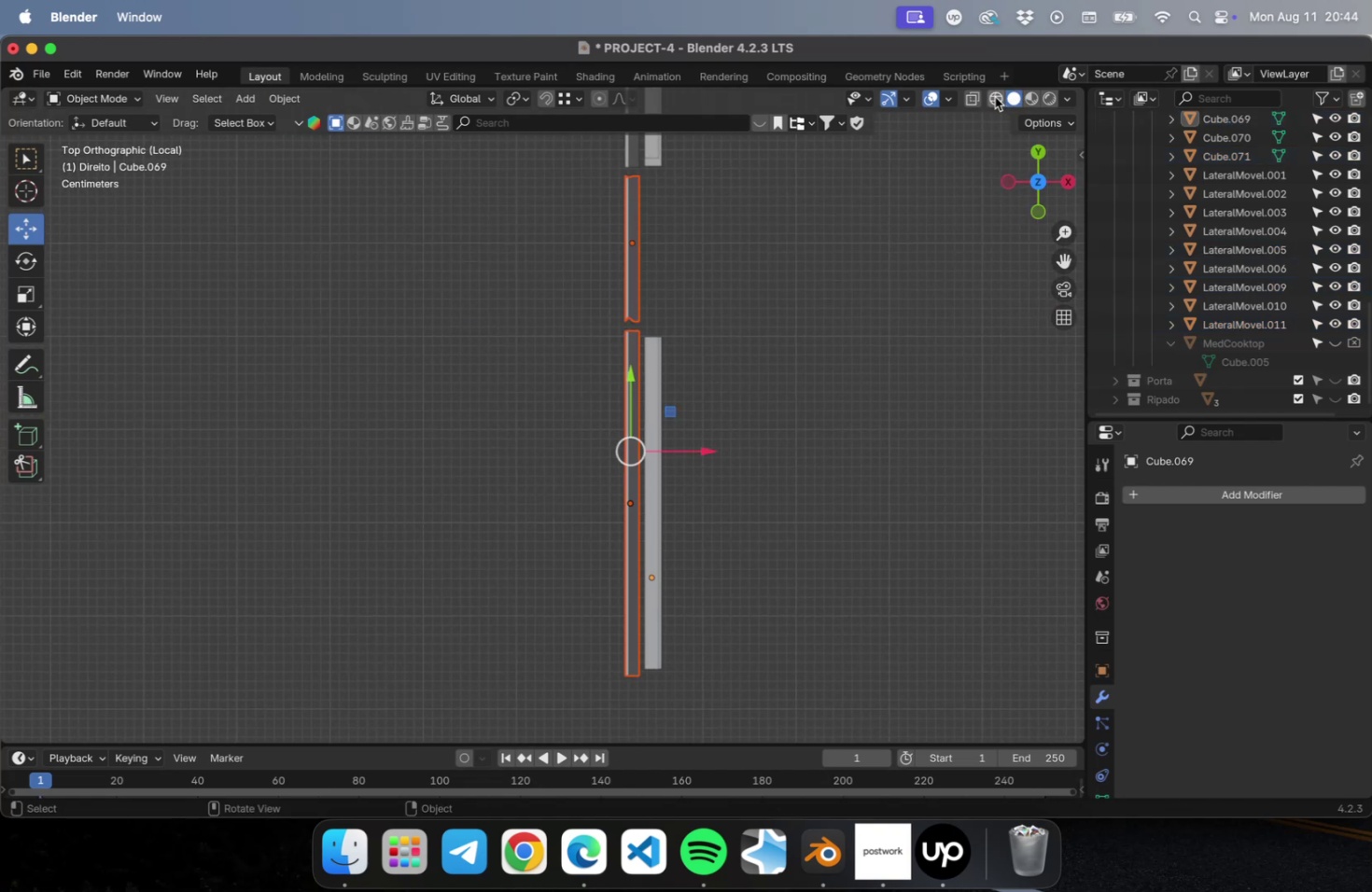 
scroll: coordinate [803, 367], scroll_direction: down, amount: 30.0
 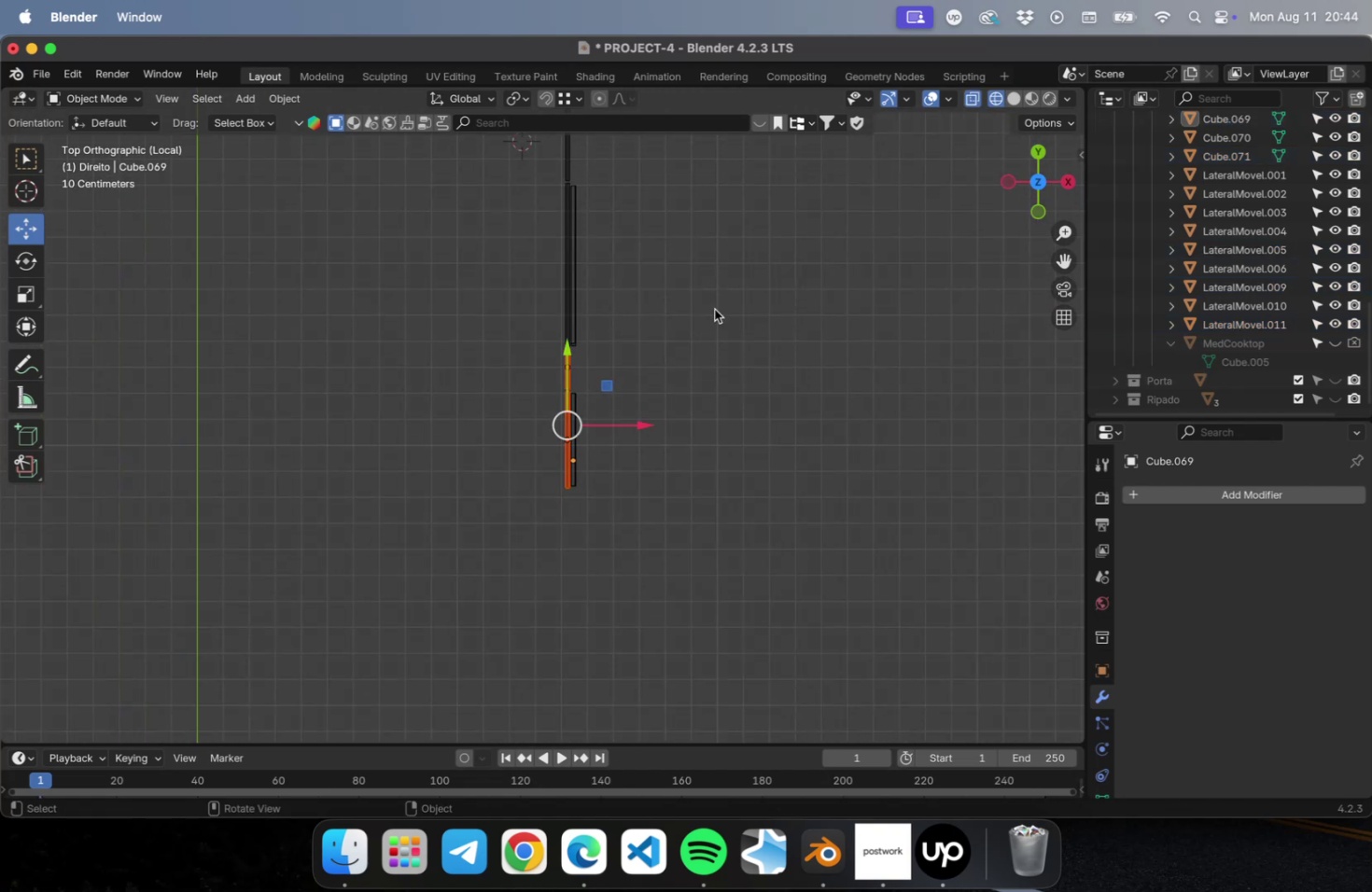 
hold_key(key=ShiftLeft, duration=0.38)
 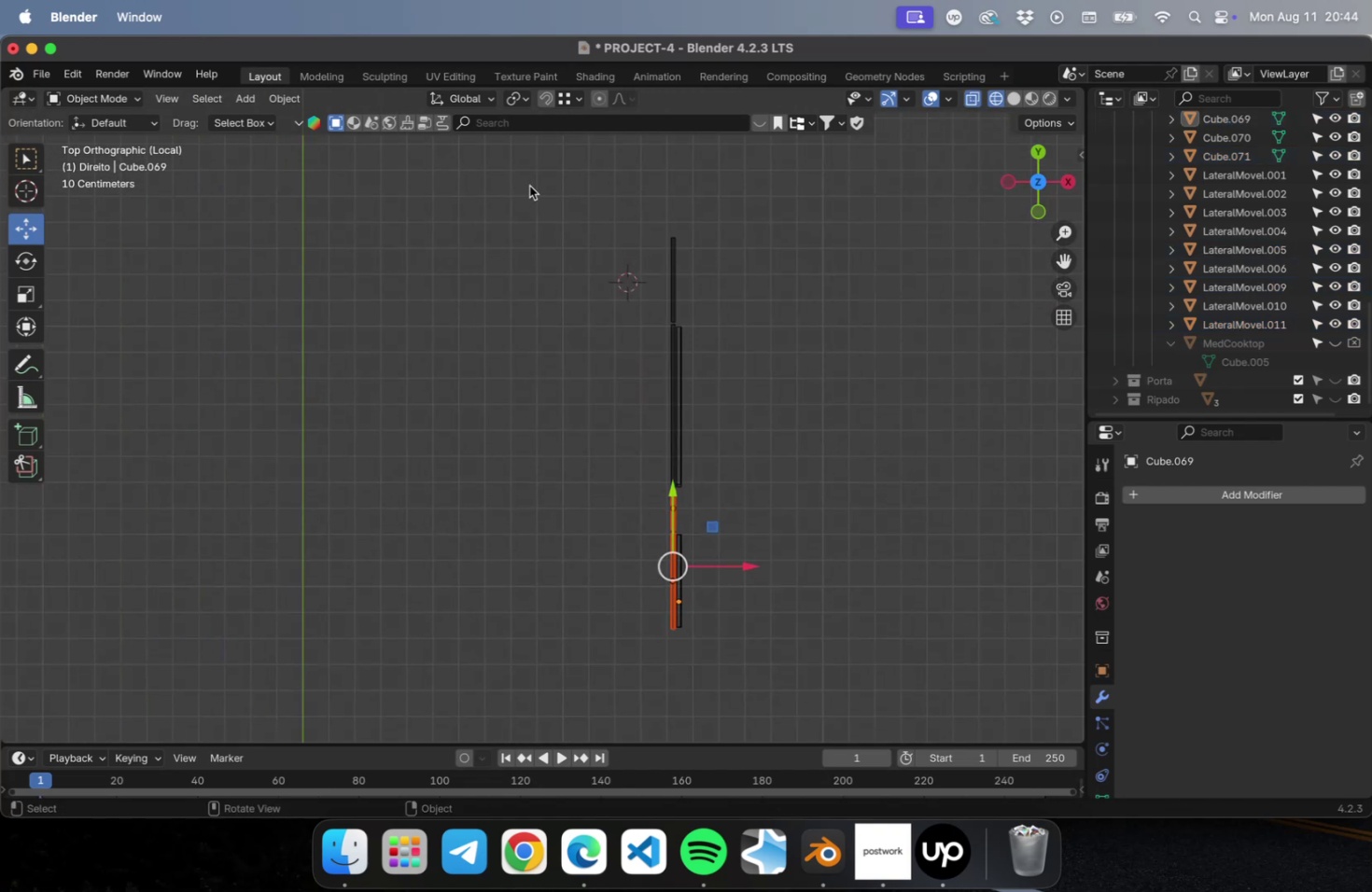 
left_click_drag(start_coordinate=[529, 186], to_coordinate=[672, 646])
 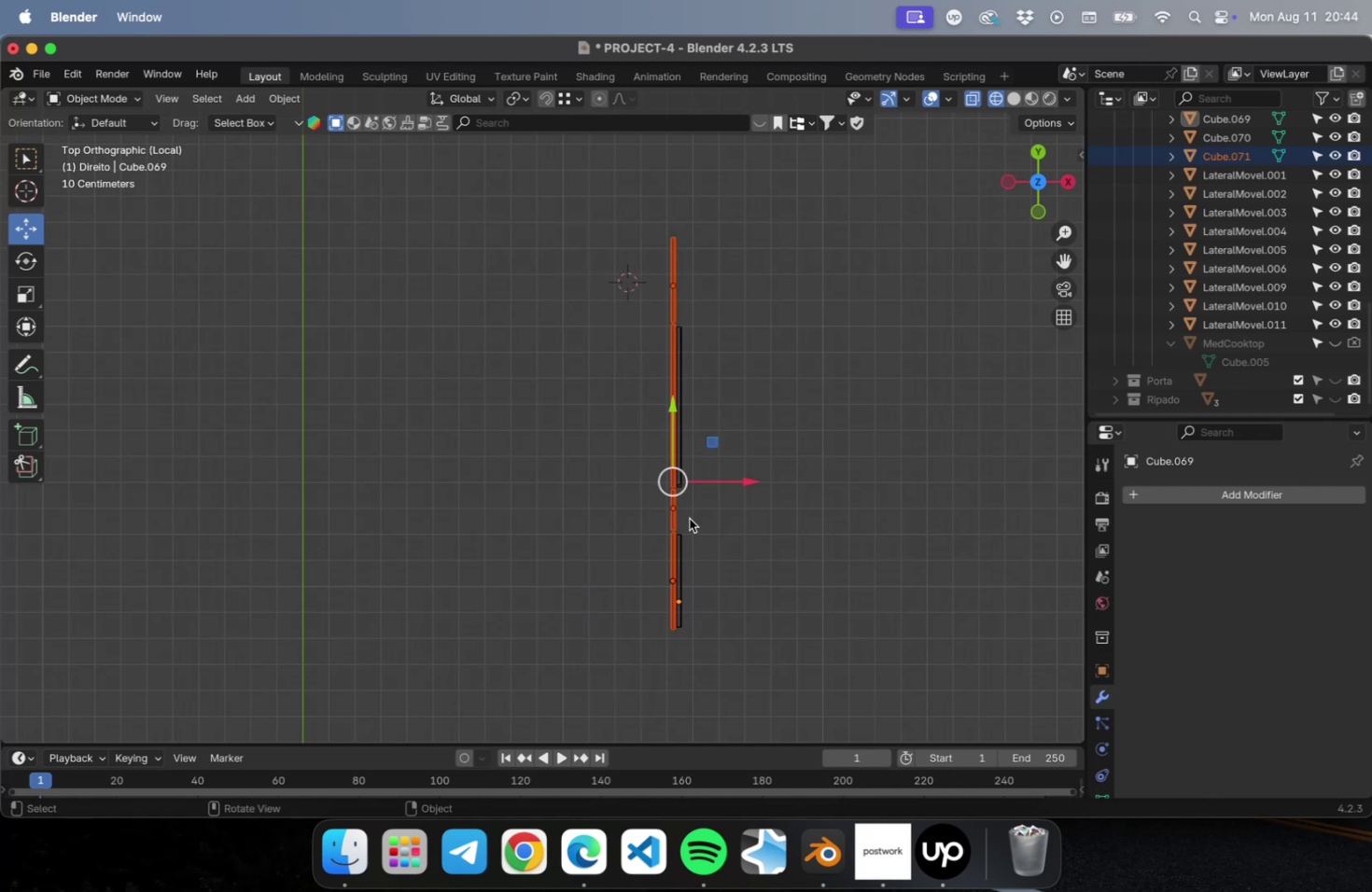 
scroll: coordinate [712, 453], scroll_direction: up, amount: 22.0
 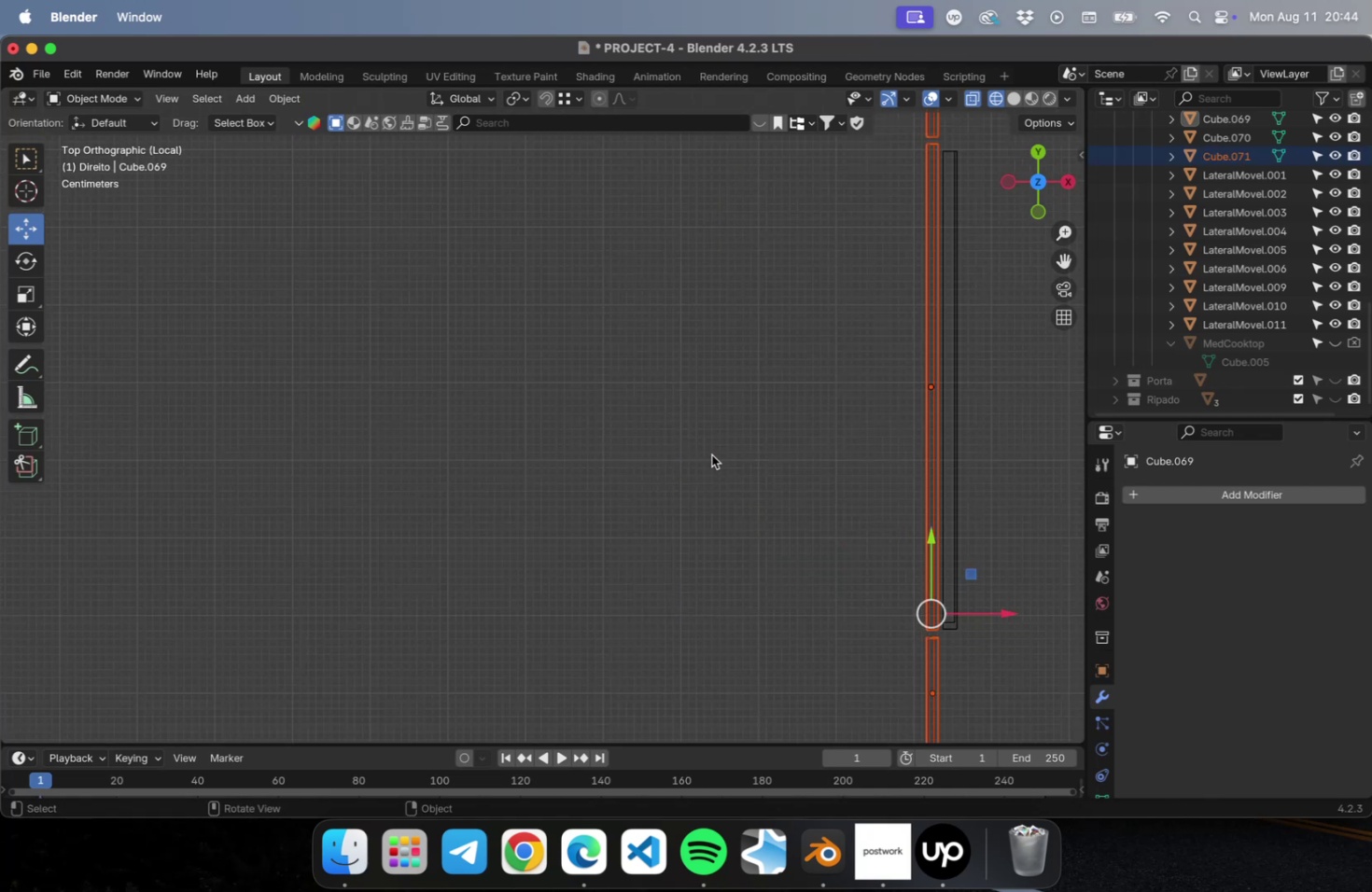 
hold_key(key=ShiftLeft, duration=0.48)
 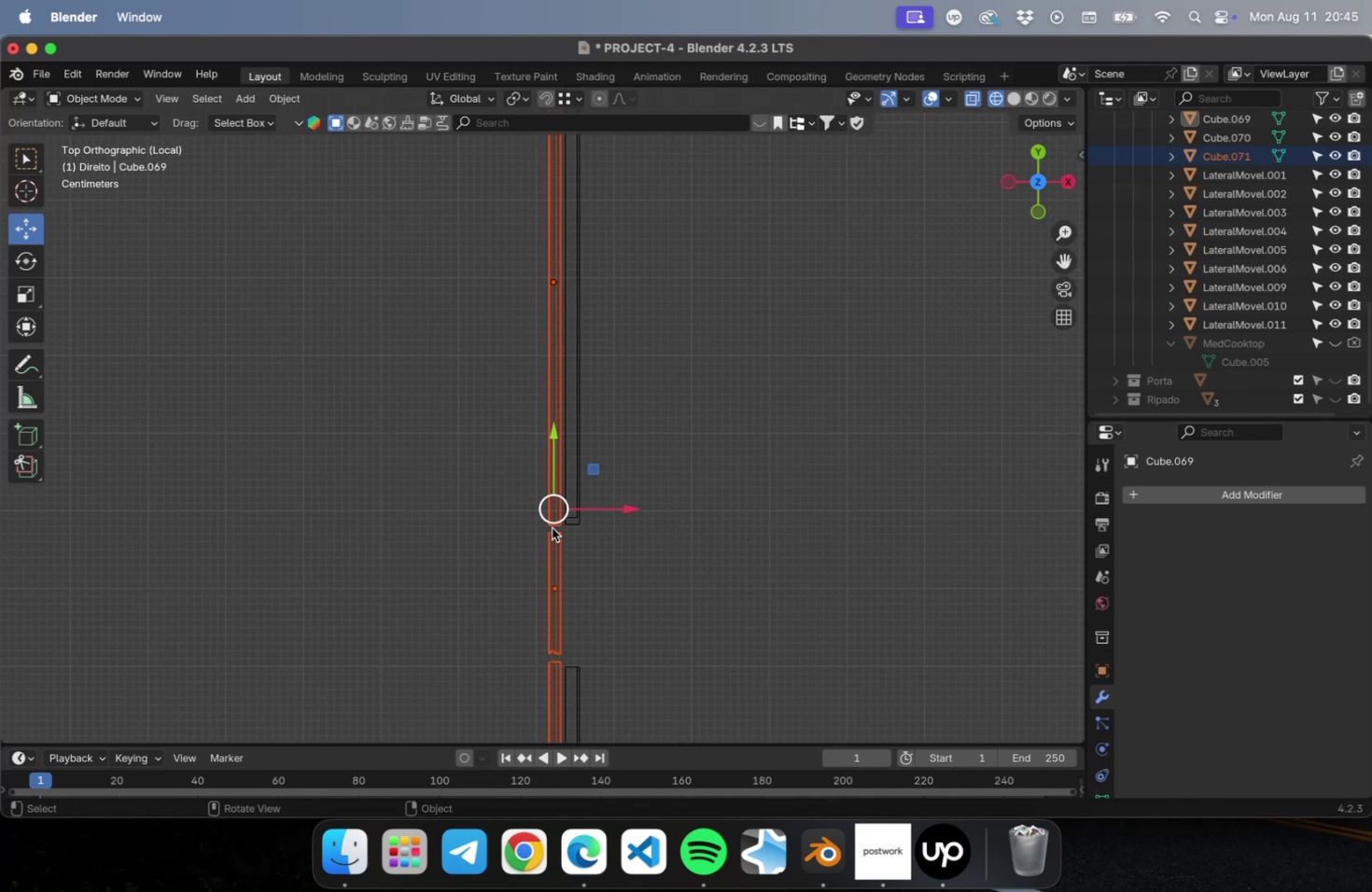 
scroll: coordinate [554, 530], scroll_direction: up, amount: 9.0
 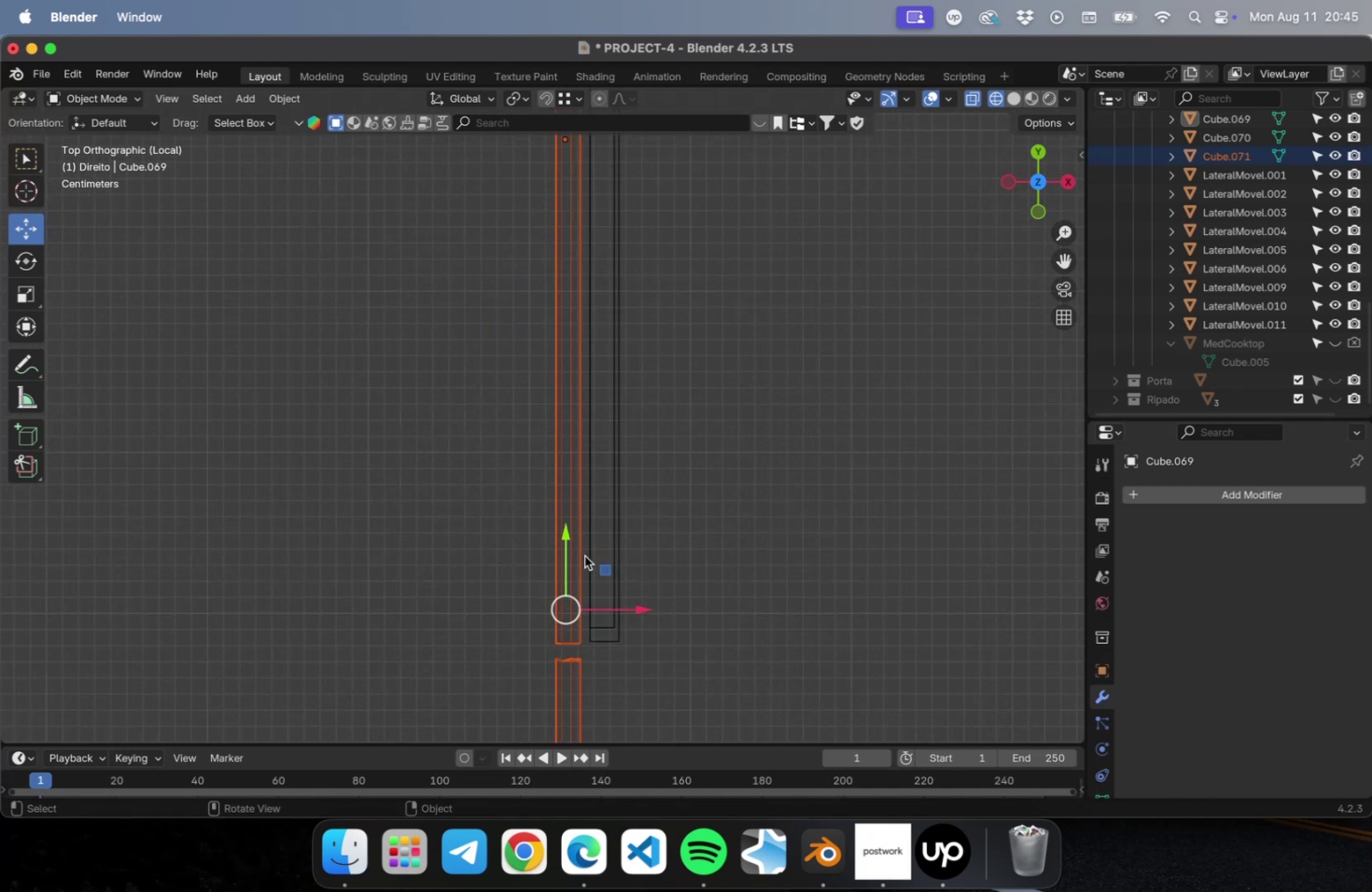 
hold_key(key=ShiftLeft, duration=0.54)
 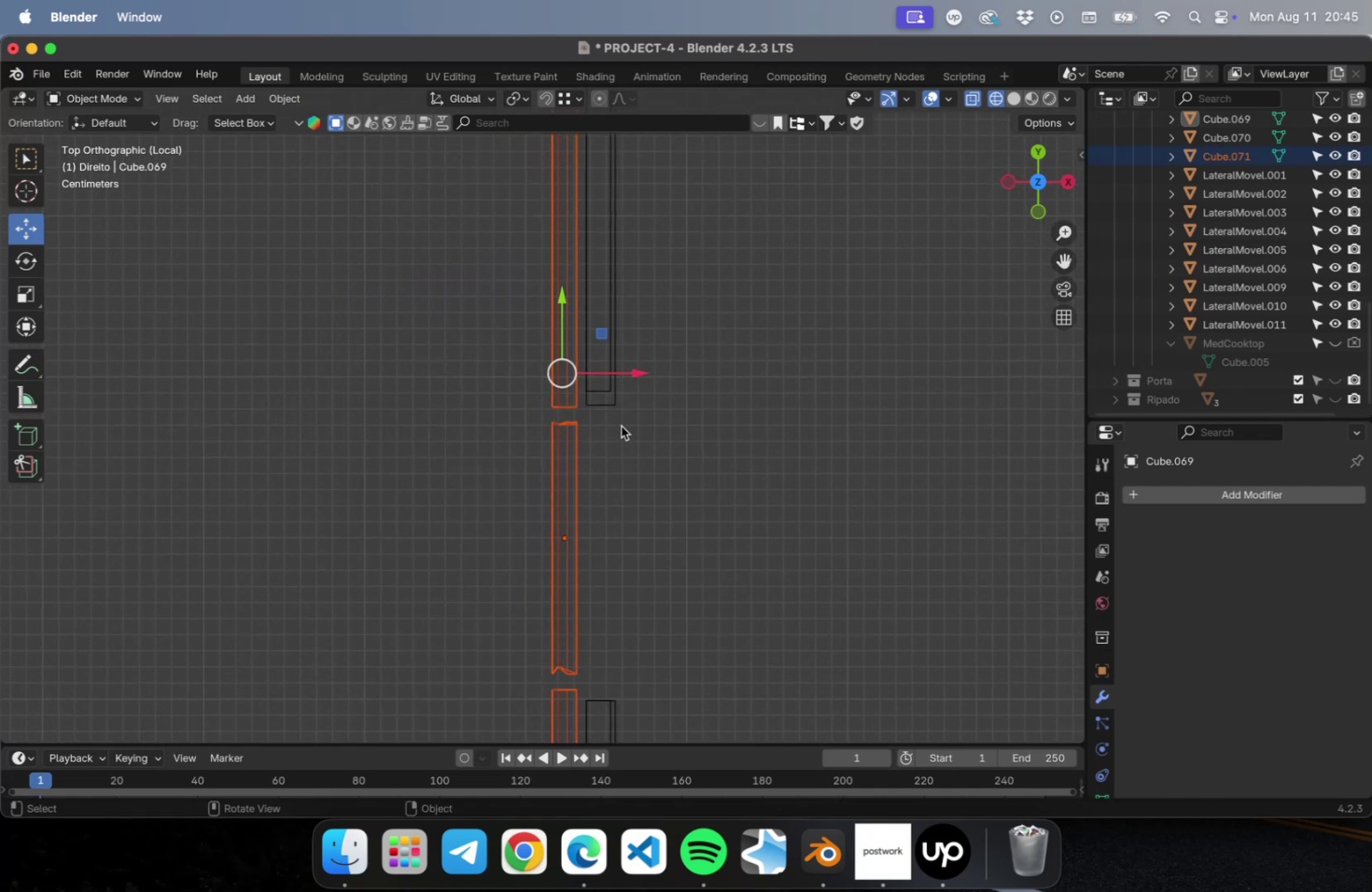 
scroll: coordinate [620, 423], scroll_direction: up, amount: 16.0
 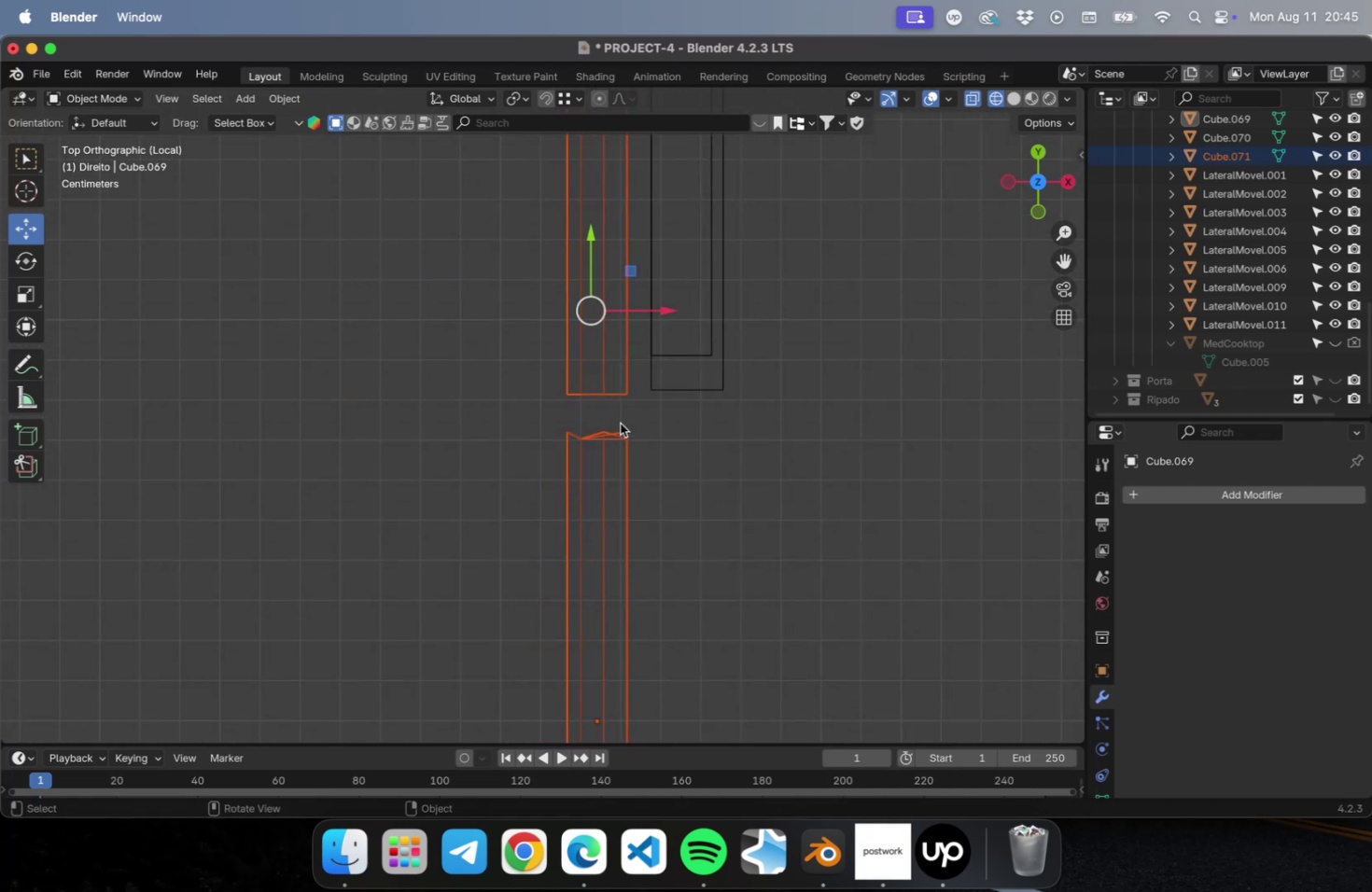 
hold_key(key=ShiftLeft, duration=0.57)
 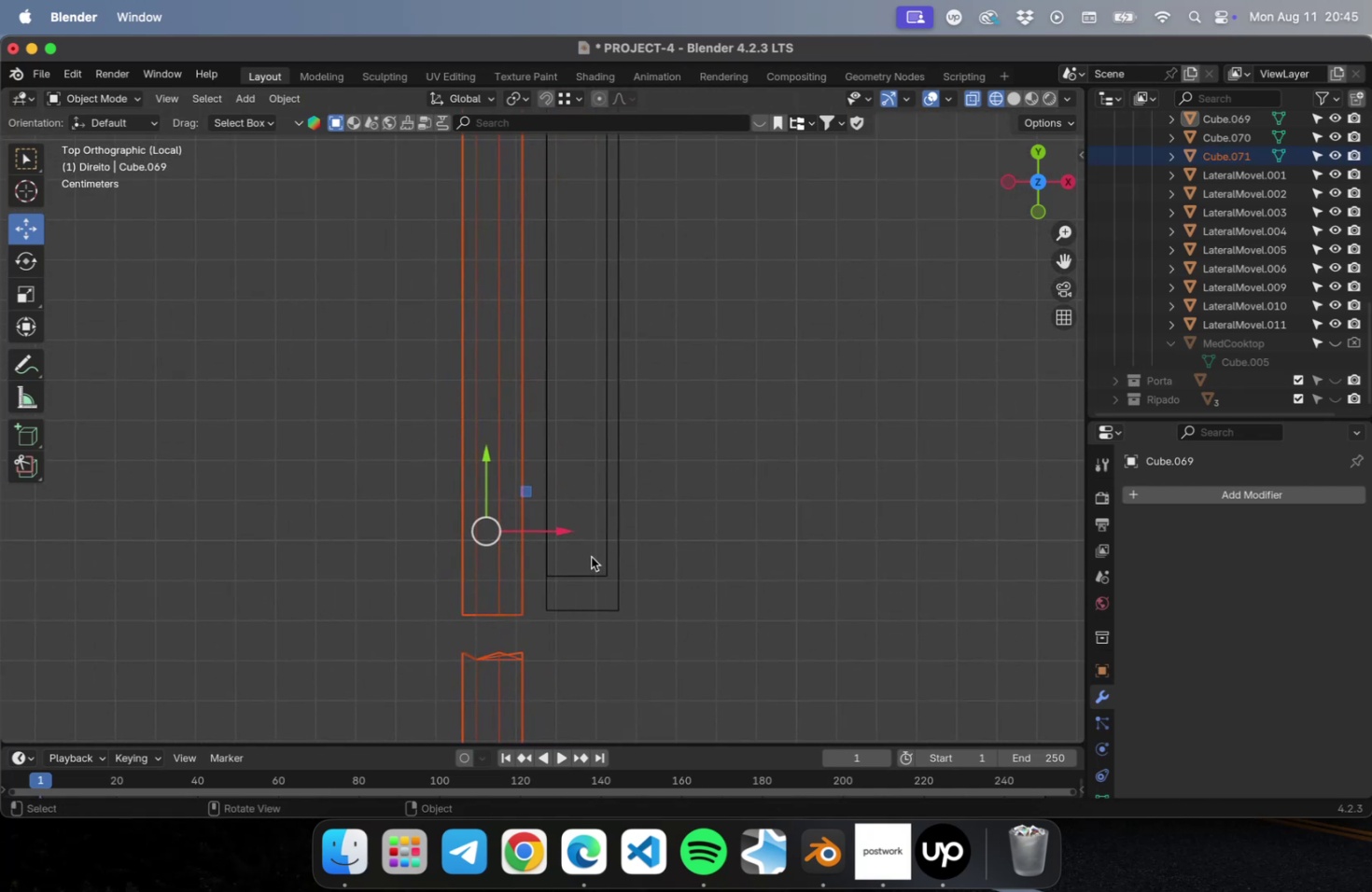 
scroll: coordinate [586, 562], scroll_direction: up, amount: 2.0
 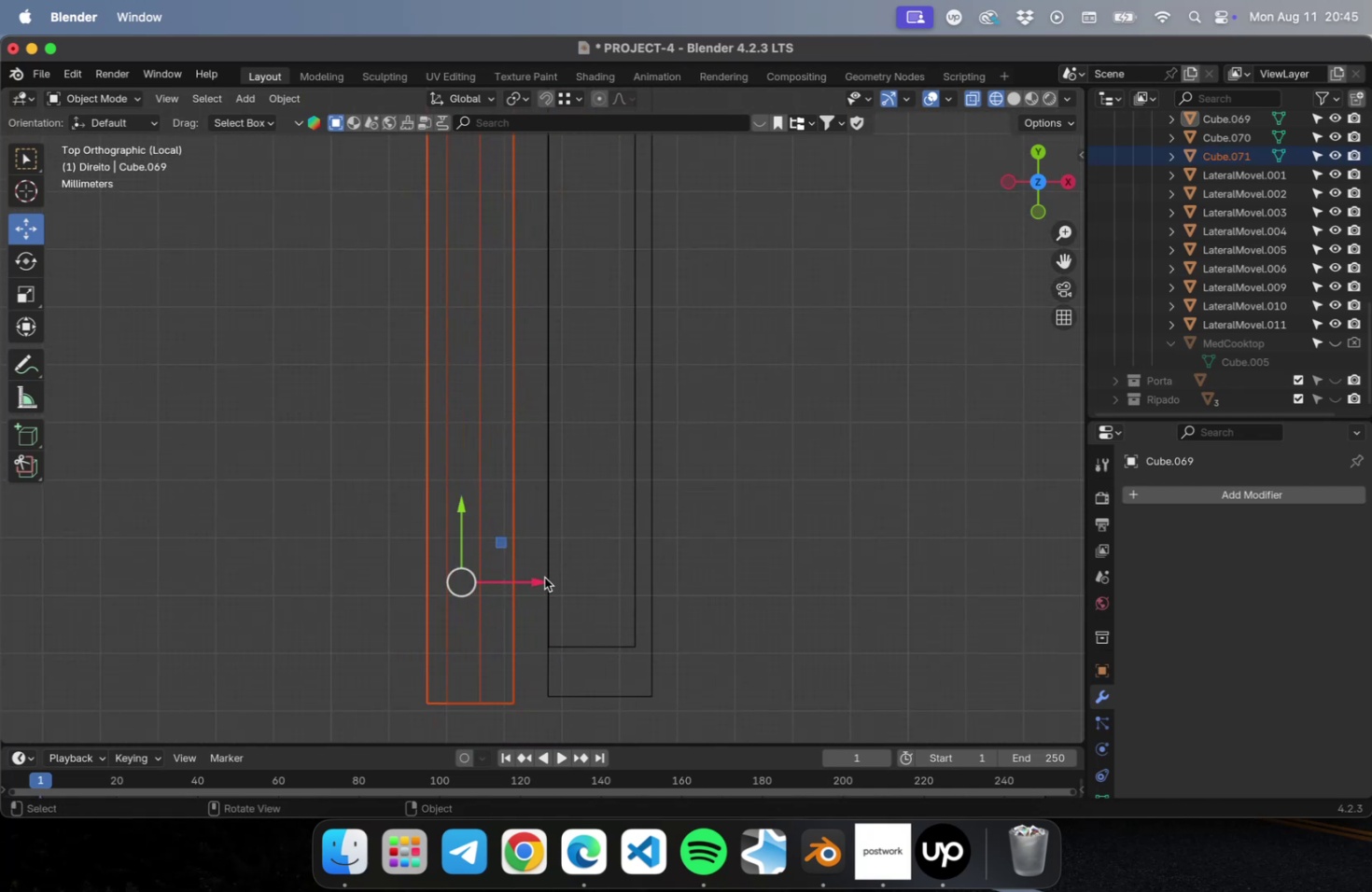 
left_click_drag(start_coordinate=[535, 580], to_coordinate=[571, 578])
 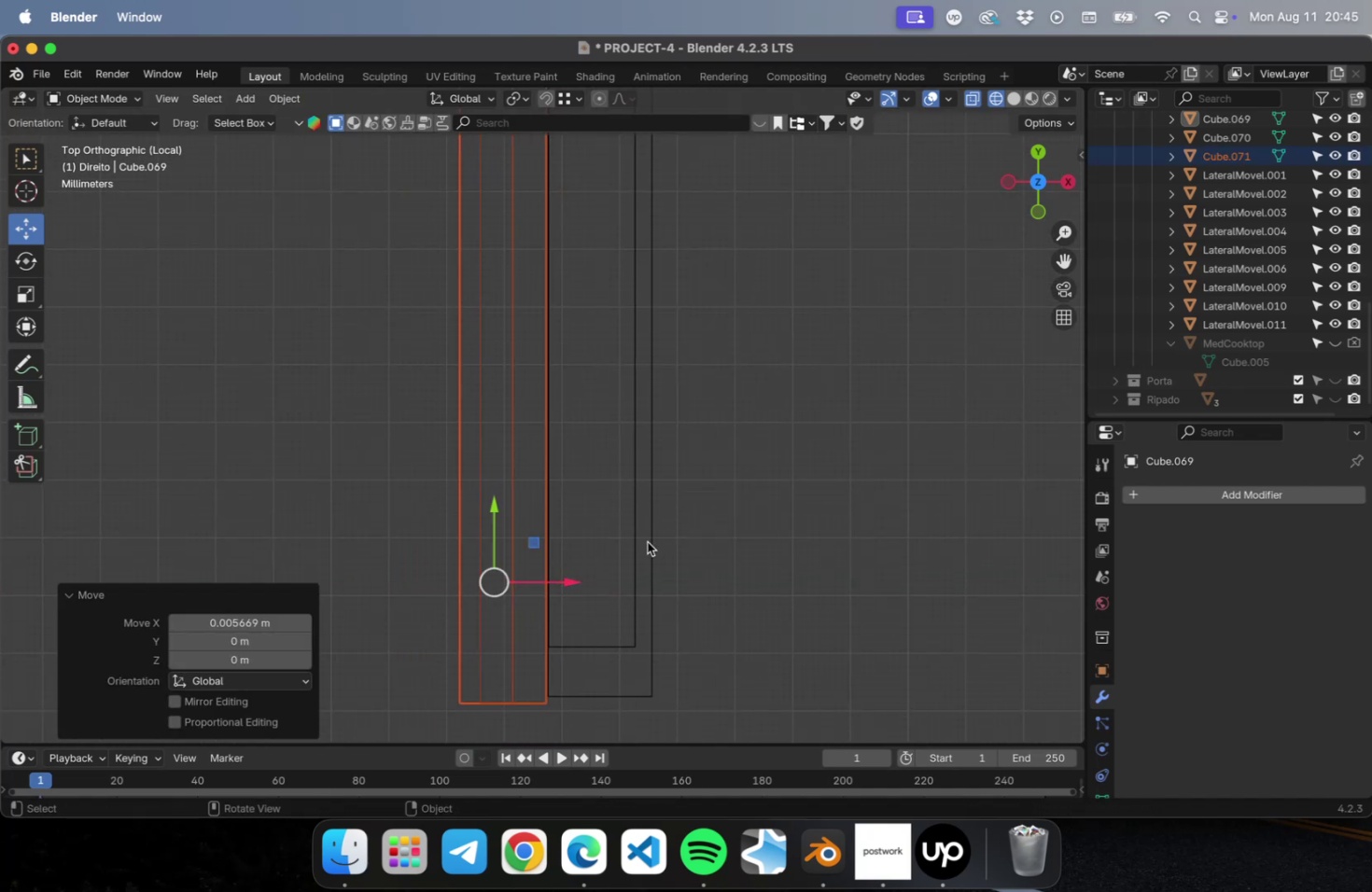 
scroll: coordinate [680, 523], scroll_direction: down, amount: 73.0
 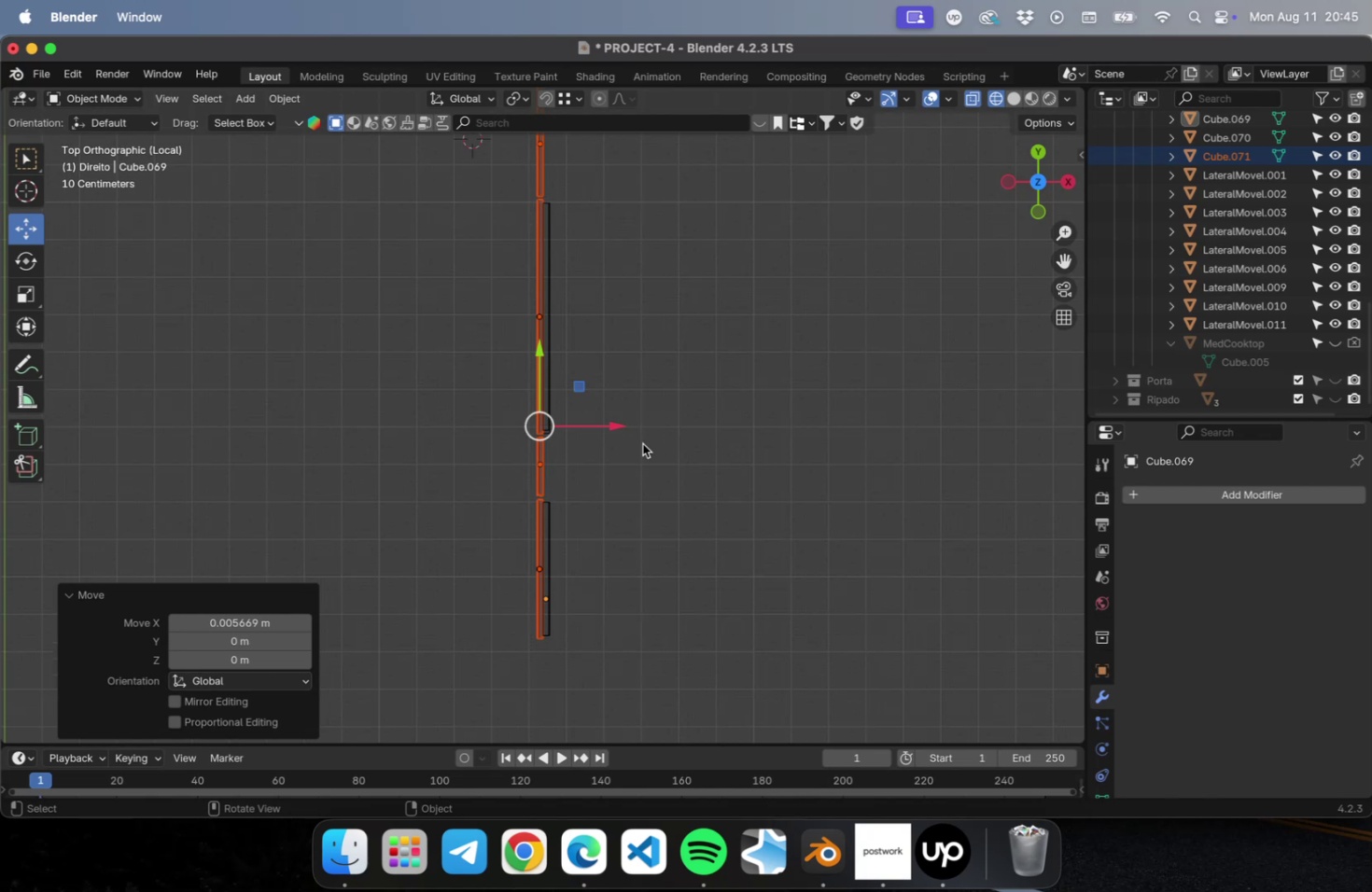 
scroll: coordinate [579, 466], scroll_direction: up, amount: 15.0
 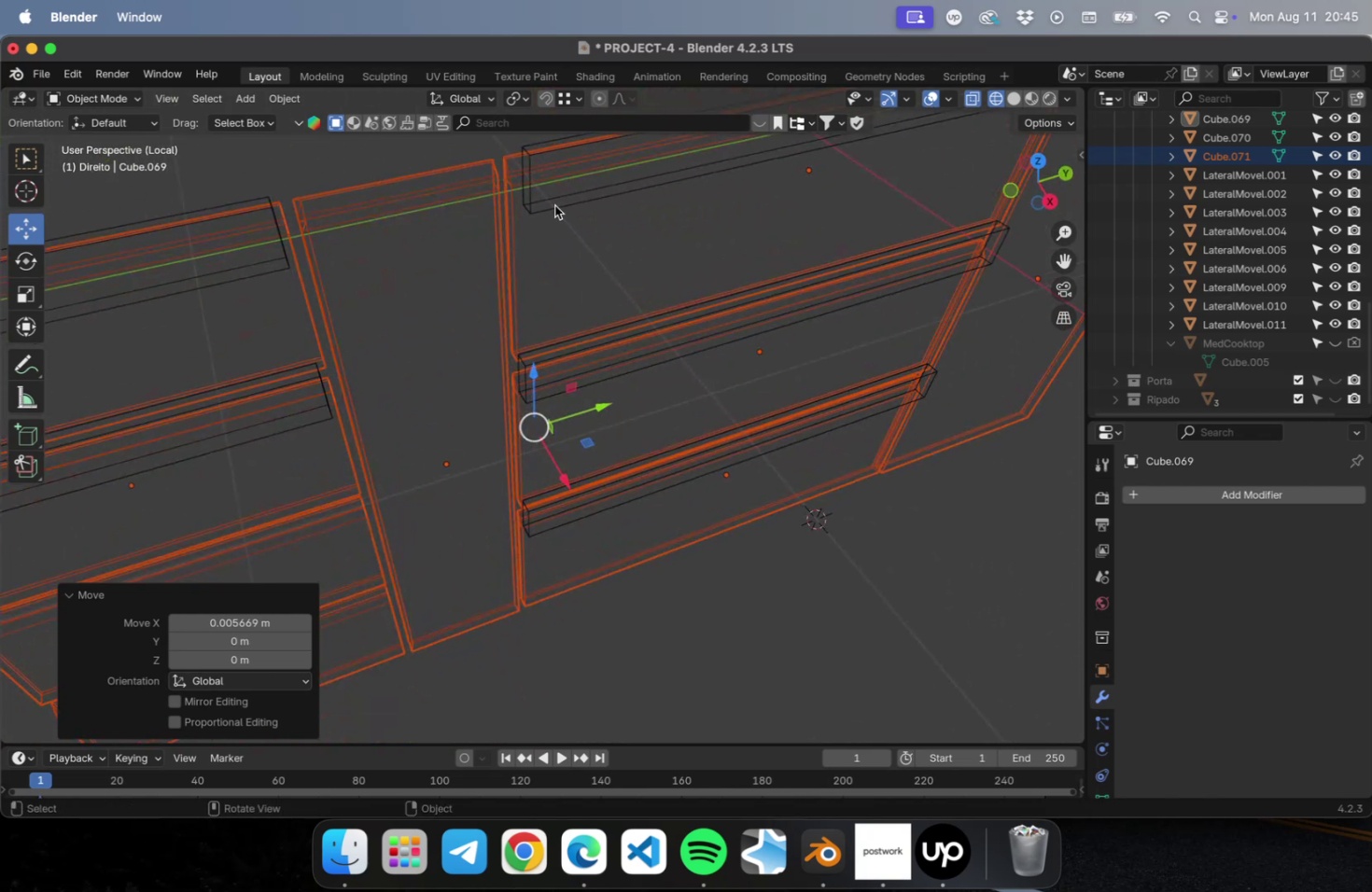 
left_click([558, 190])
 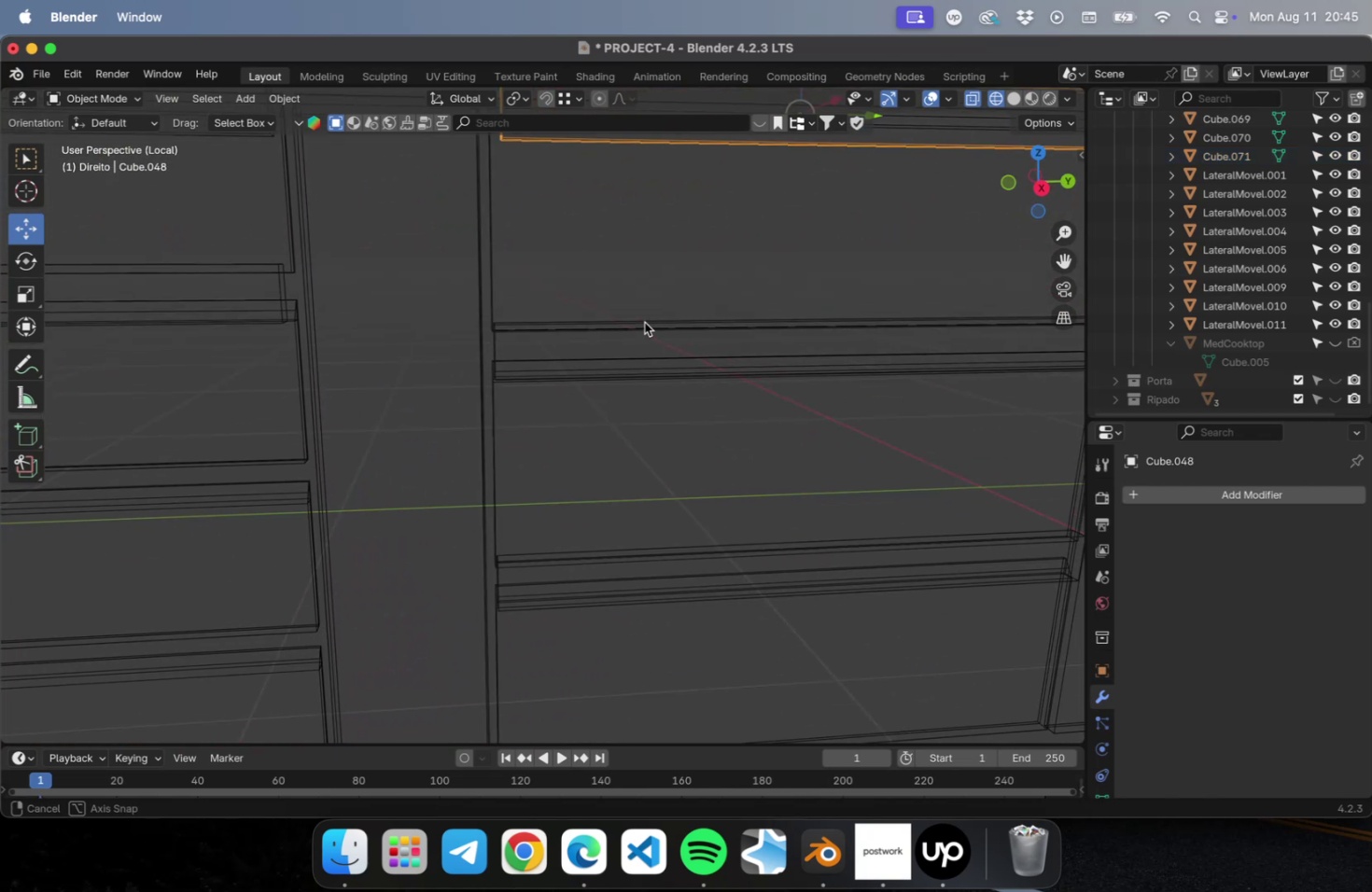 
key(Numpad1)
 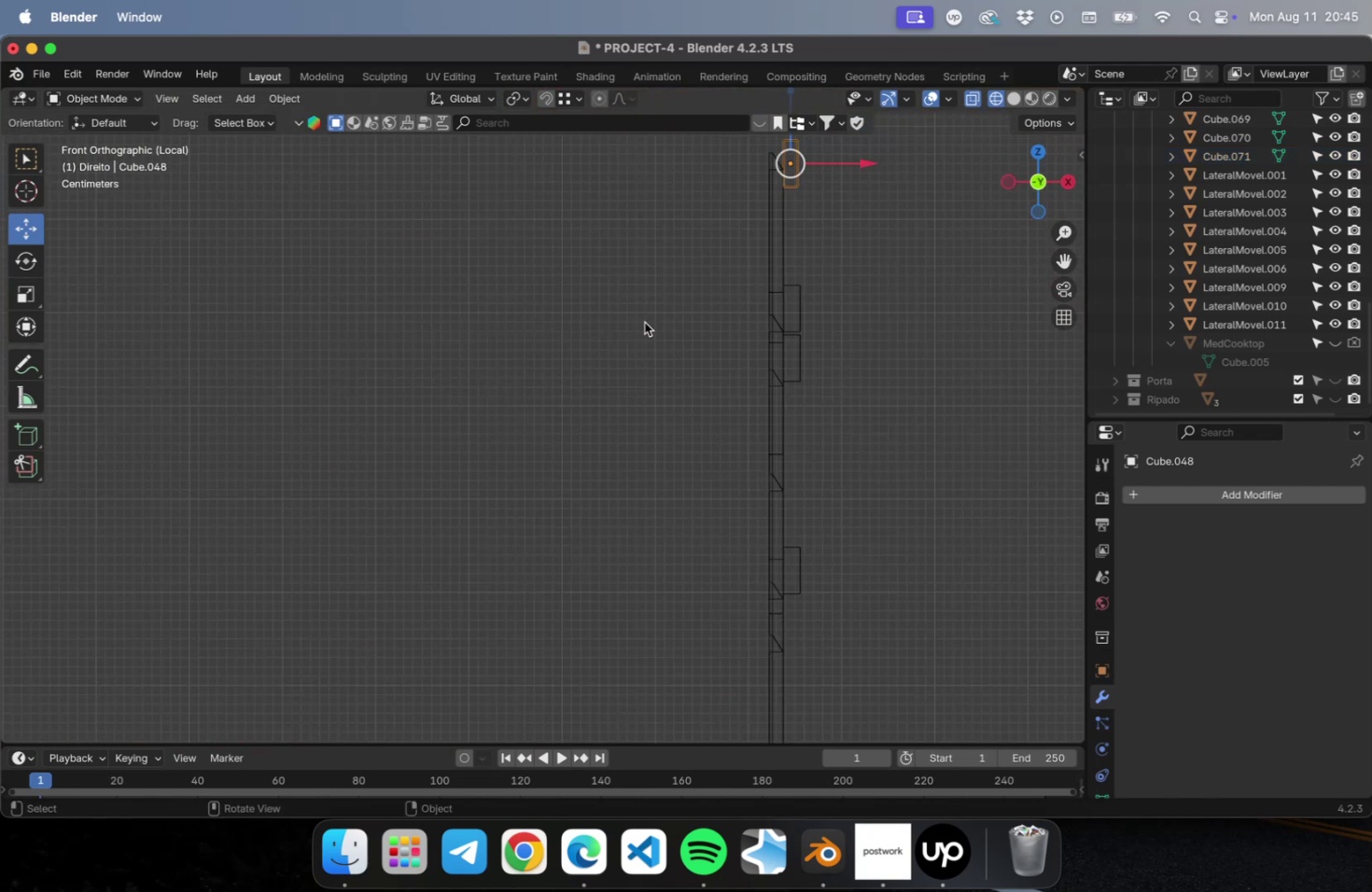 
key(Numpad3)
 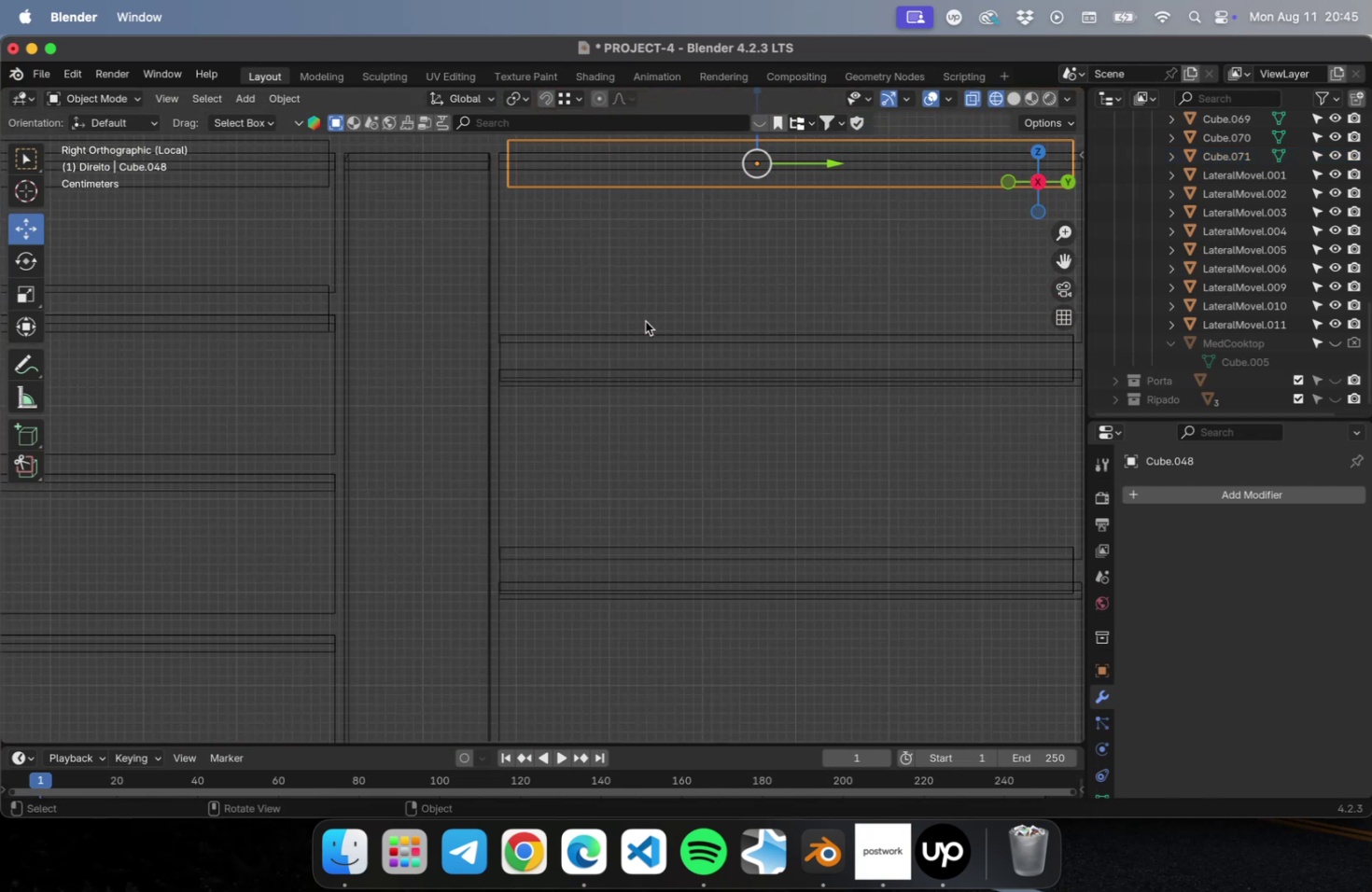 
hold_key(key=ShiftLeft, duration=0.87)
 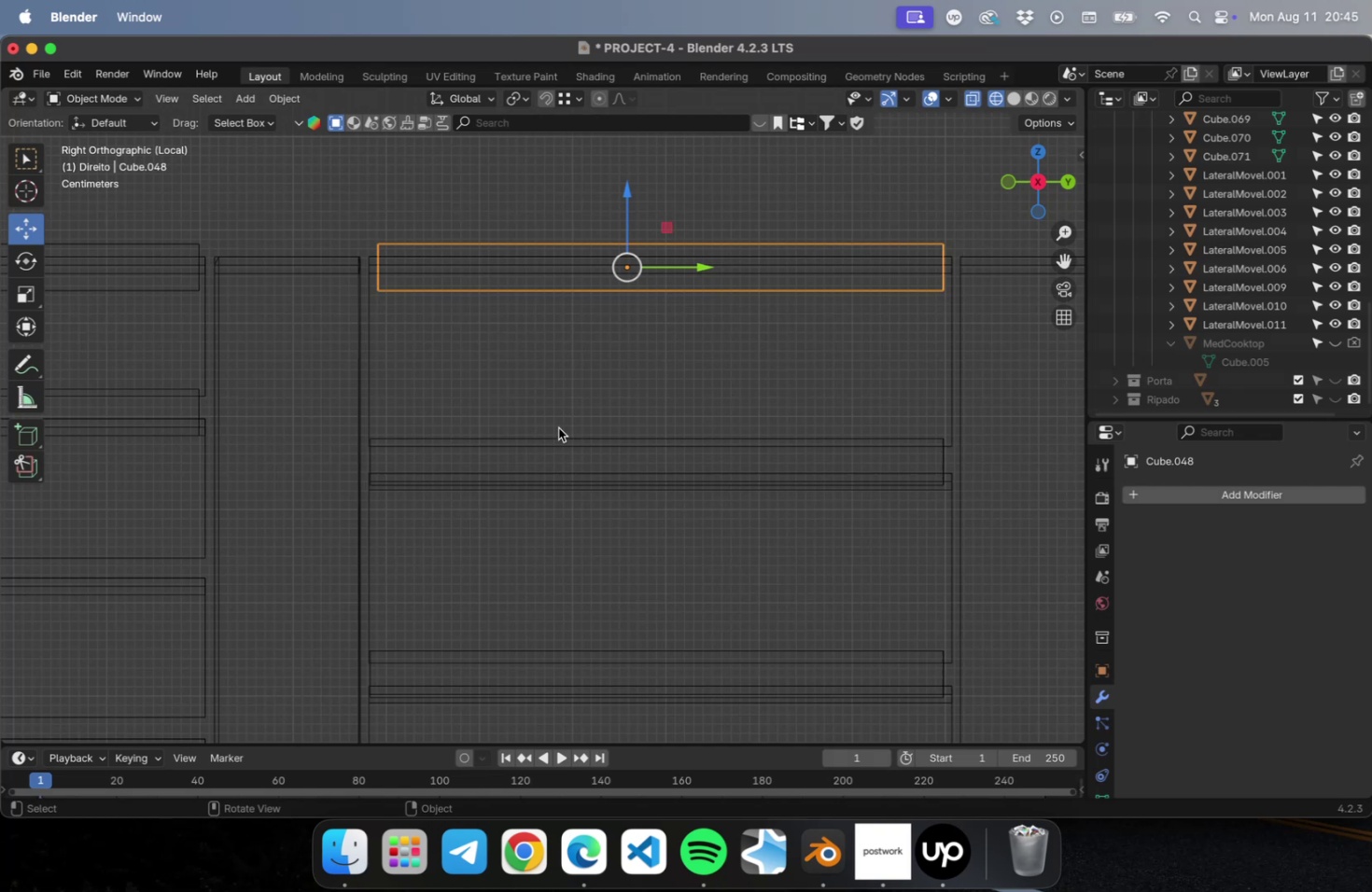 
scroll: coordinate [558, 417], scroll_direction: down, amount: 4.0
 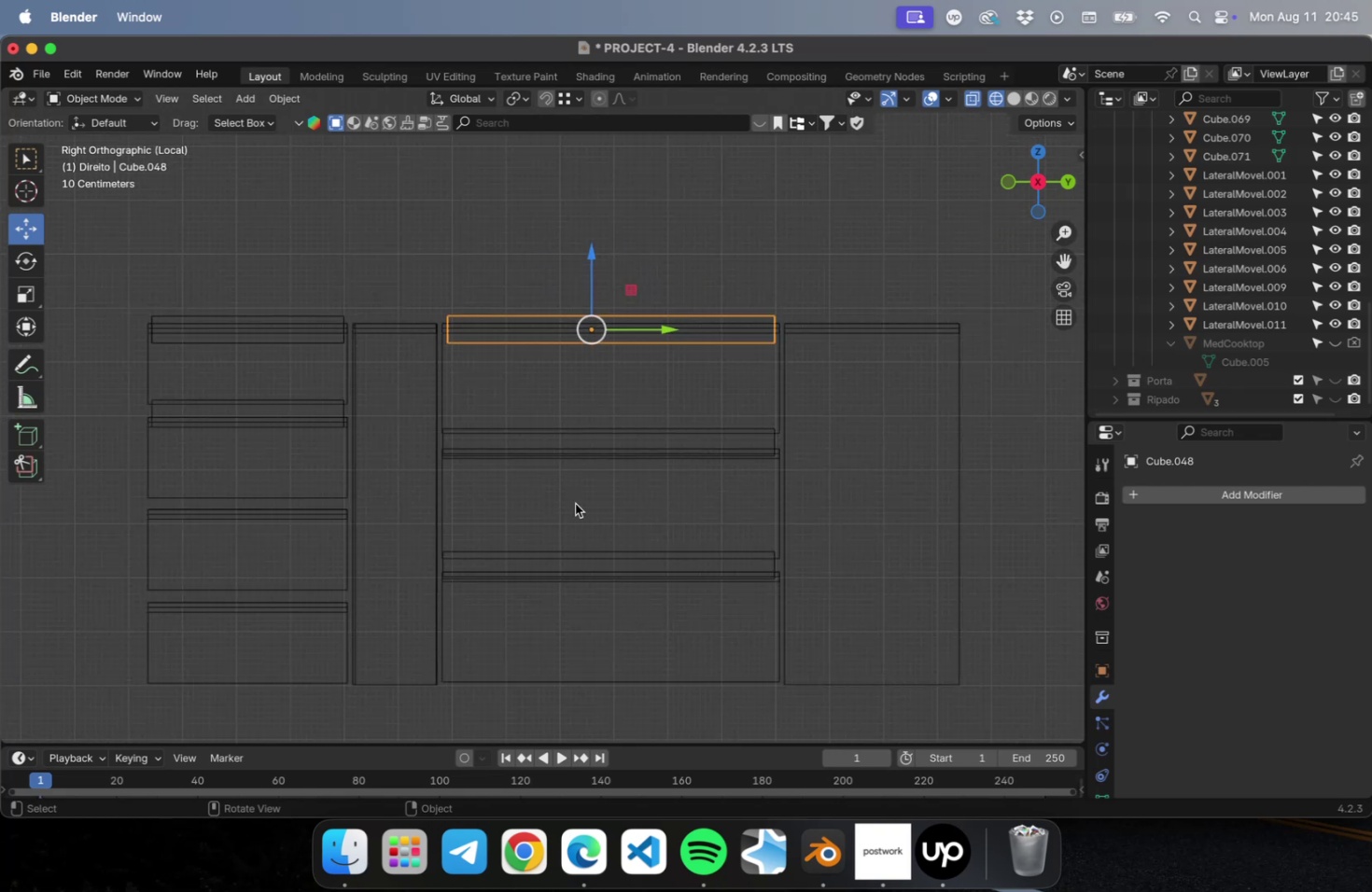 
hold_key(key=ShiftLeft, duration=1.01)
left_click([563, 442])
 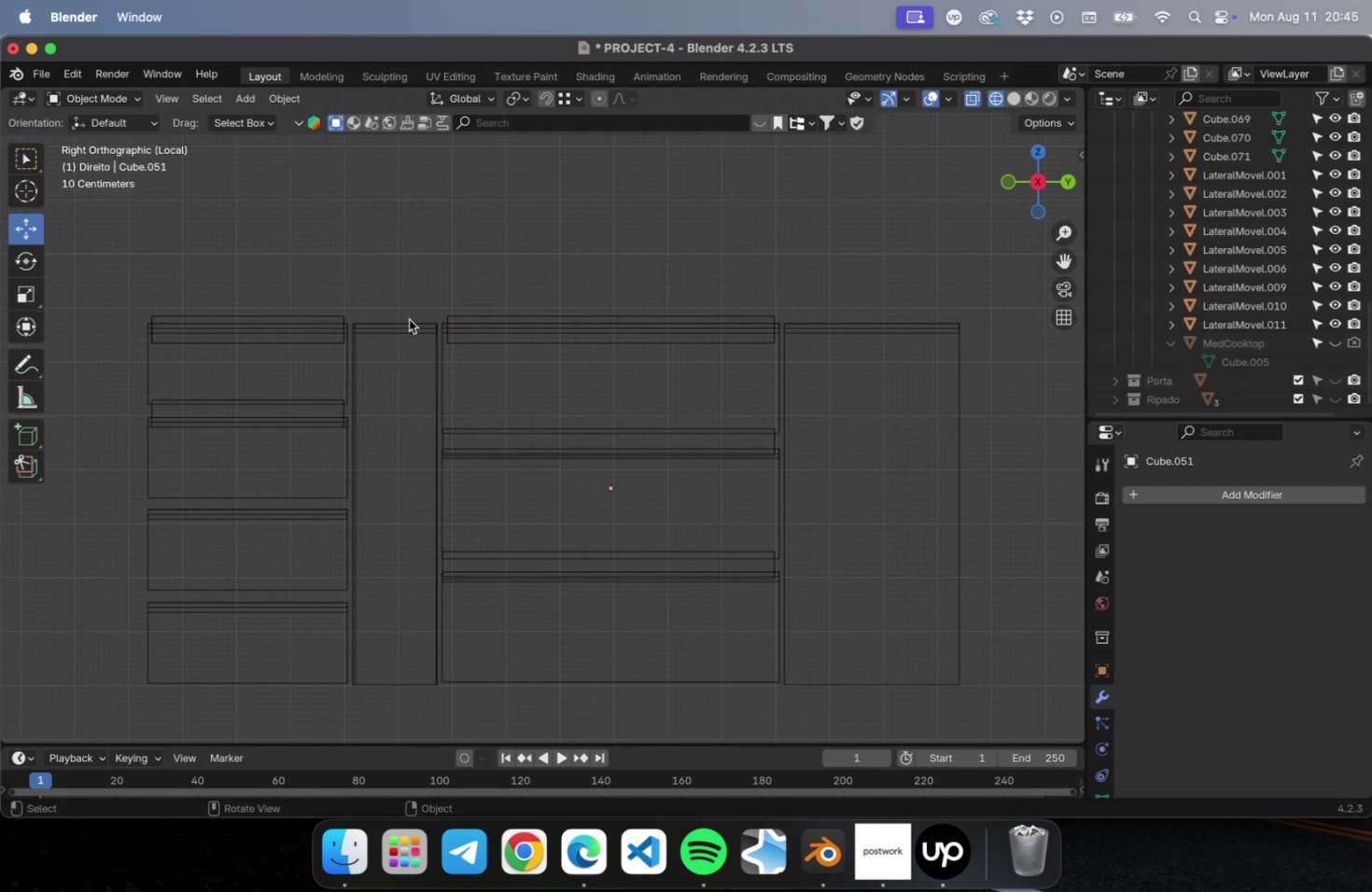 
key(NumpadDivide)
 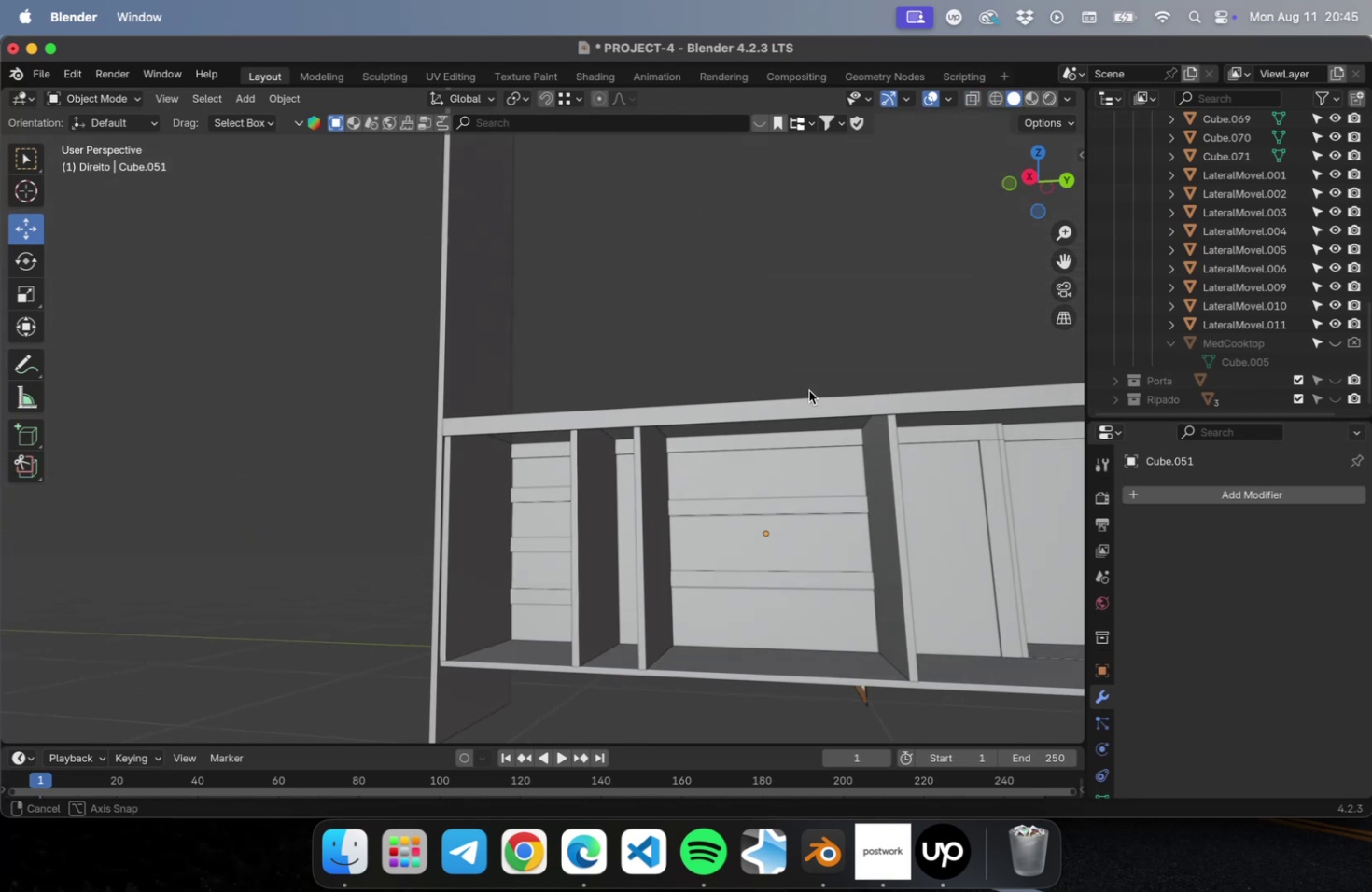 
left_click([775, 447])
 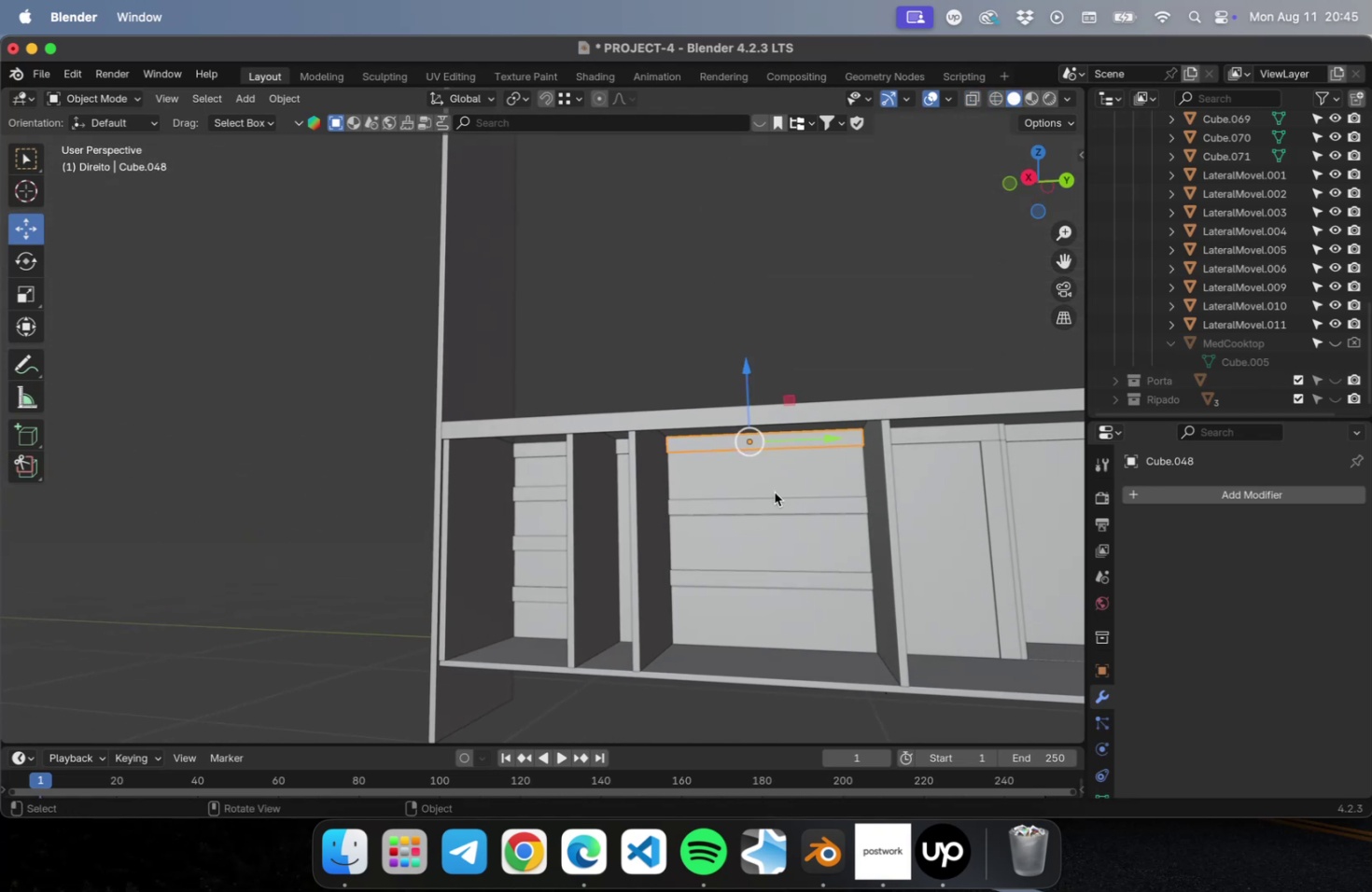 
hold_key(key=ShiftLeft, duration=1.44)
left_click([773, 575])
 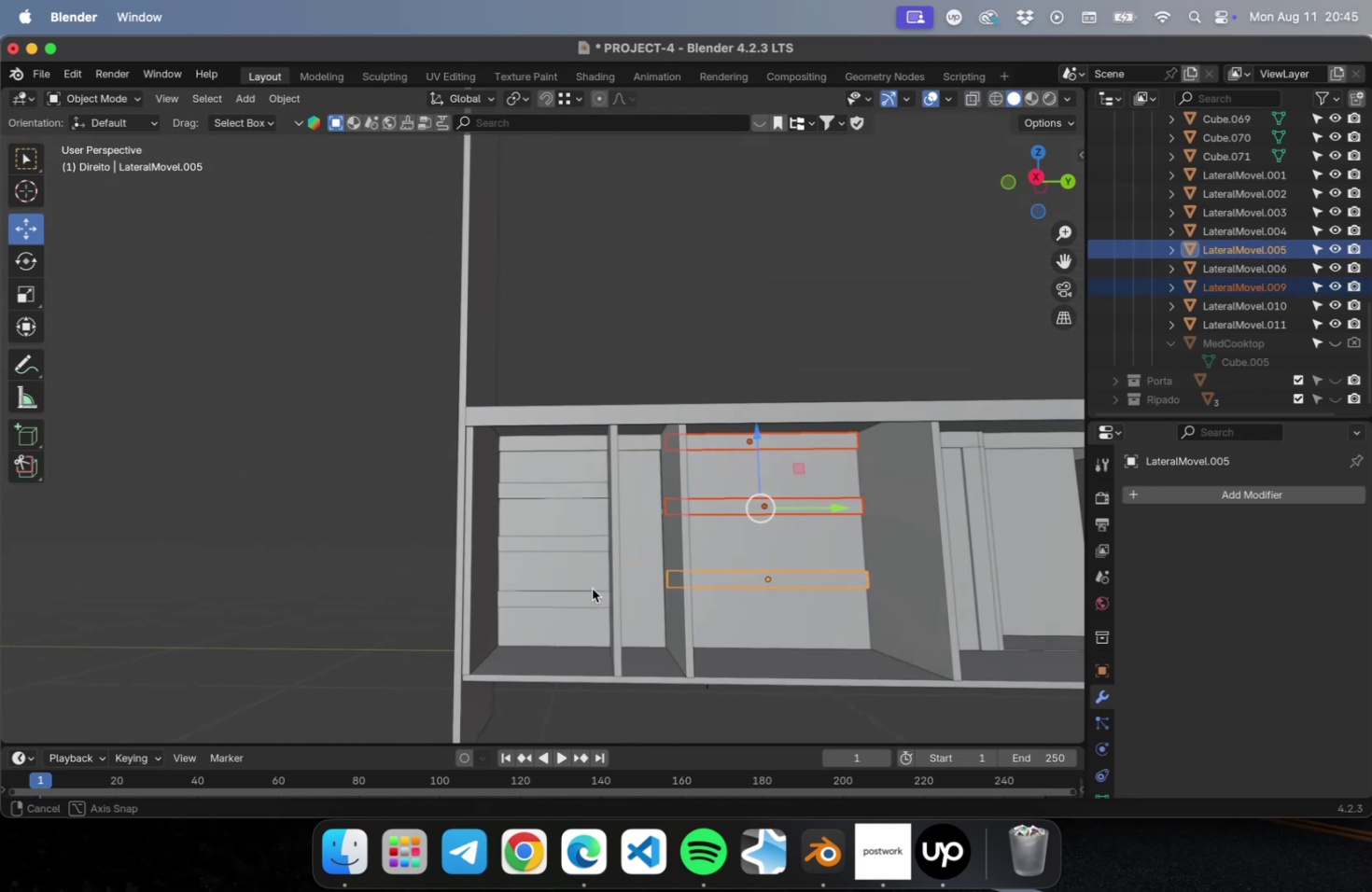 
hold_key(key=ShiftLeft, duration=3.48)
left_click([583, 595])
 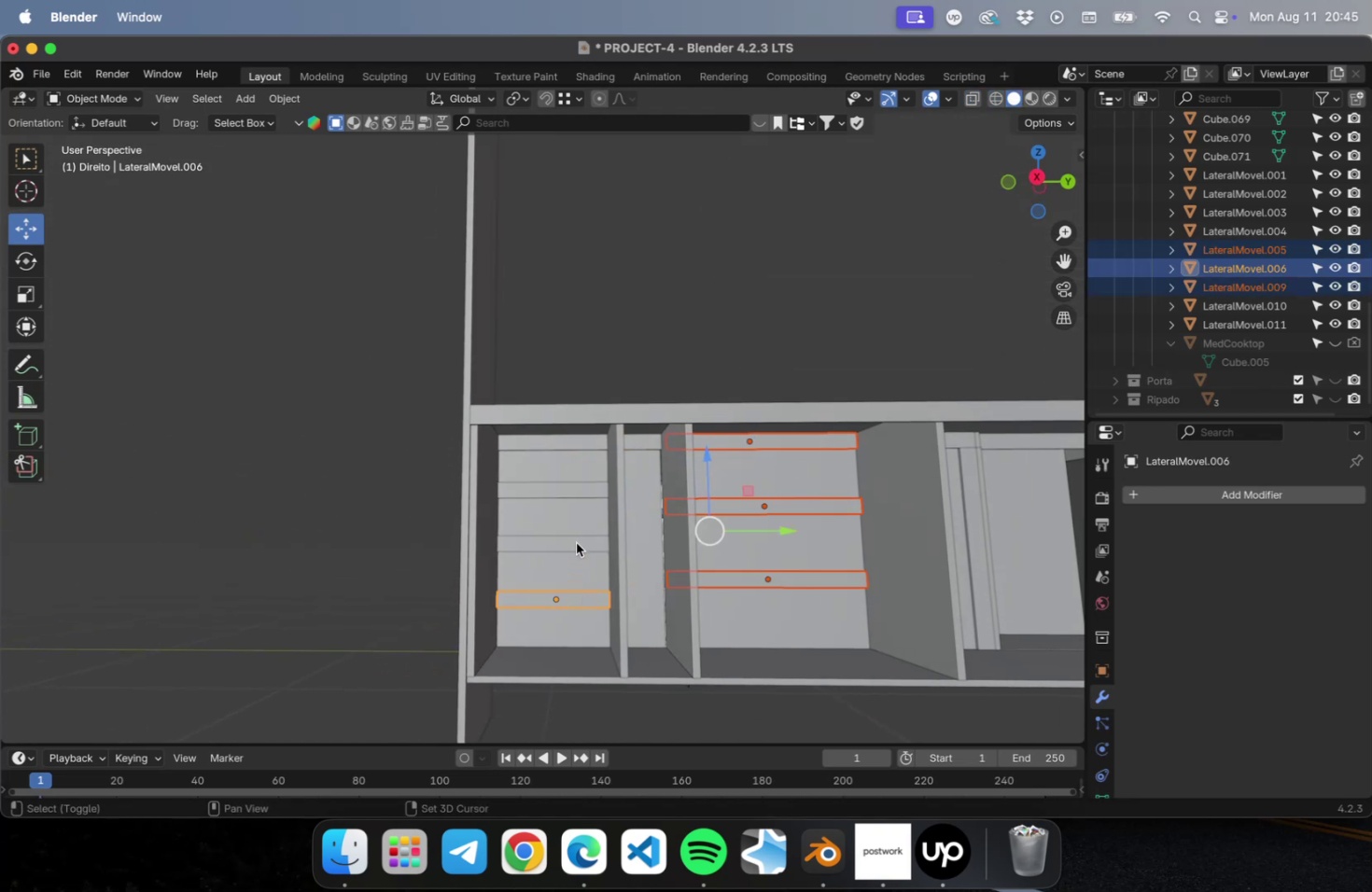 
left_click([576, 542])
 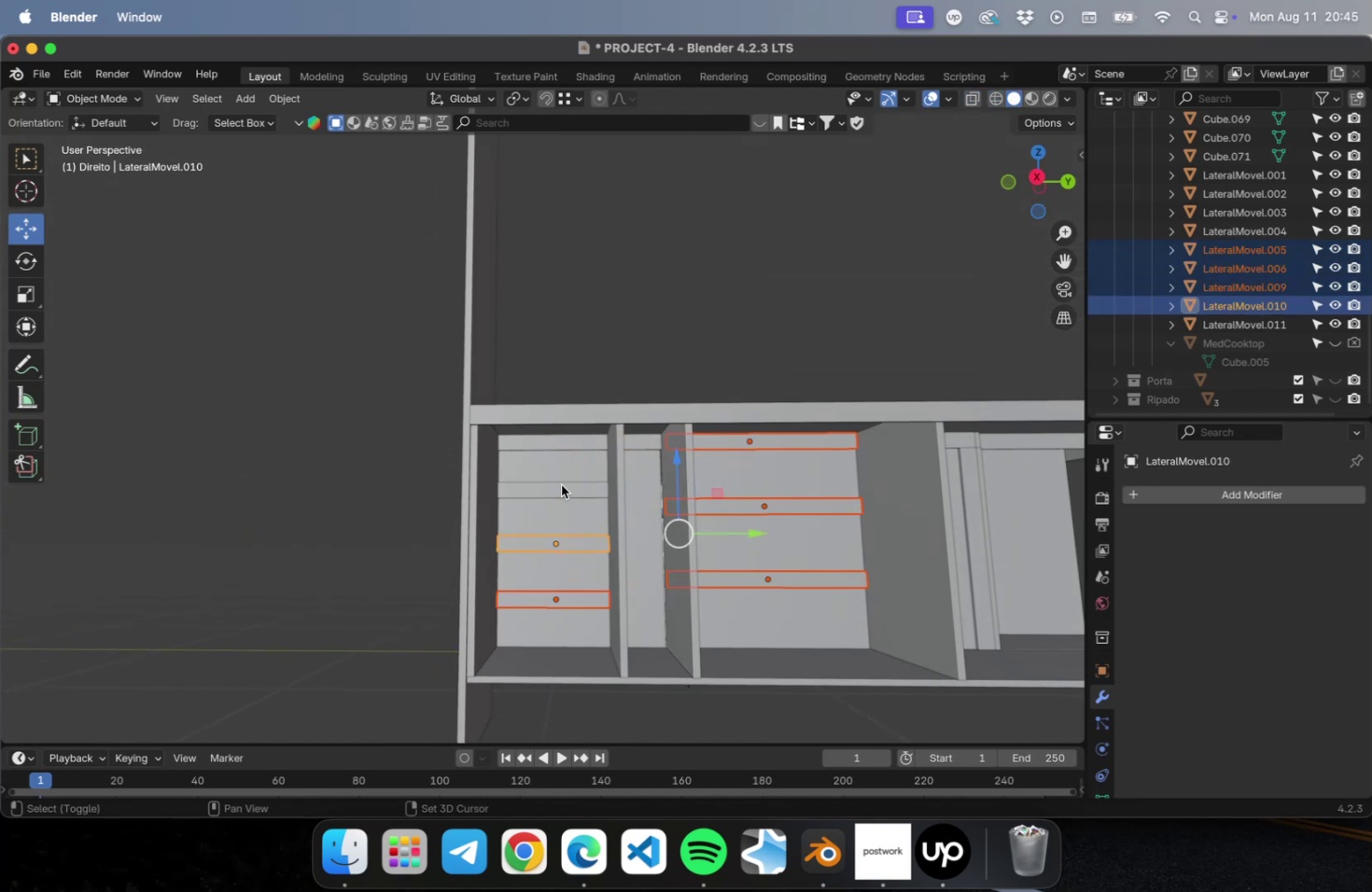 
left_click([561, 485])
 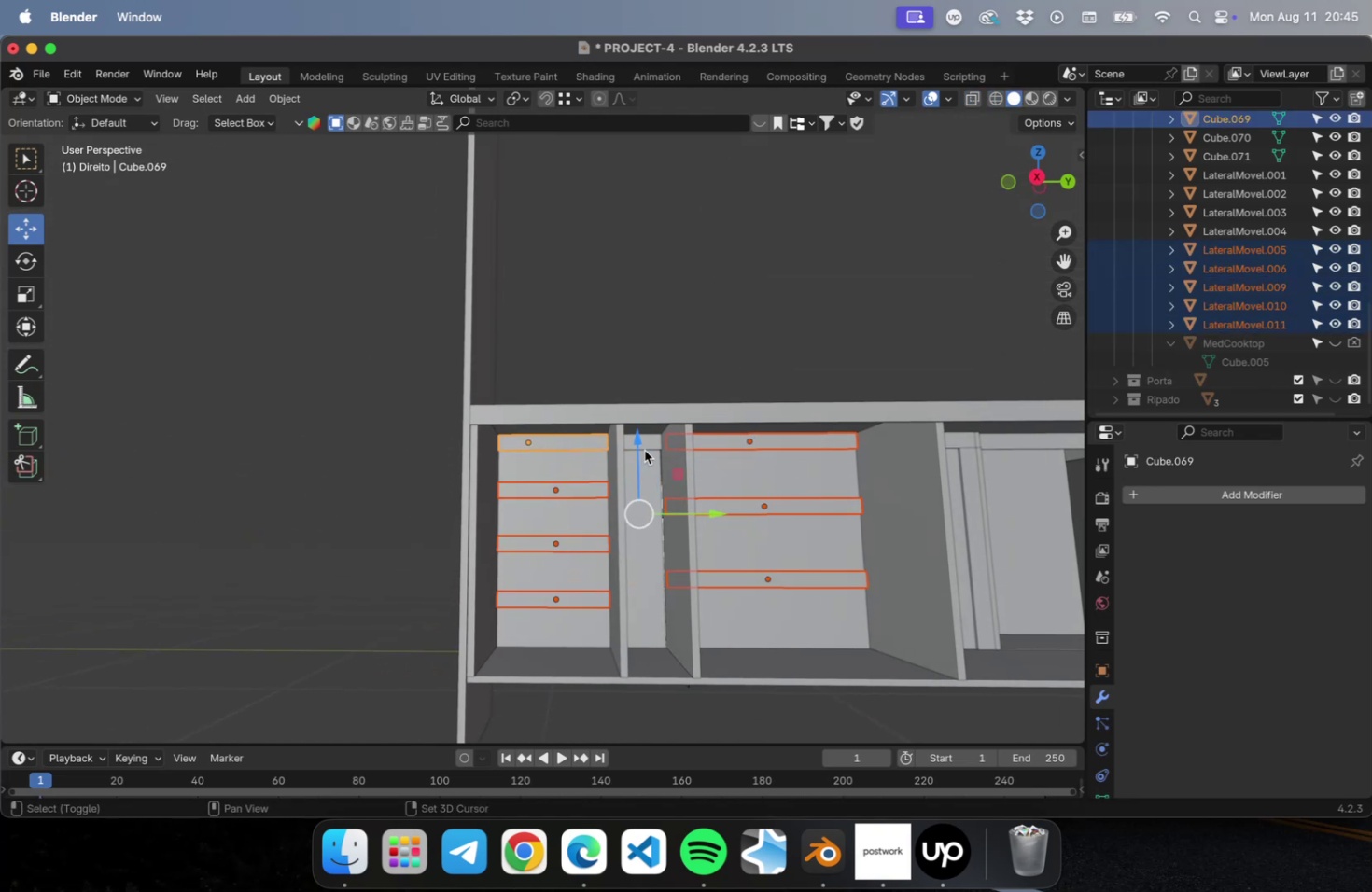 
left_click([646, 442])
 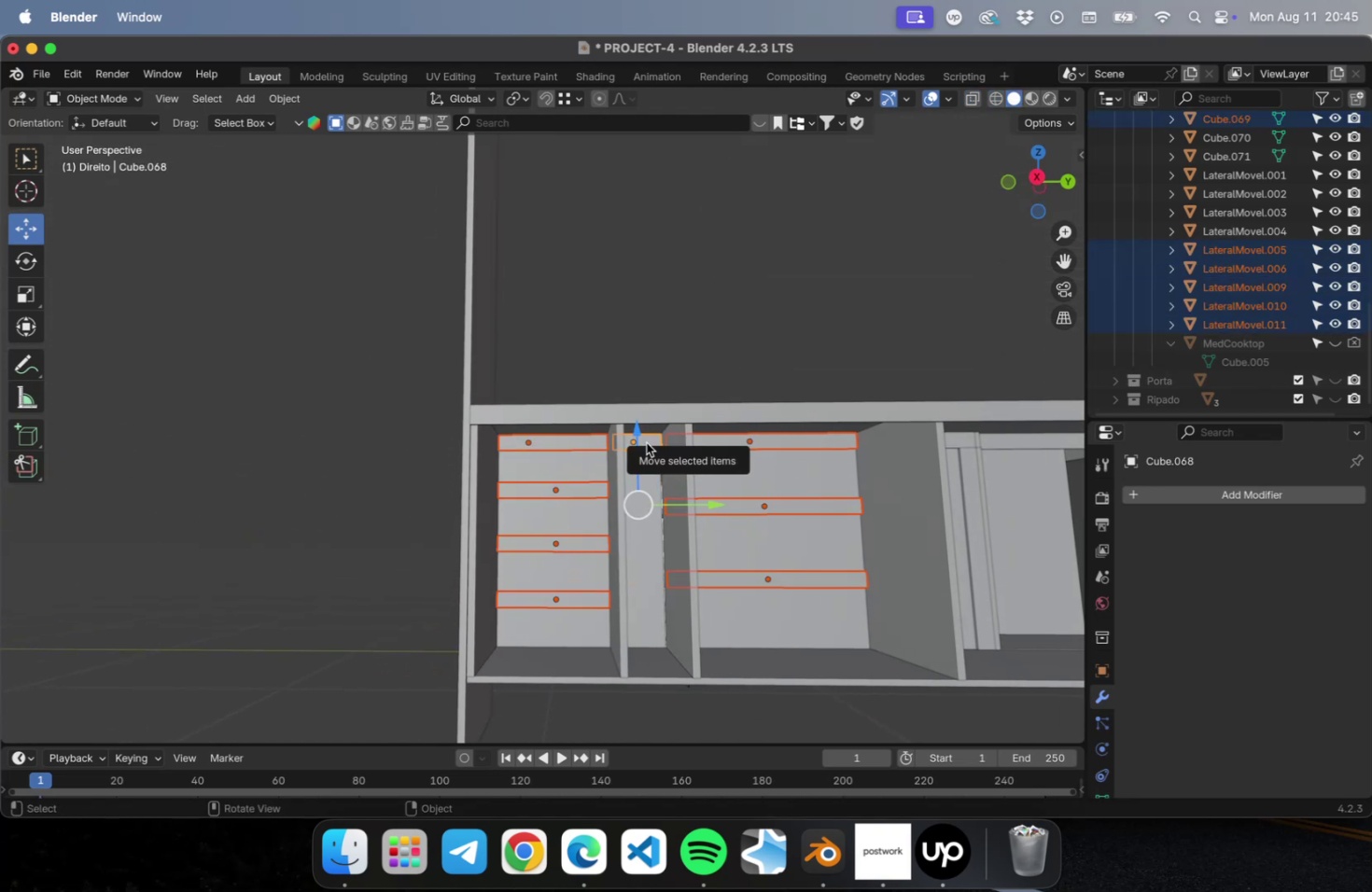 
key(NumpadDivide)
 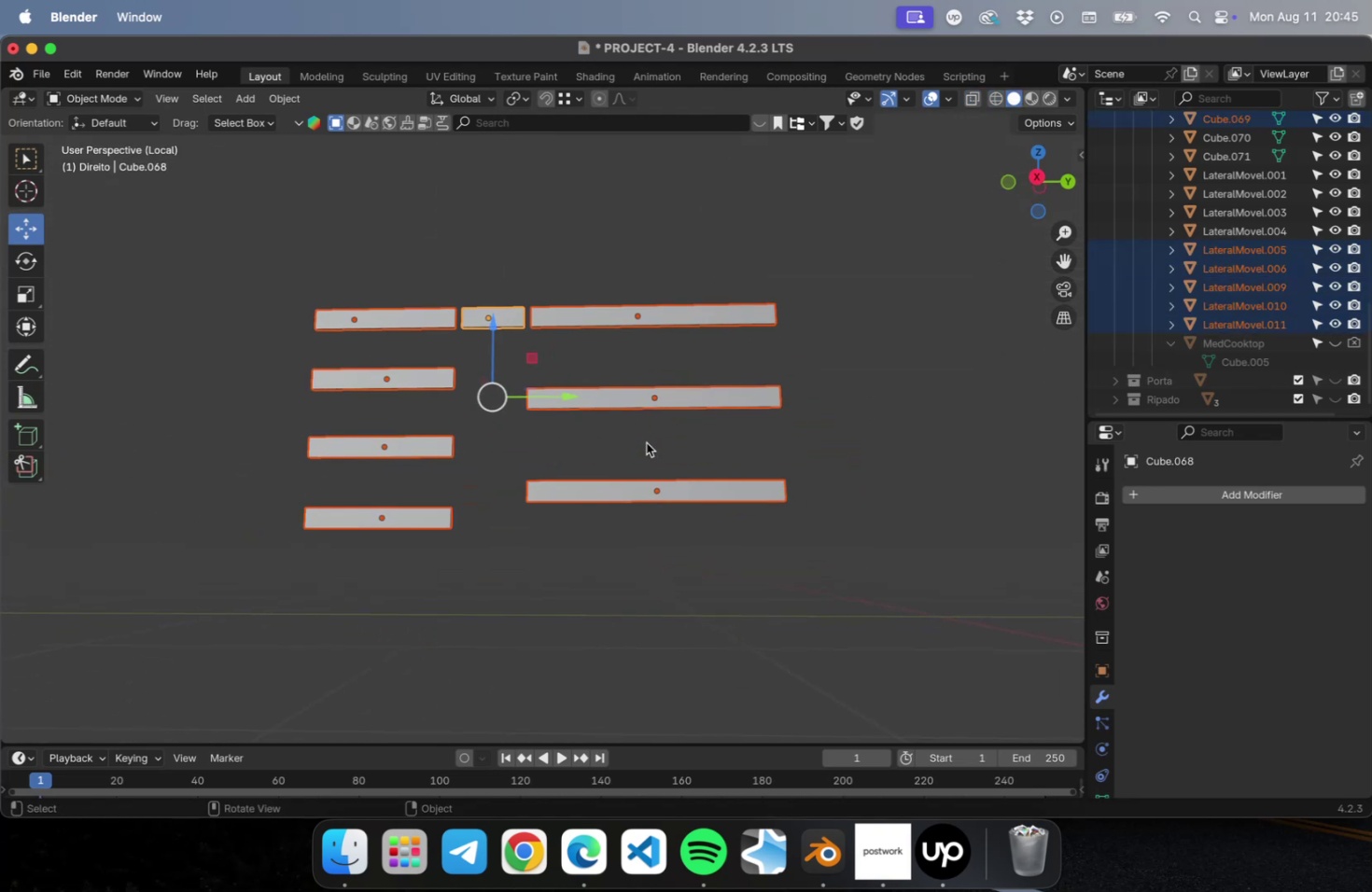 
key(Numpad1)
 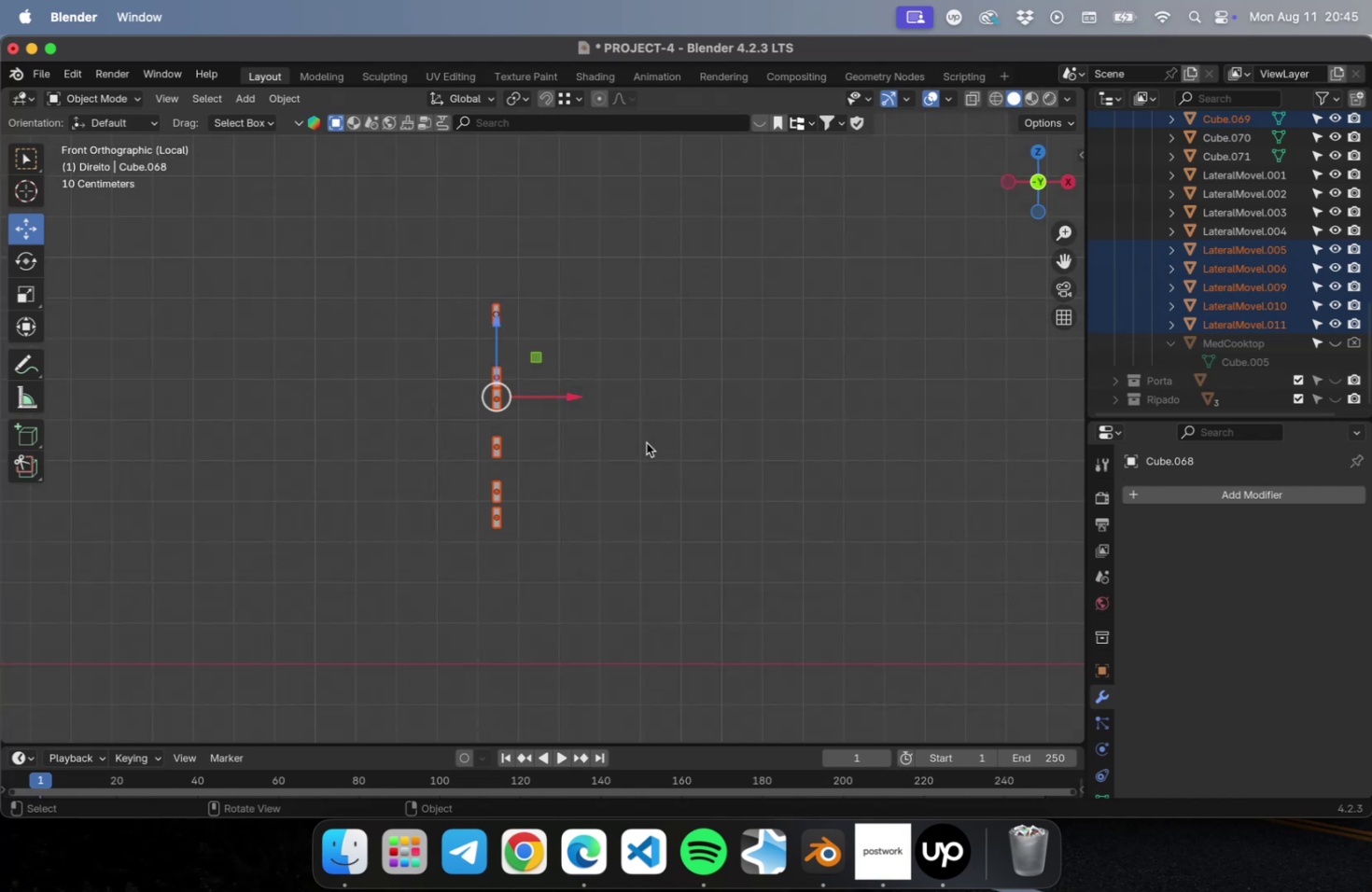 
key(Numpad3)
 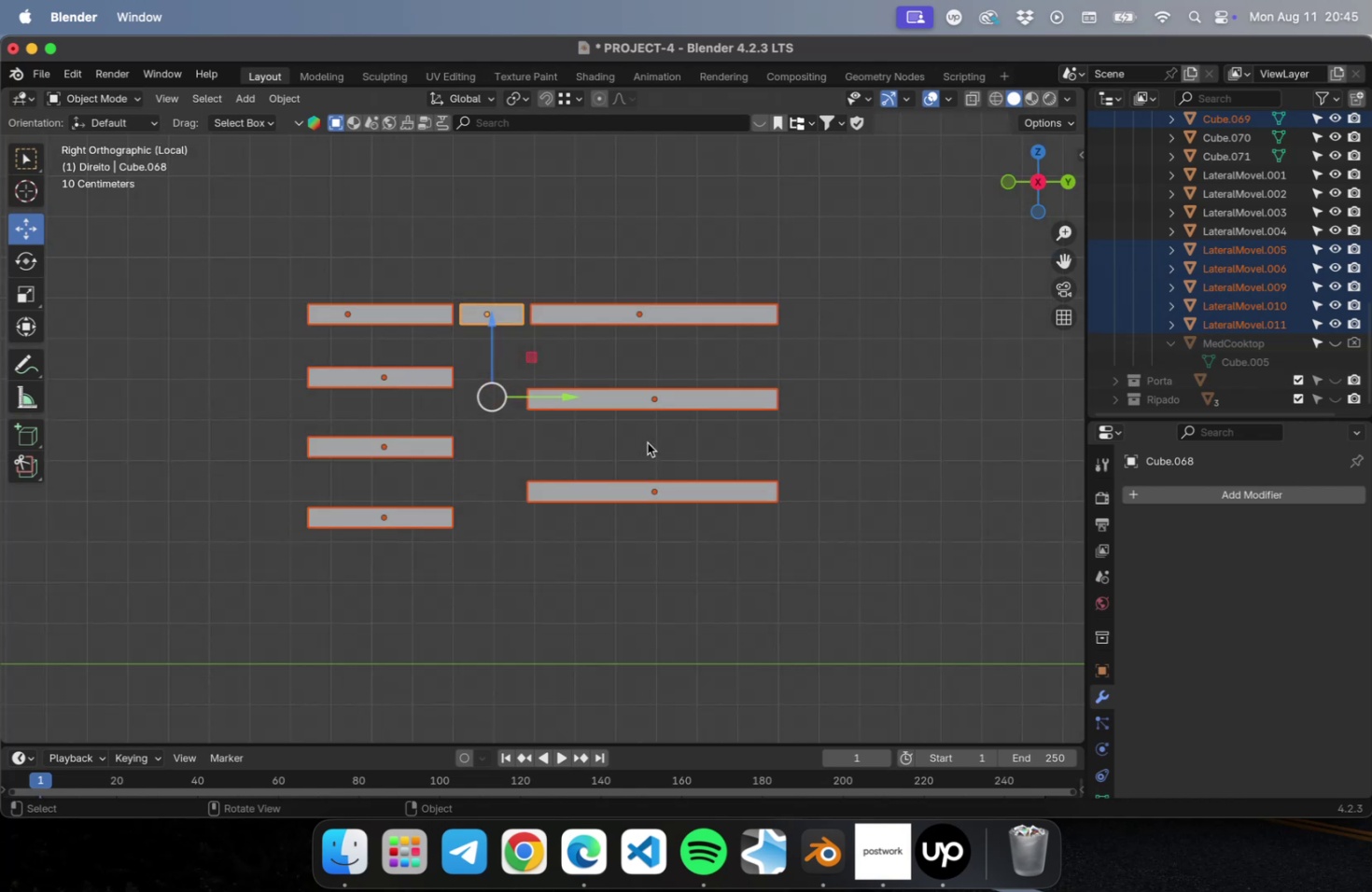 
scroll: coordinate [614, 552], scroll_direction: up, amount: 16.0
 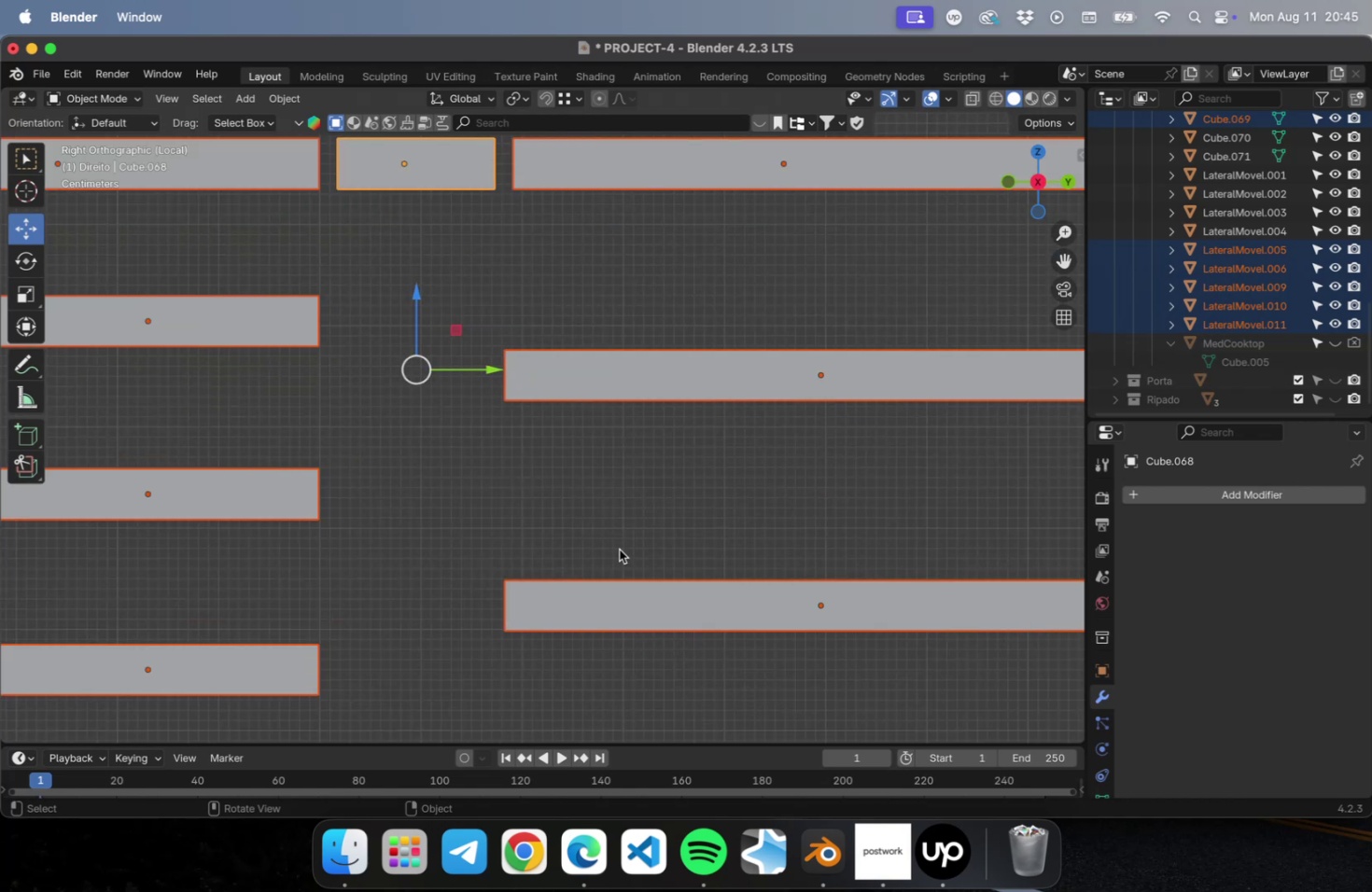 
key(Meta+S)
 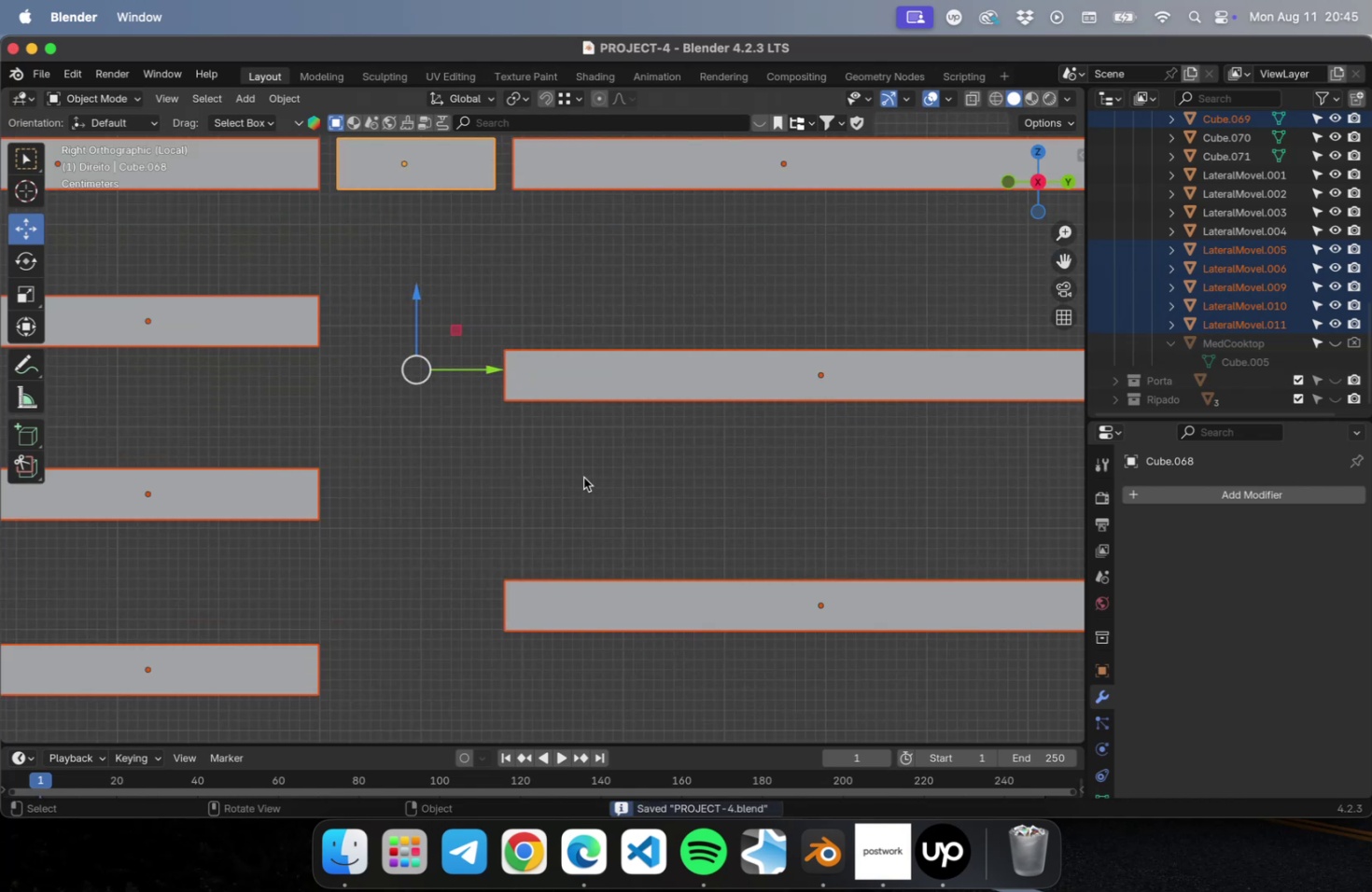 
left_click([582, 474])
 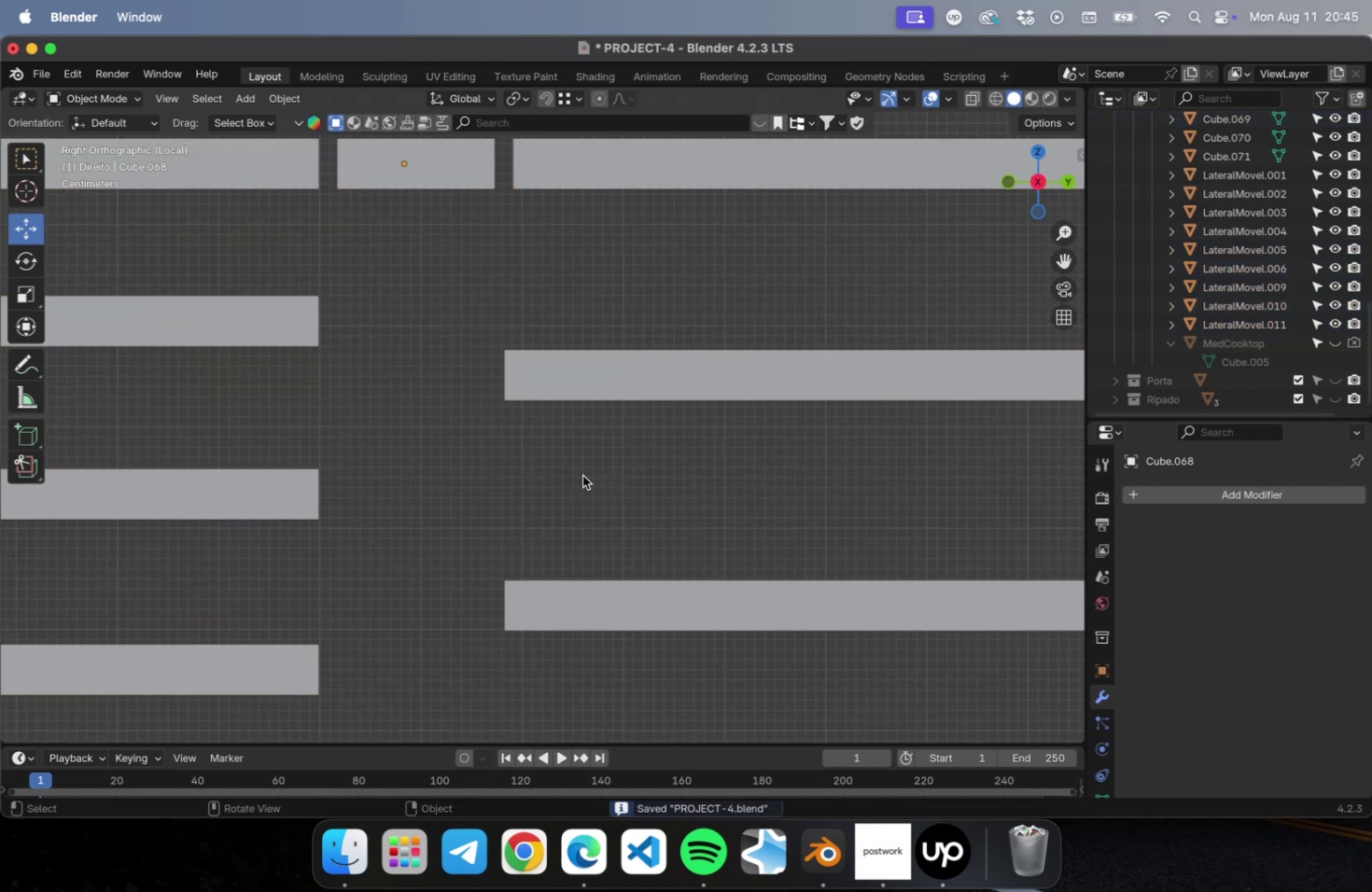 
scroll: coordinate [582, 476], scroll_direction: down, amount: 5.0
 